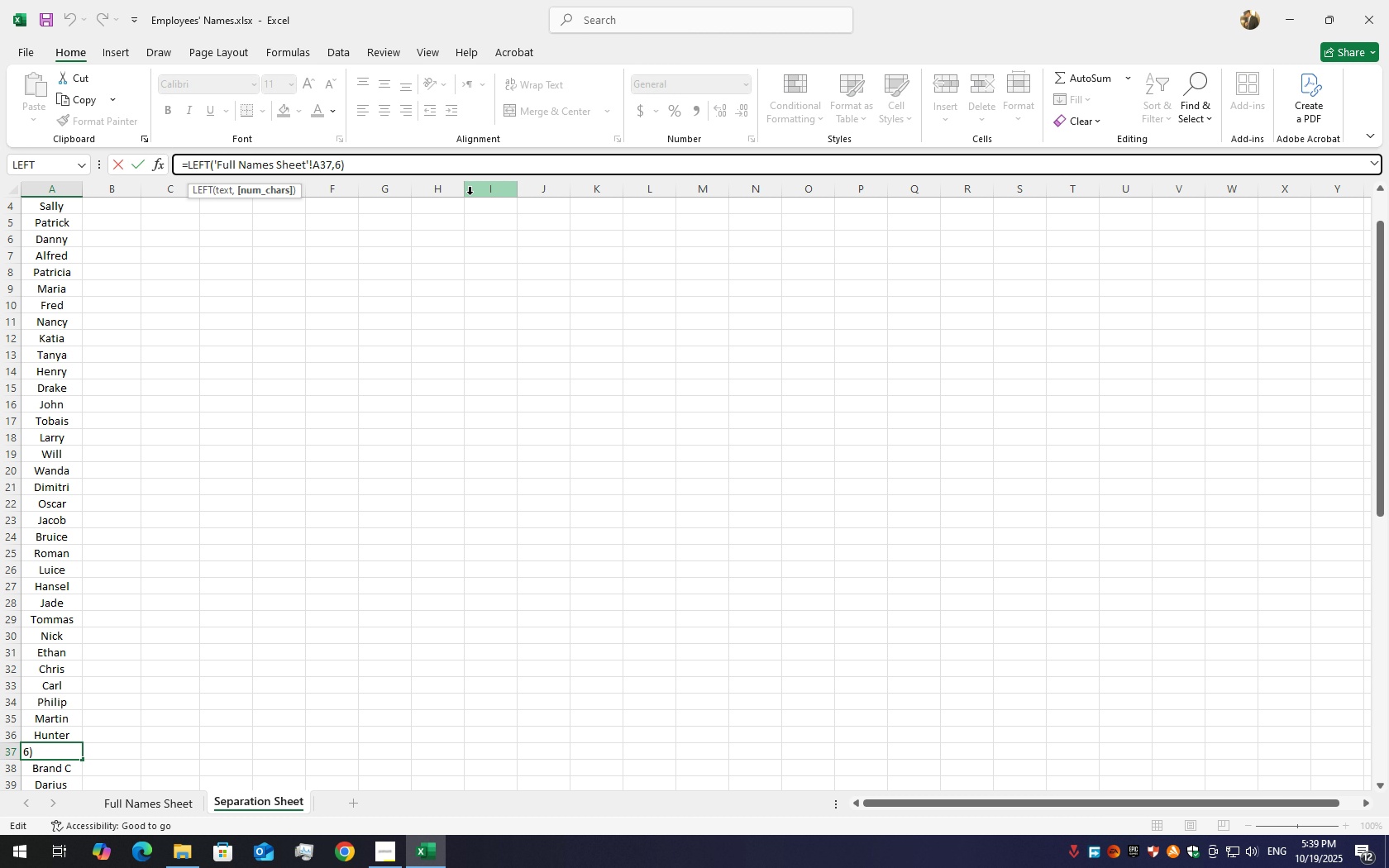 
key(Backspace)
 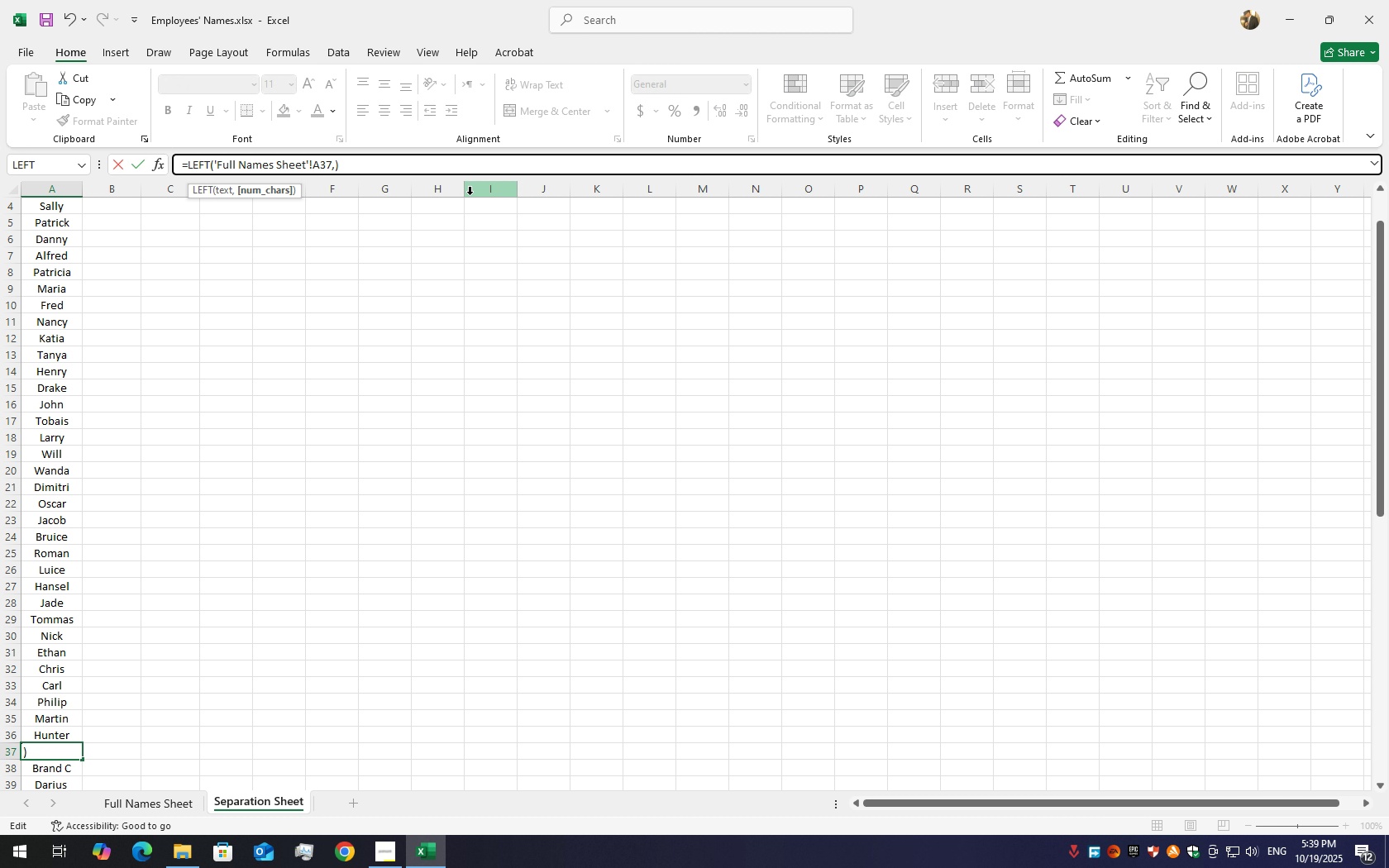 
key(Numpad5)
 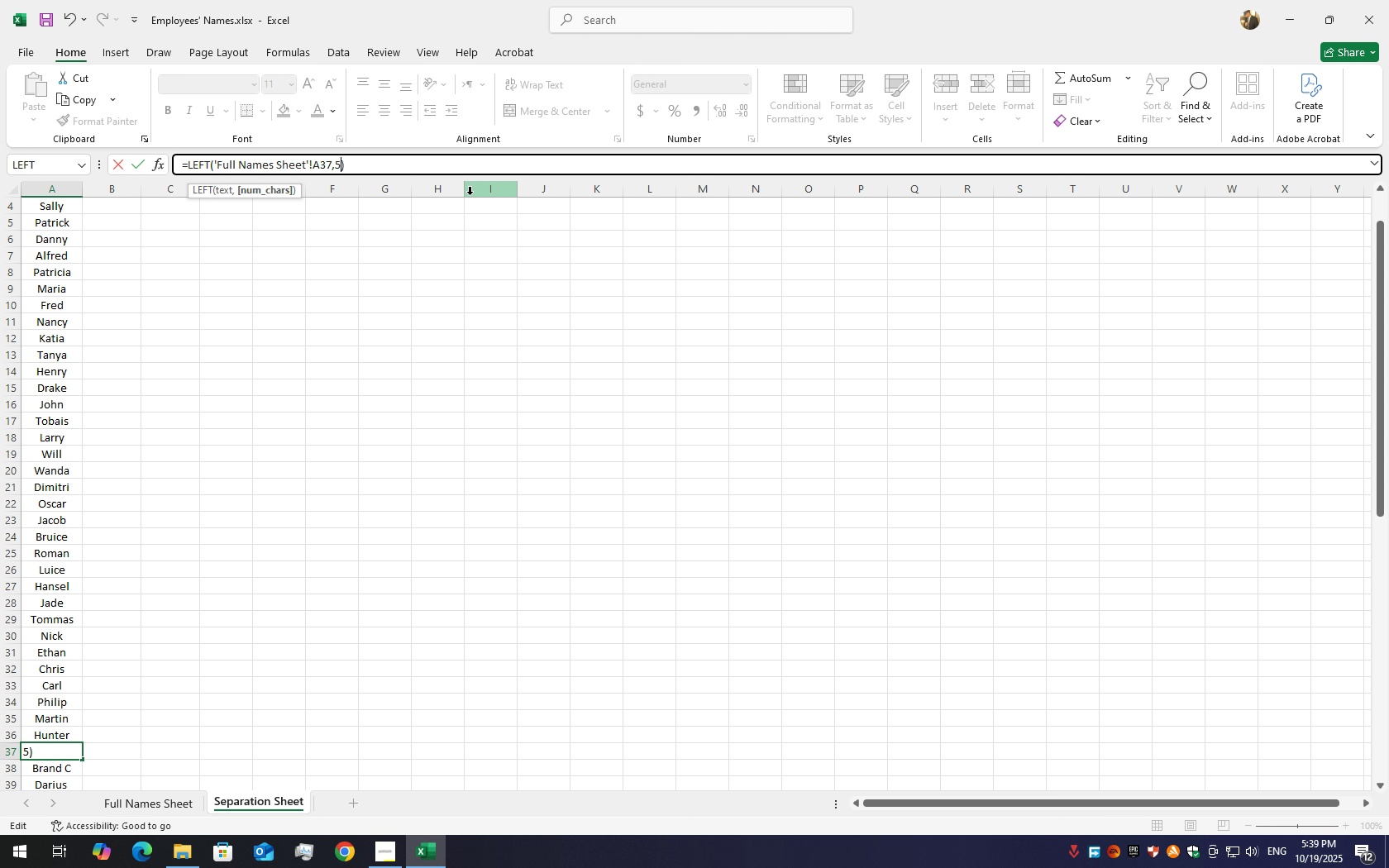 
key(Enter)
 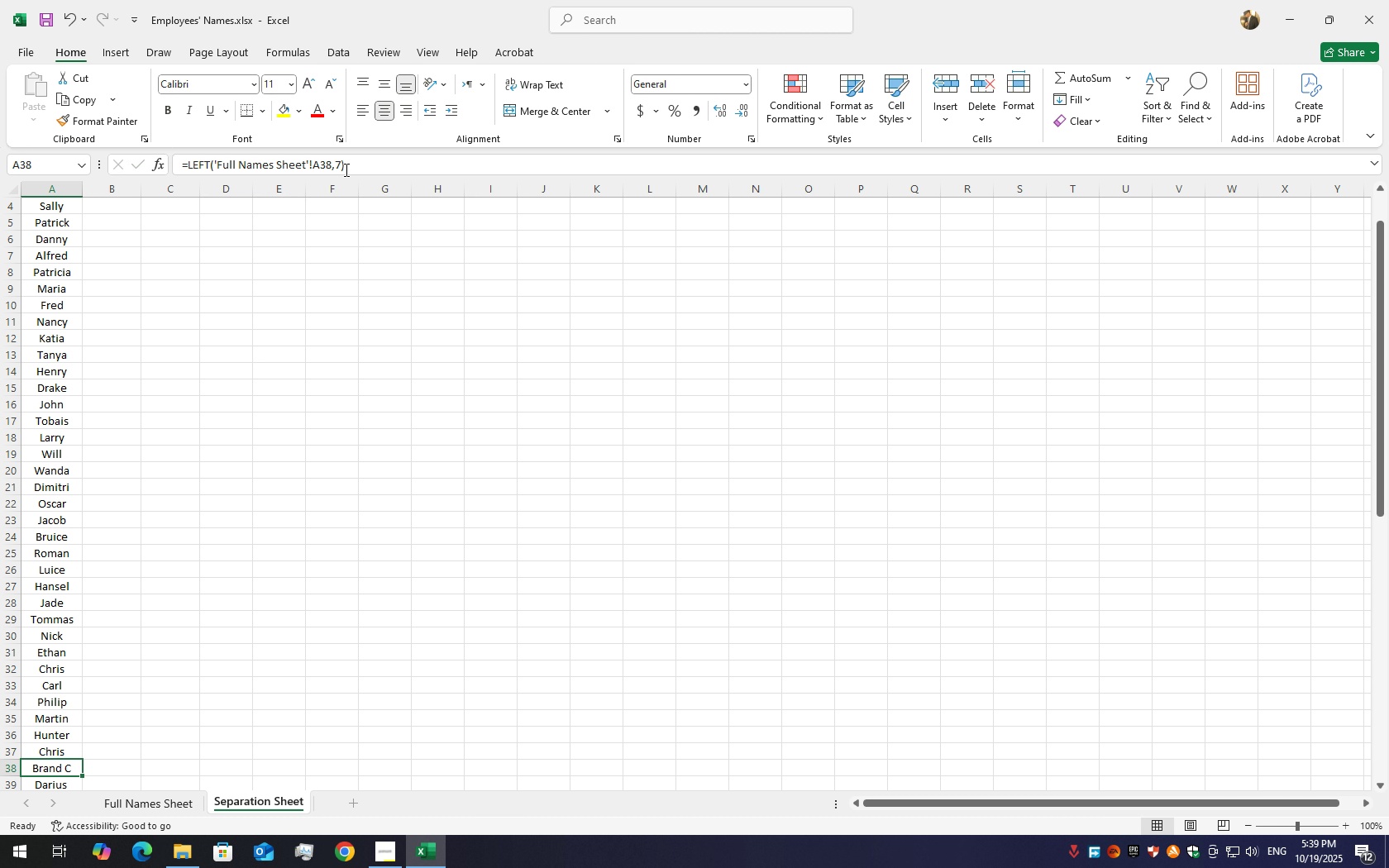 
left_click([338, 169])
 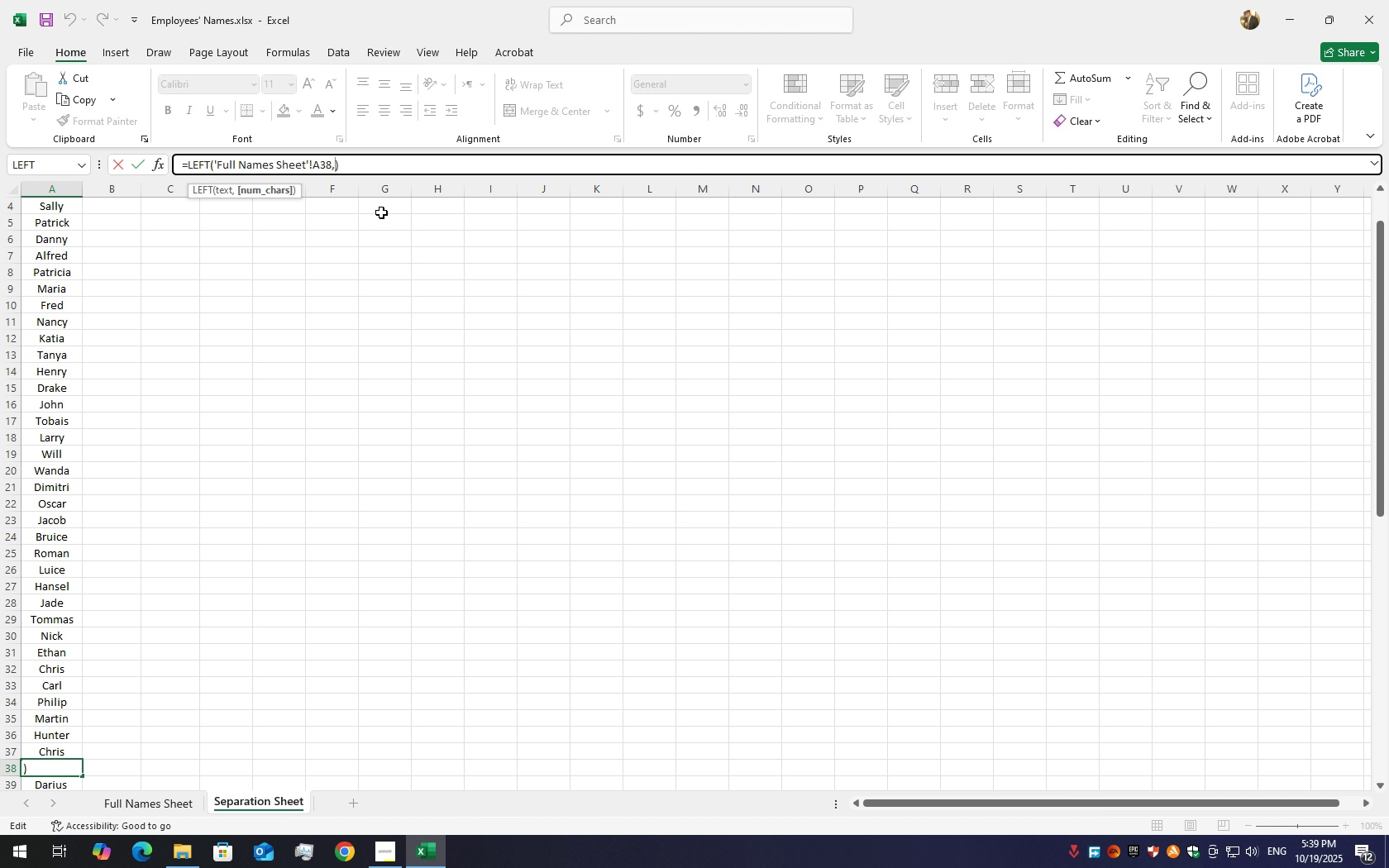 
key(Backspace)
 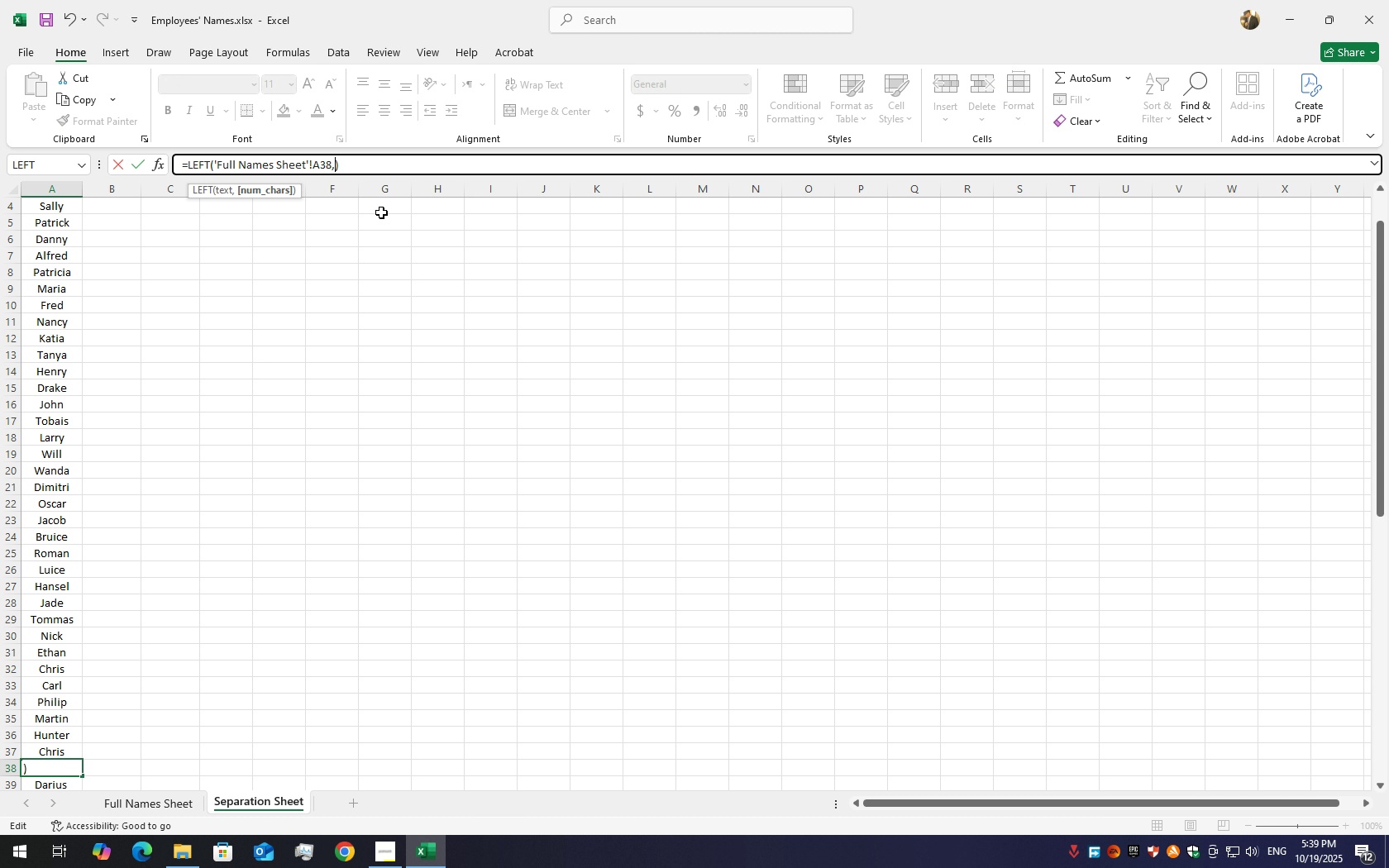 
key(Numpad5)
 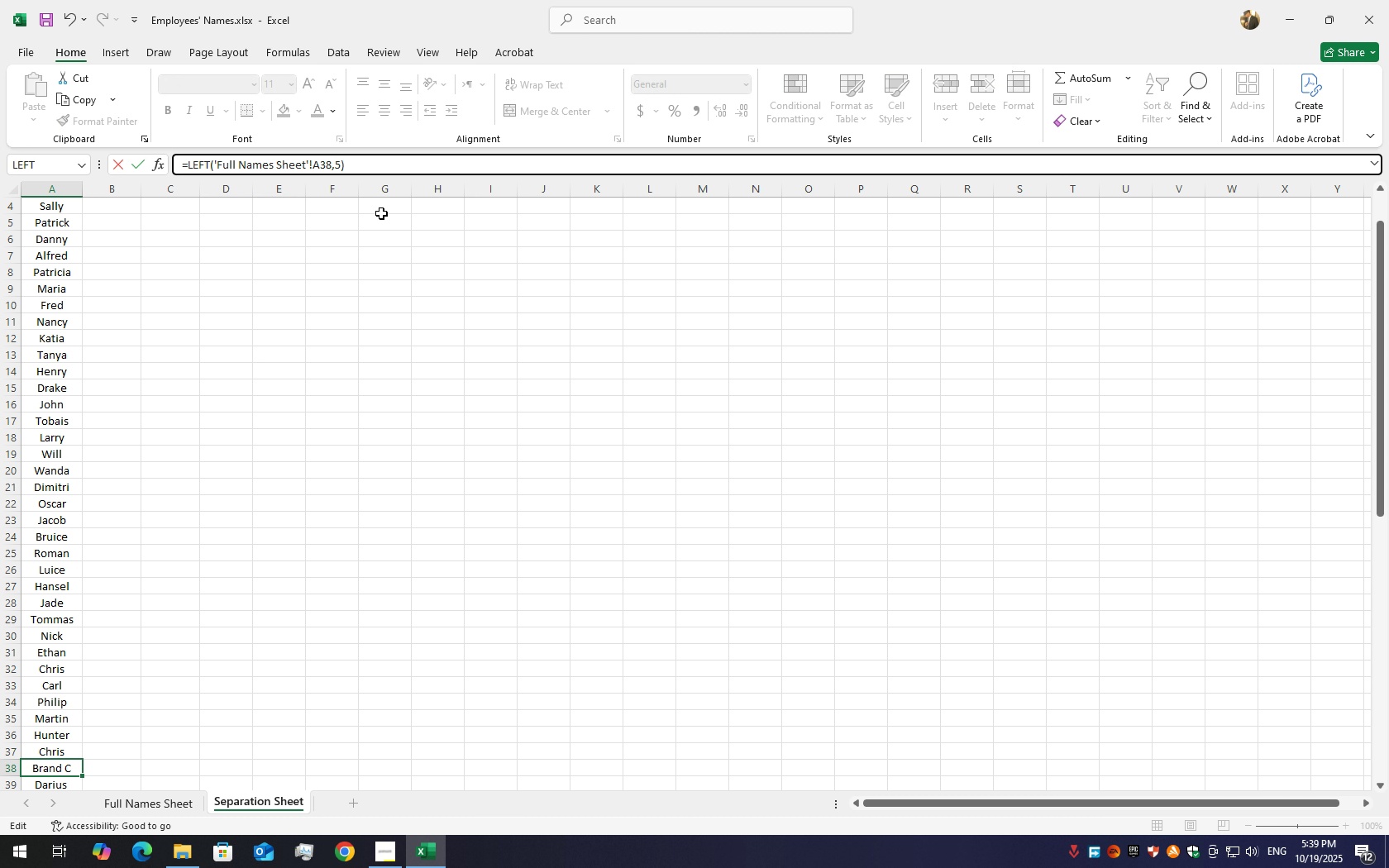 
key(Enter)
 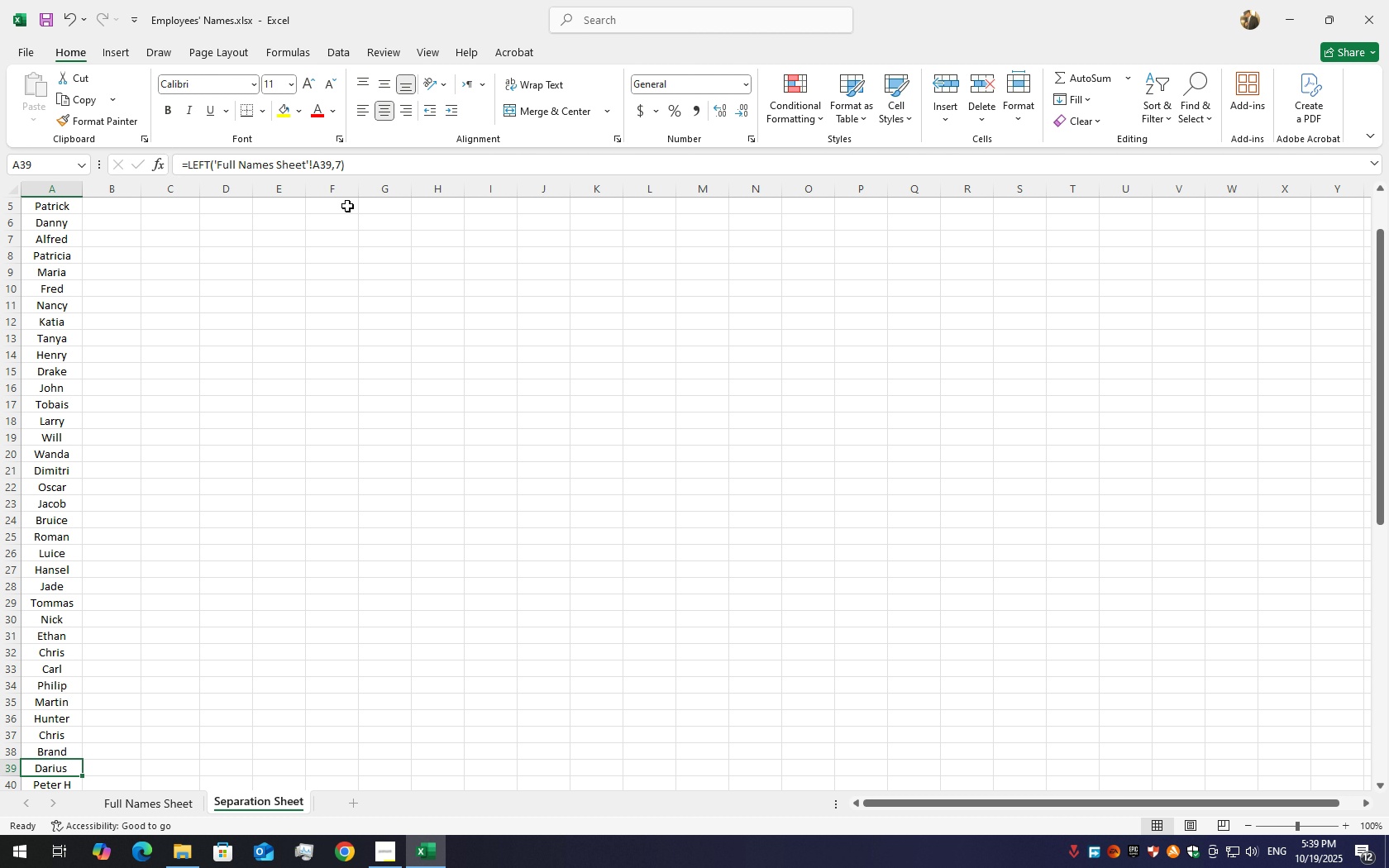 
mouse_move([360, 177])
 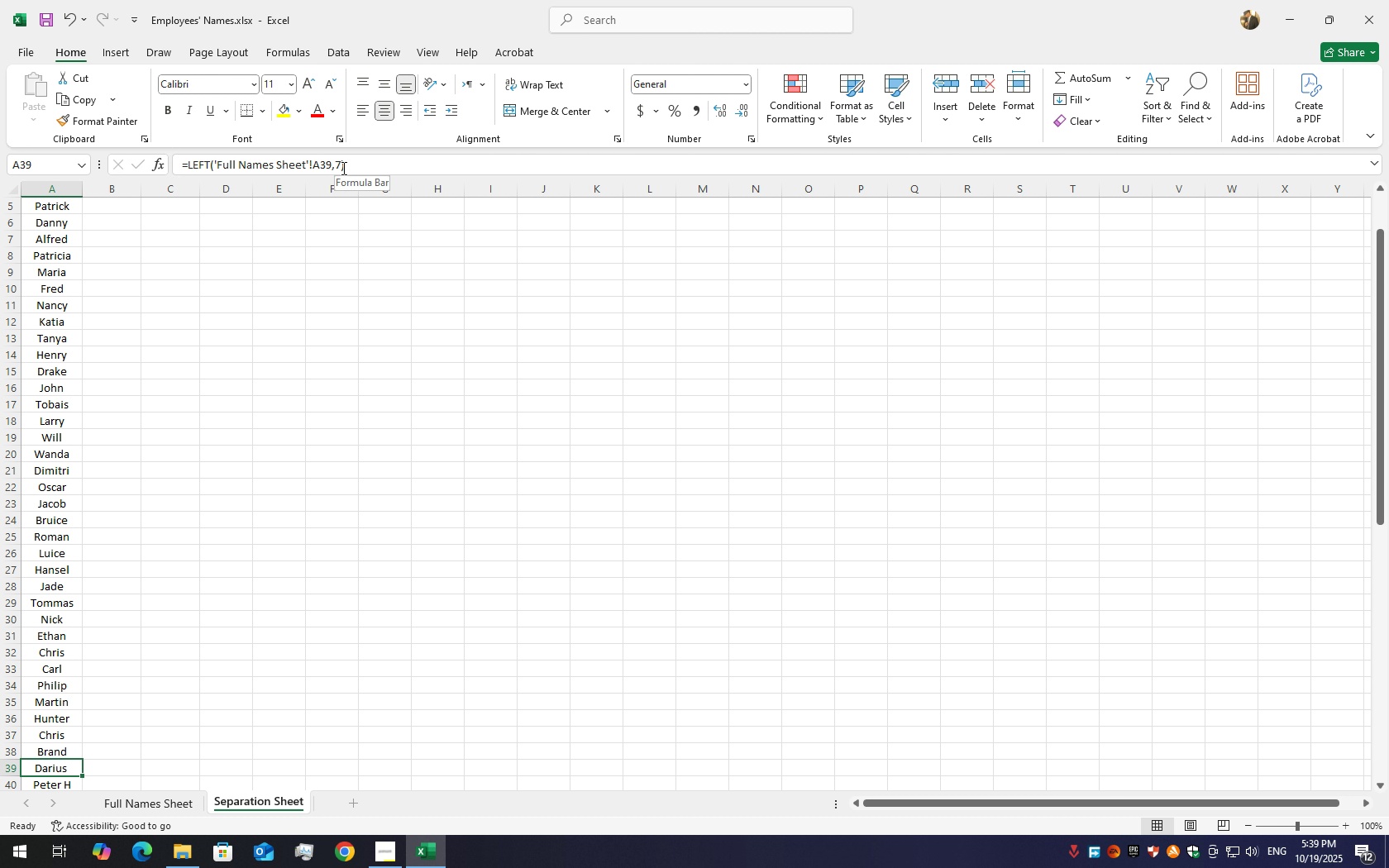 
left_click([342, 168])
 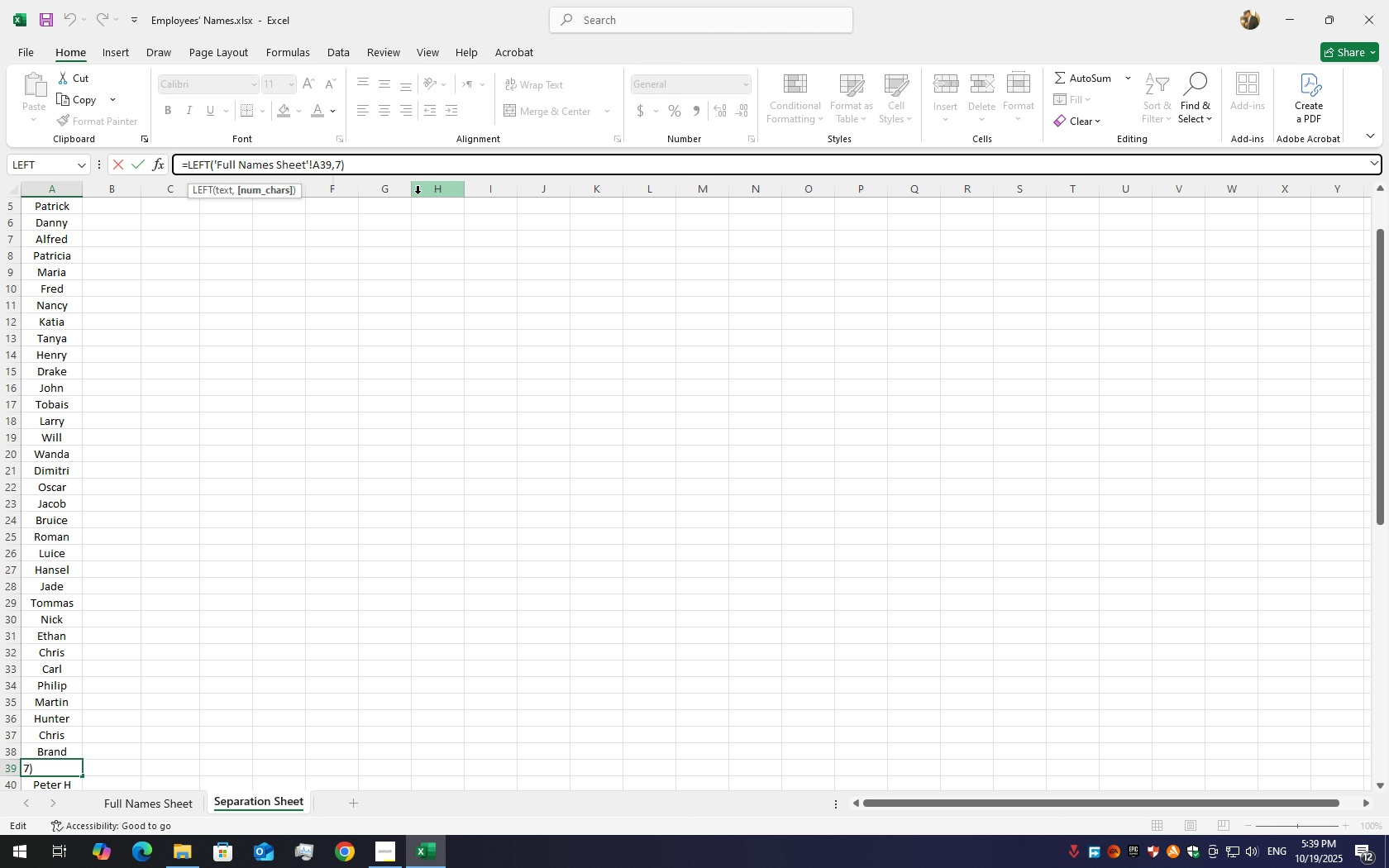 
key(Backspace)
 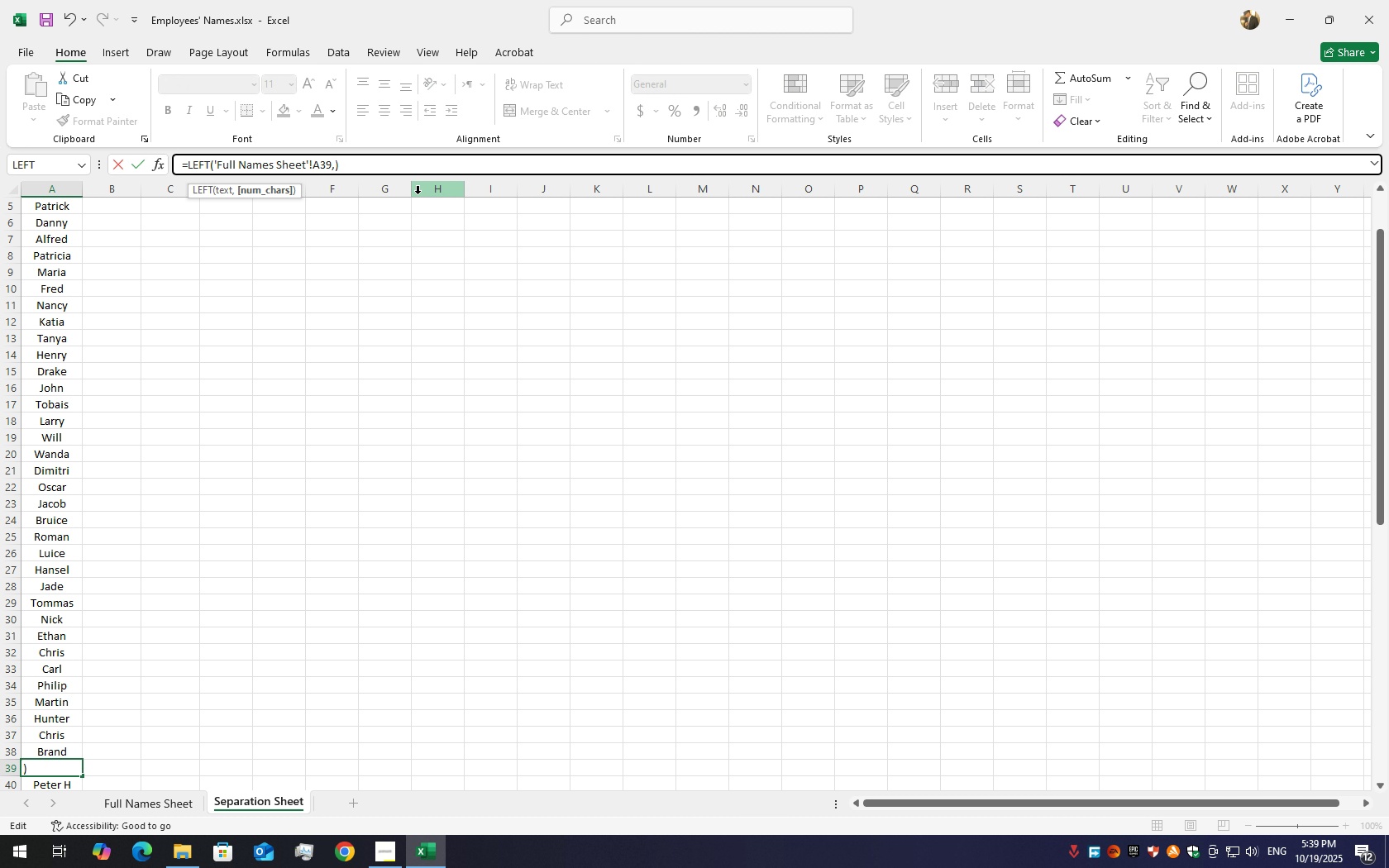 
key(Numpad6)
 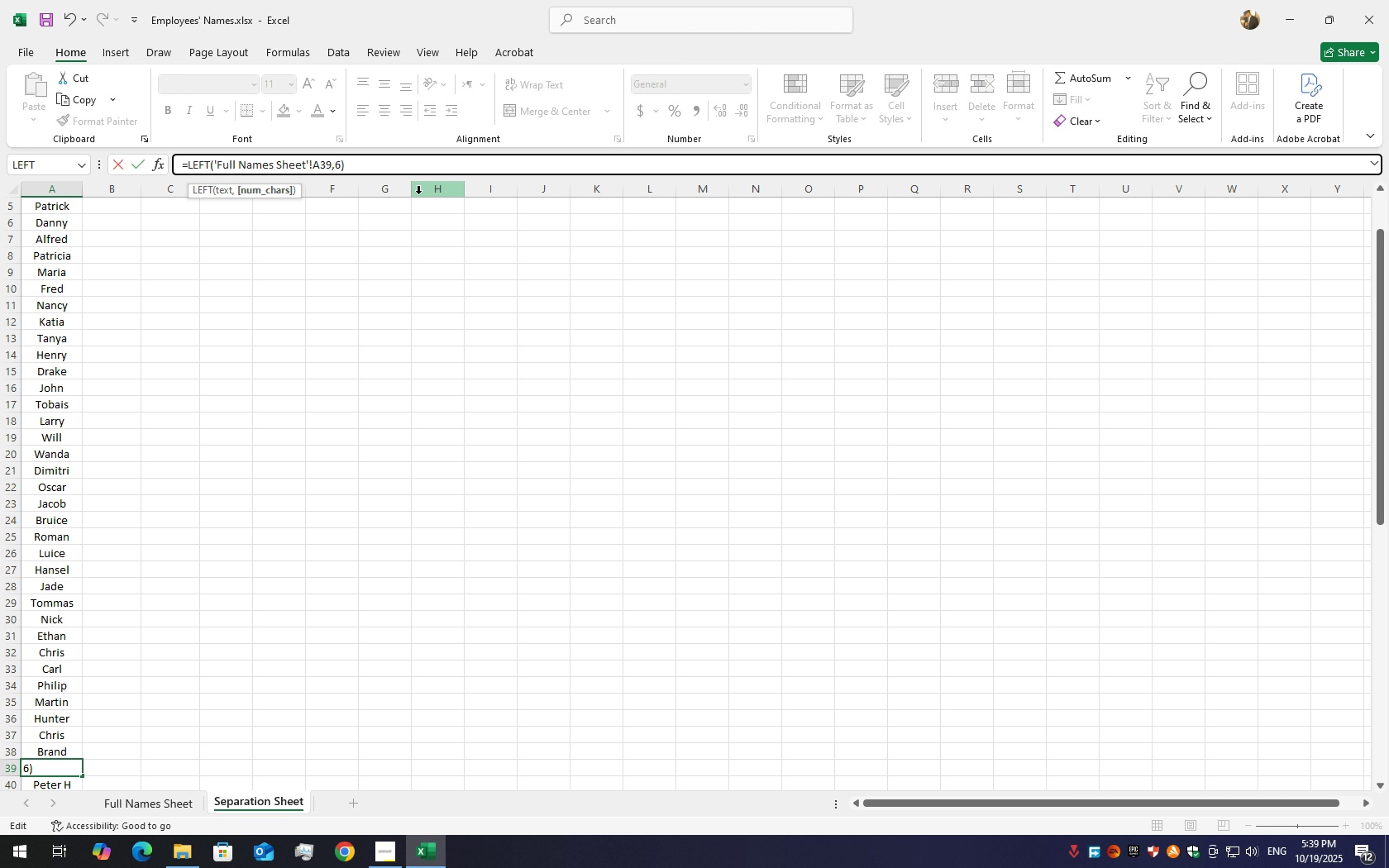 
key(Enter)
 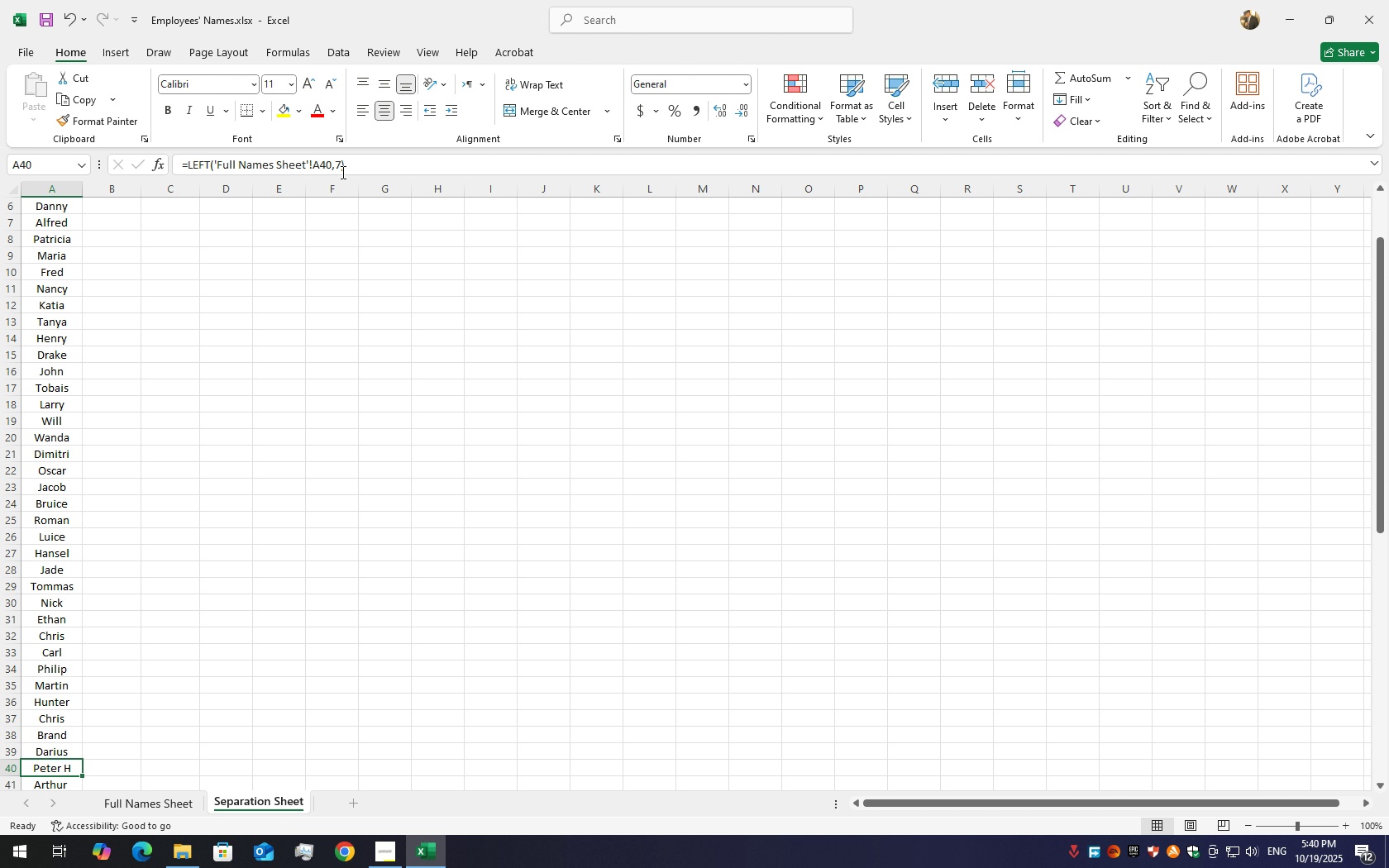 
left_click([341, 172])
 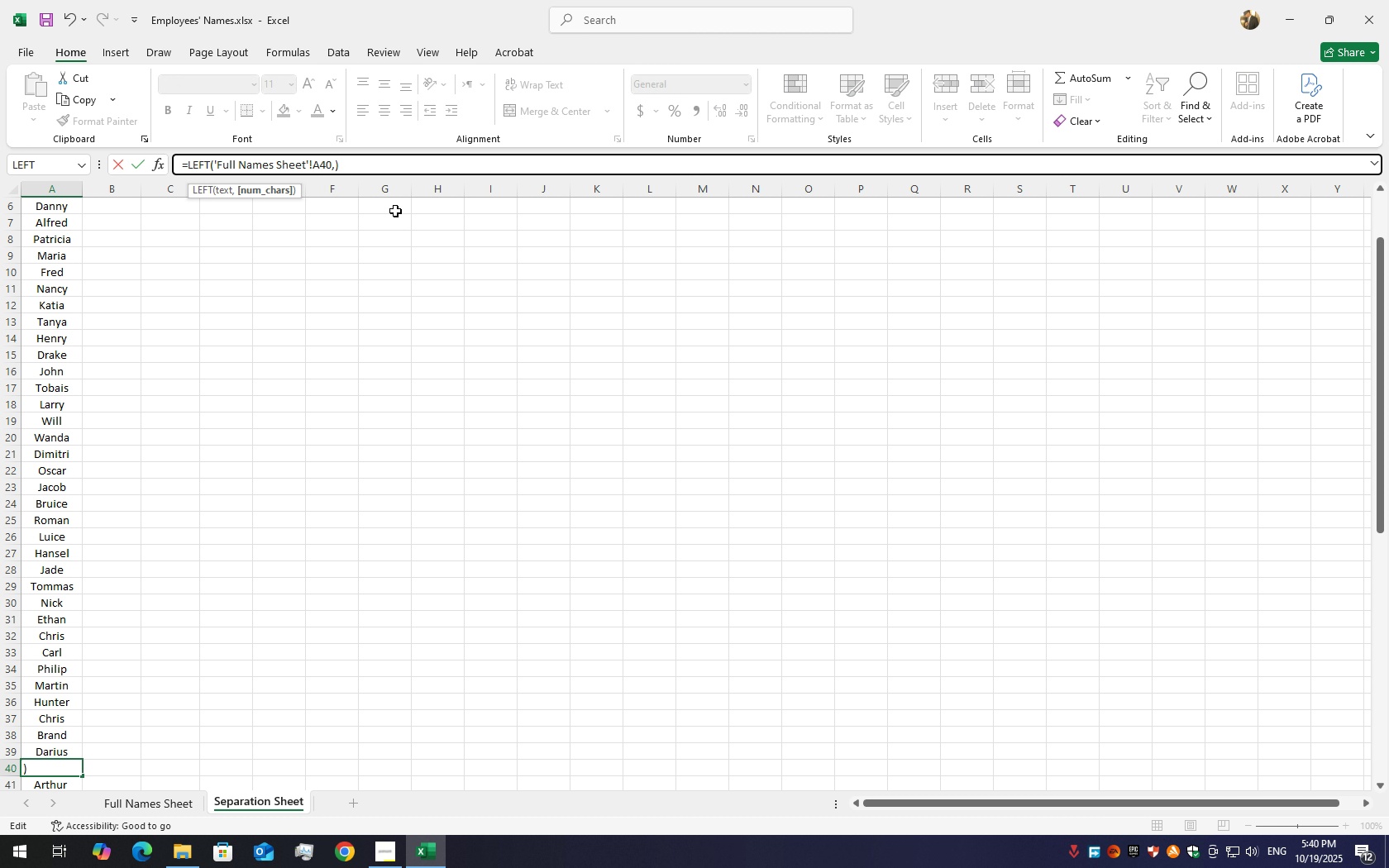 
key(Backspace)
 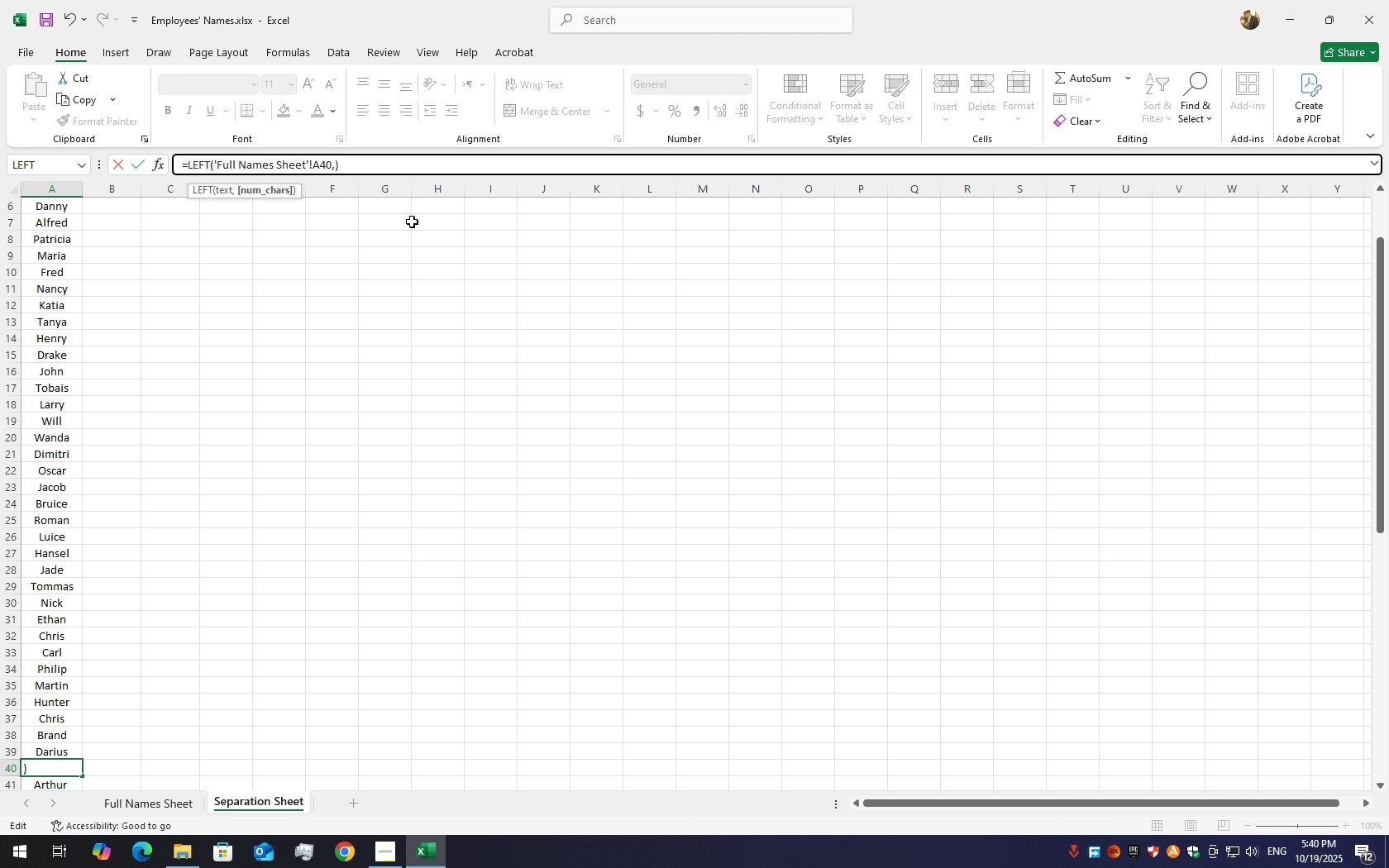 
key(Numpad5)
 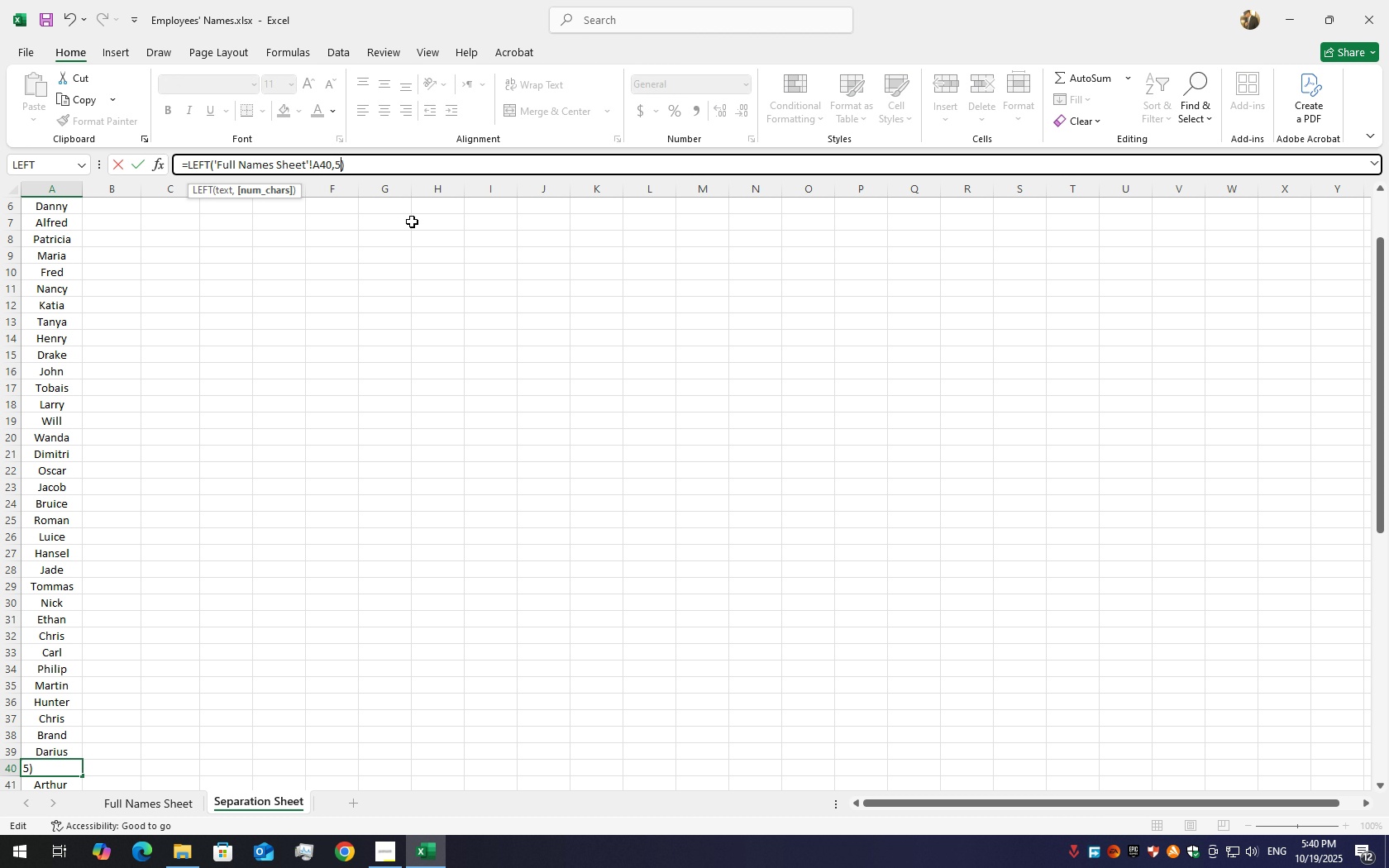 
key(Enter)
 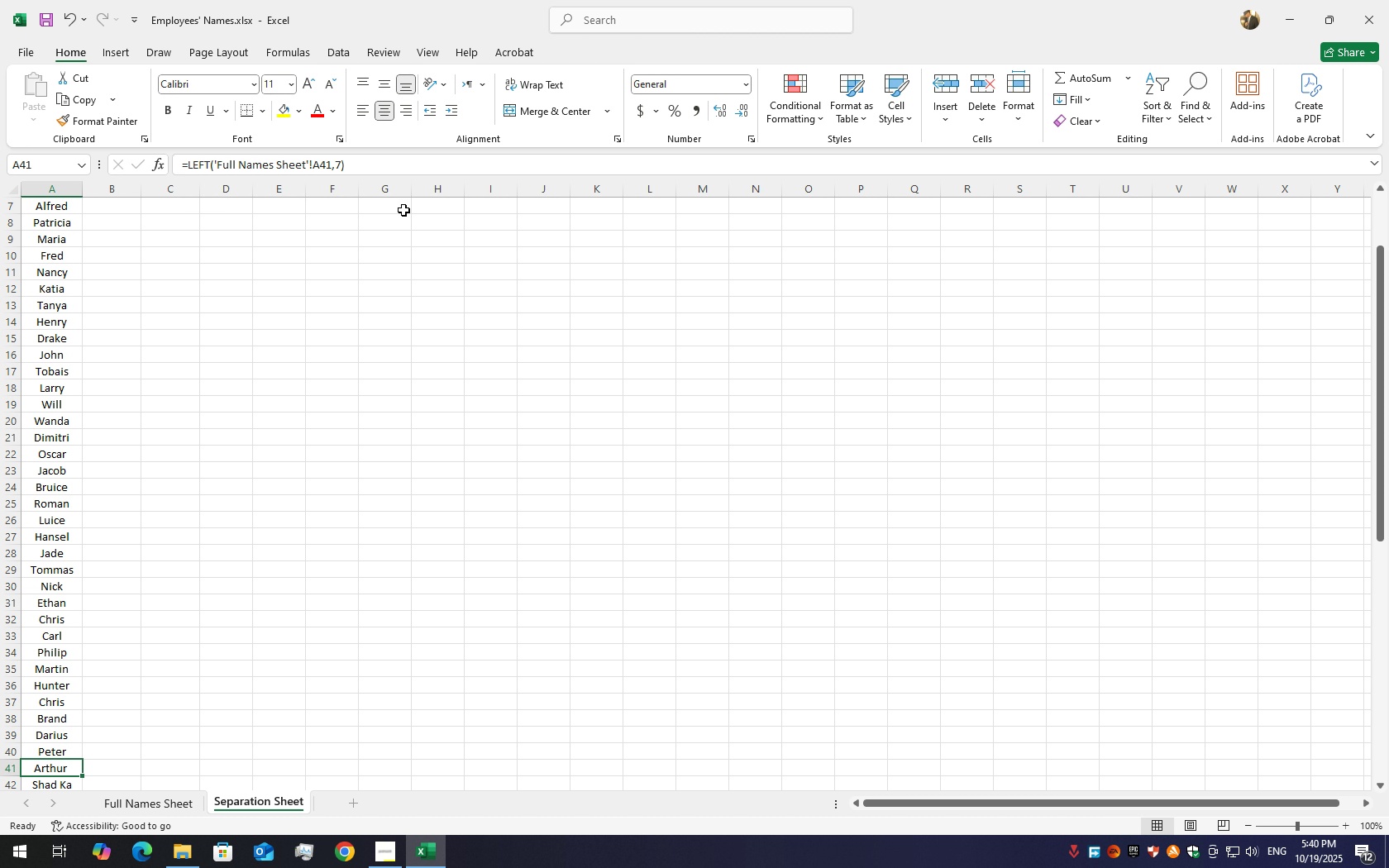 
wait(5.05)
 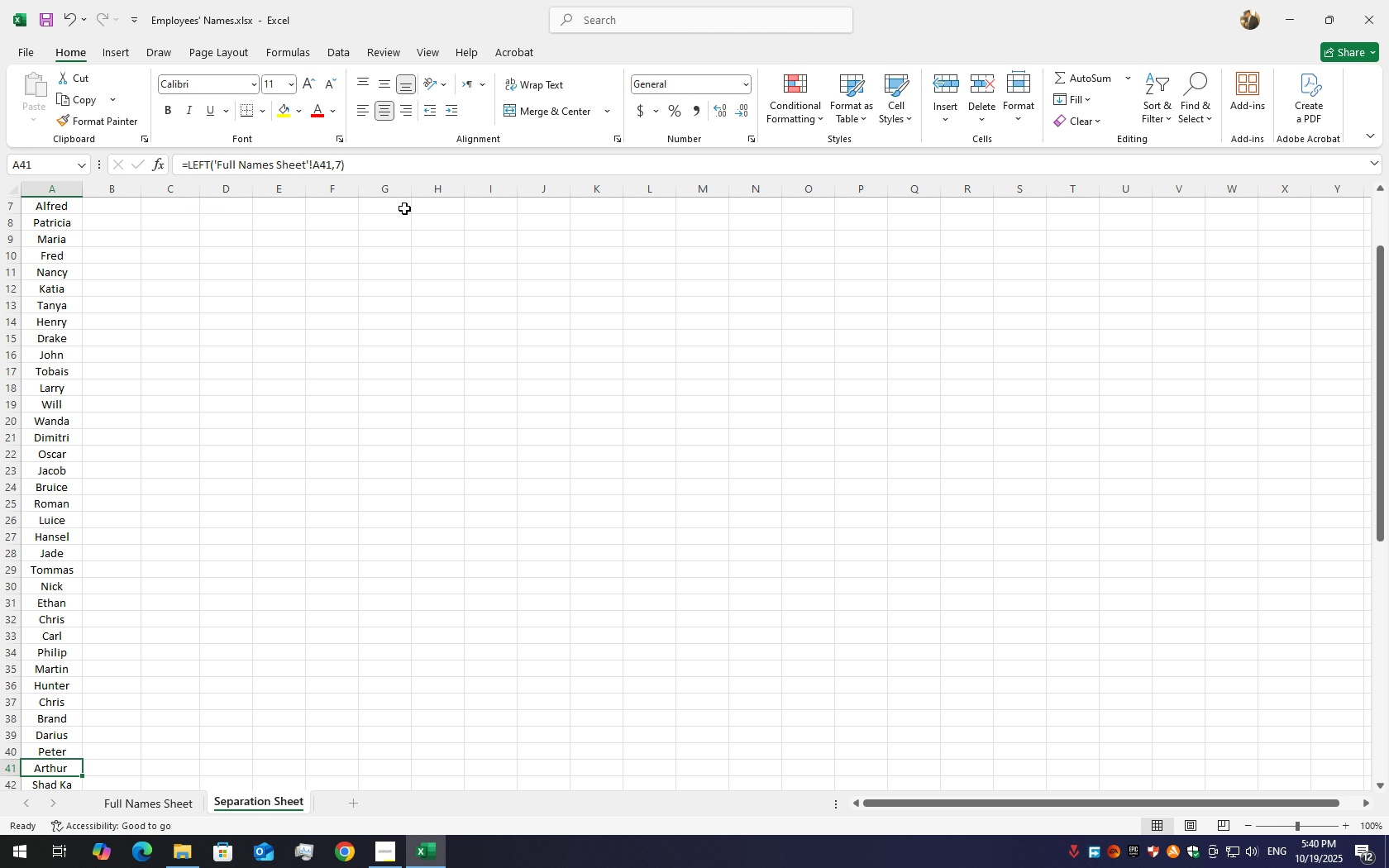 
scroll: coordinate [207, 421], scroll_direction: down, amount: 9.0
 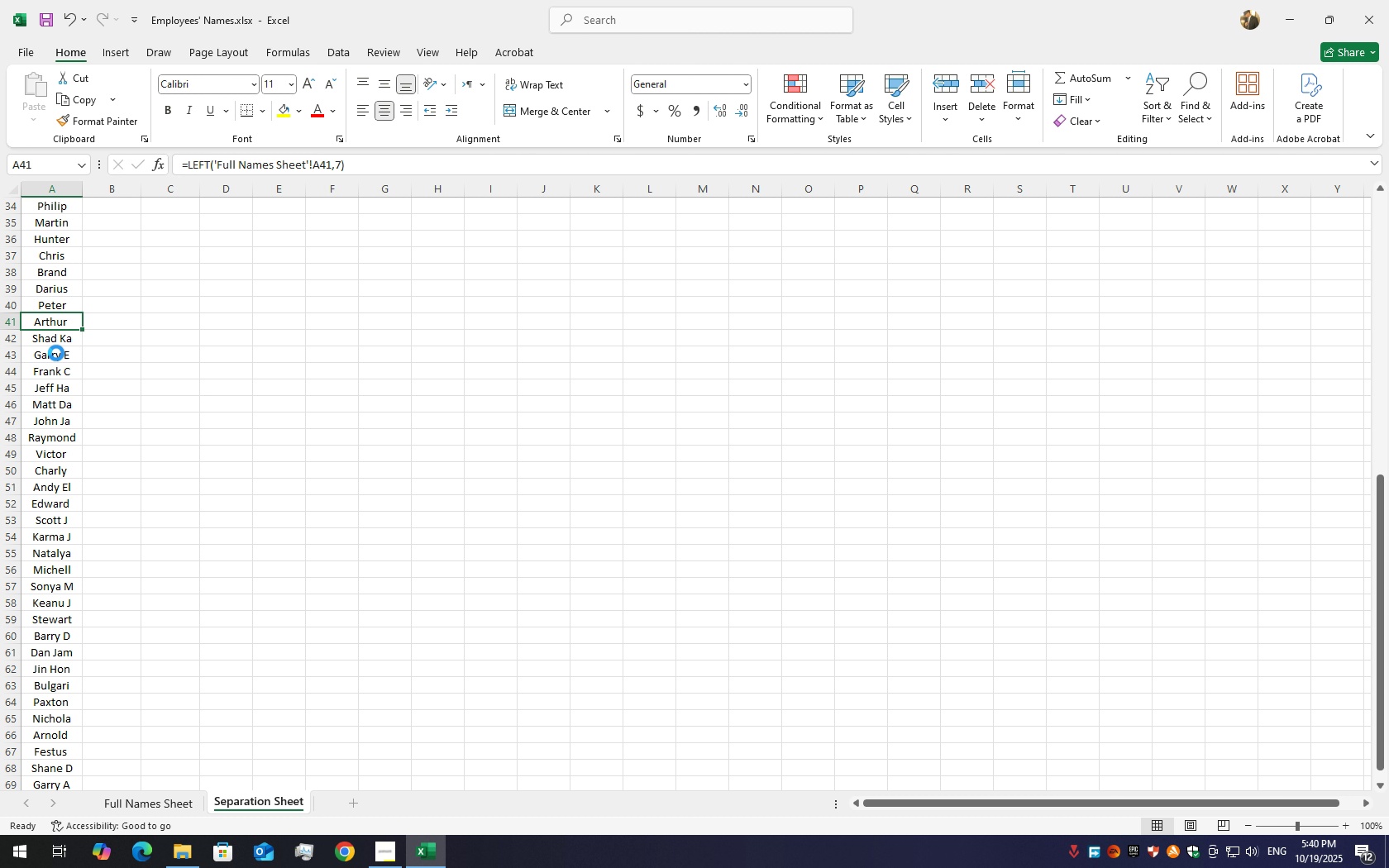 
key(Control+S)
 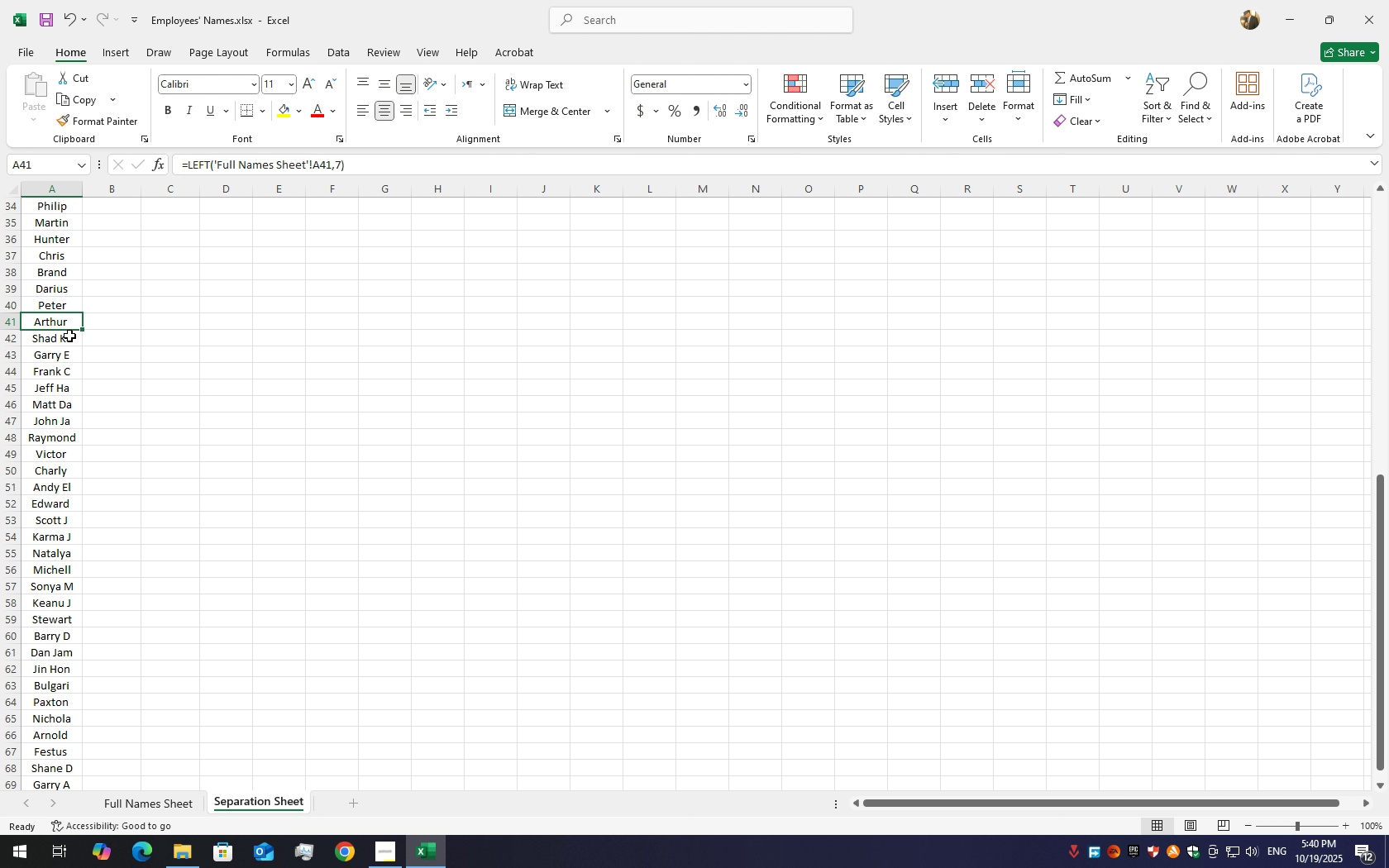 
left_click([63, 336])
 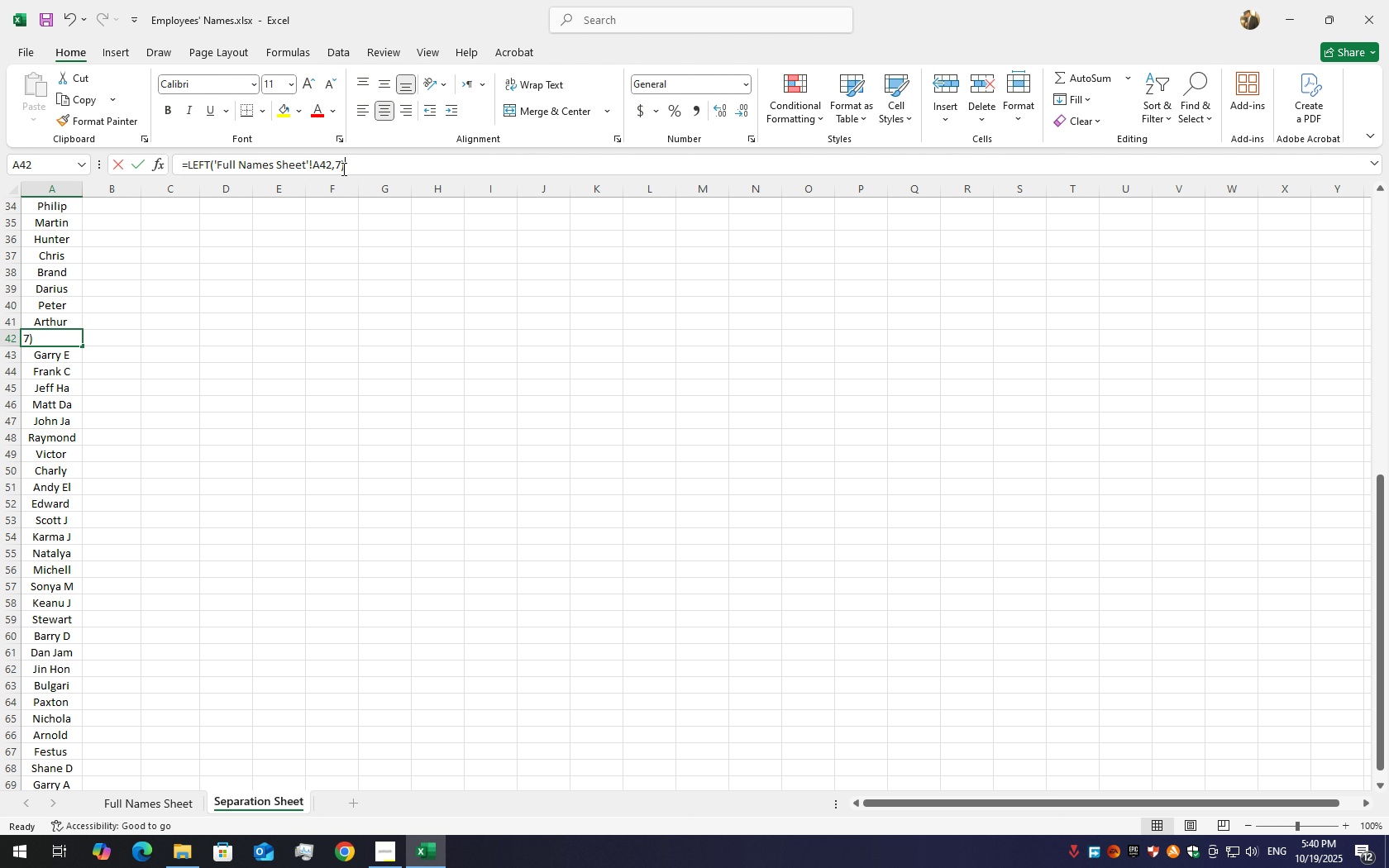 
left_click([342, 169])
 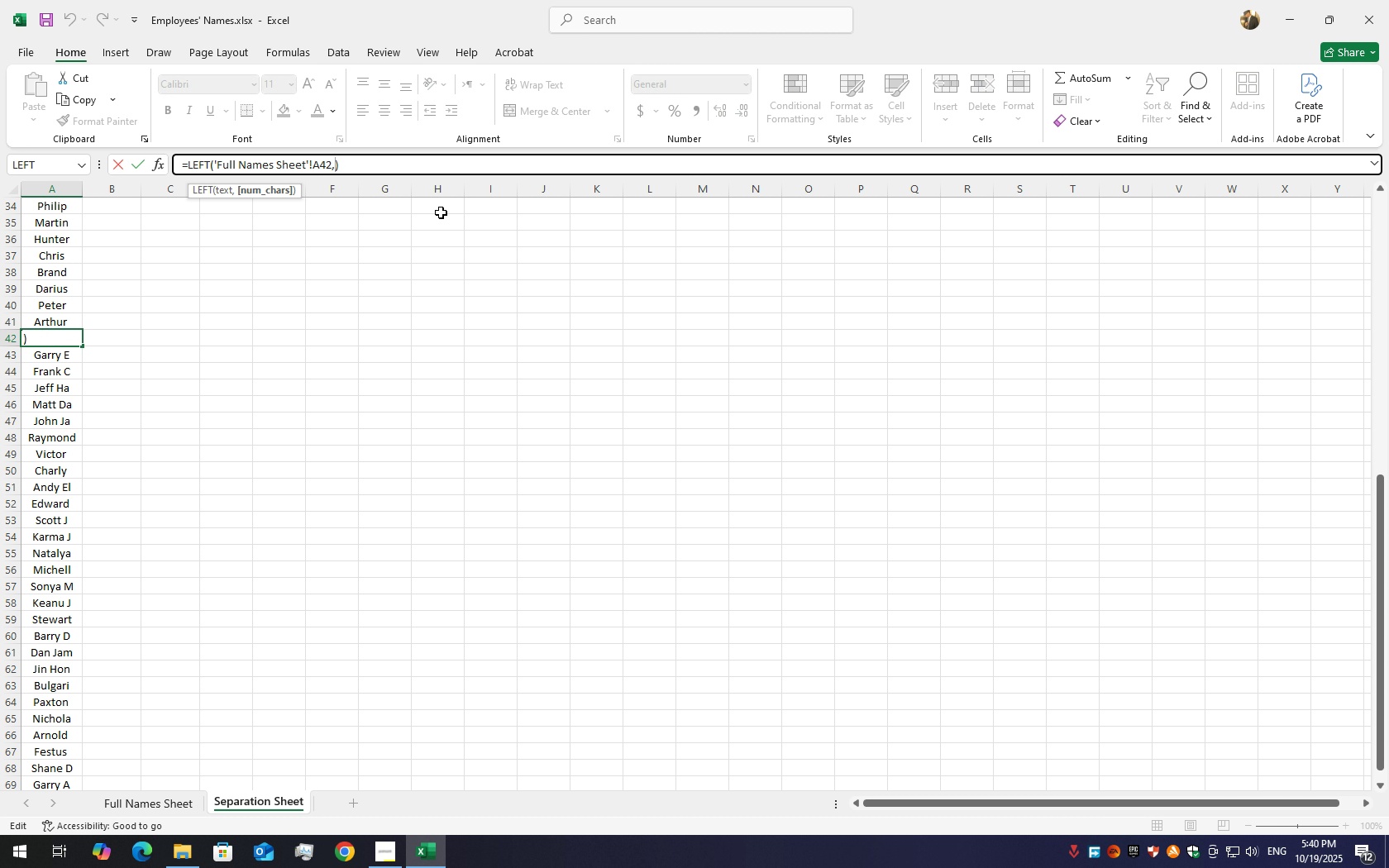 
key(Backspace)
 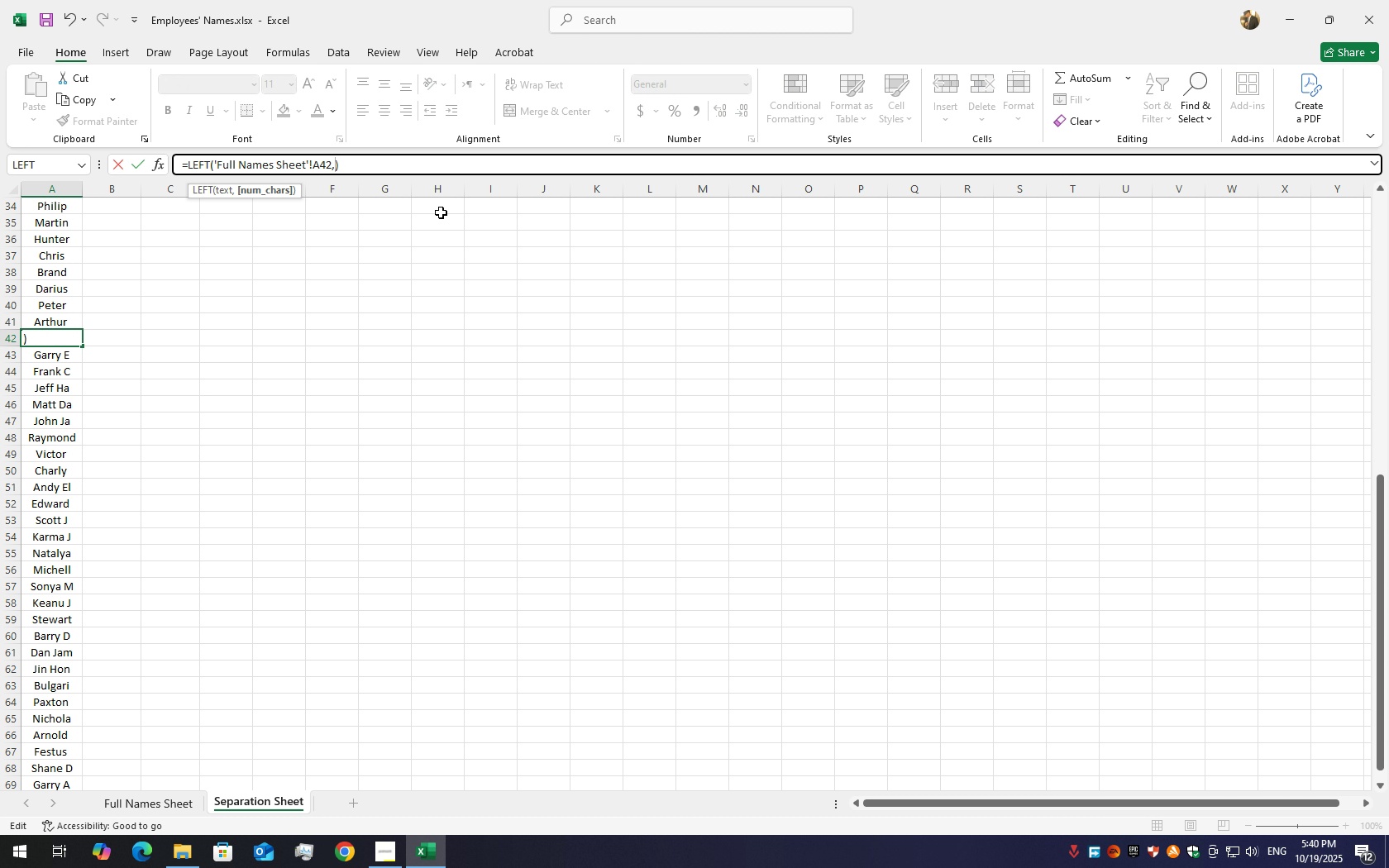 
key(Numpad4)
 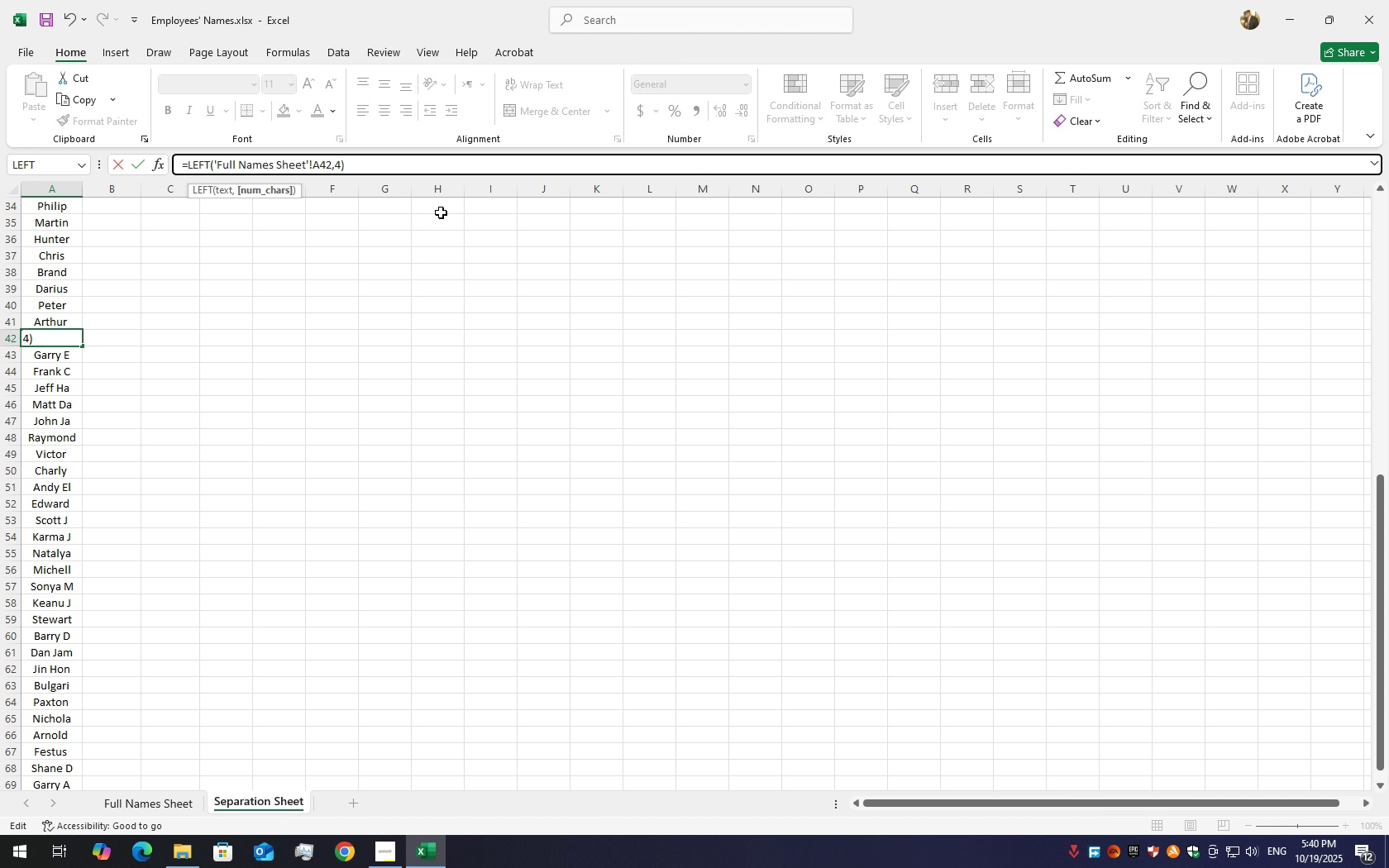 
key(Enter)
 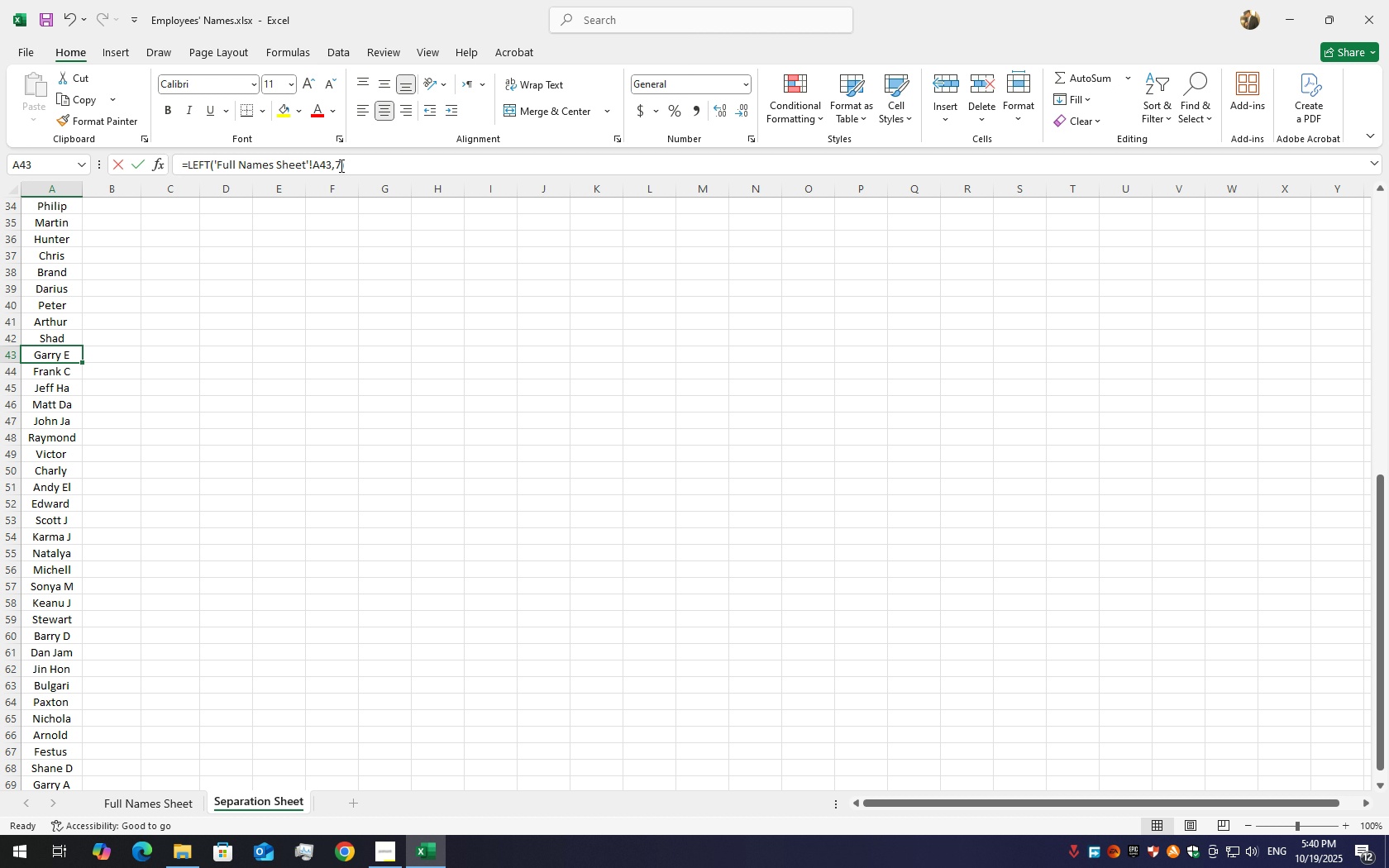 
left_click([340, 165])
 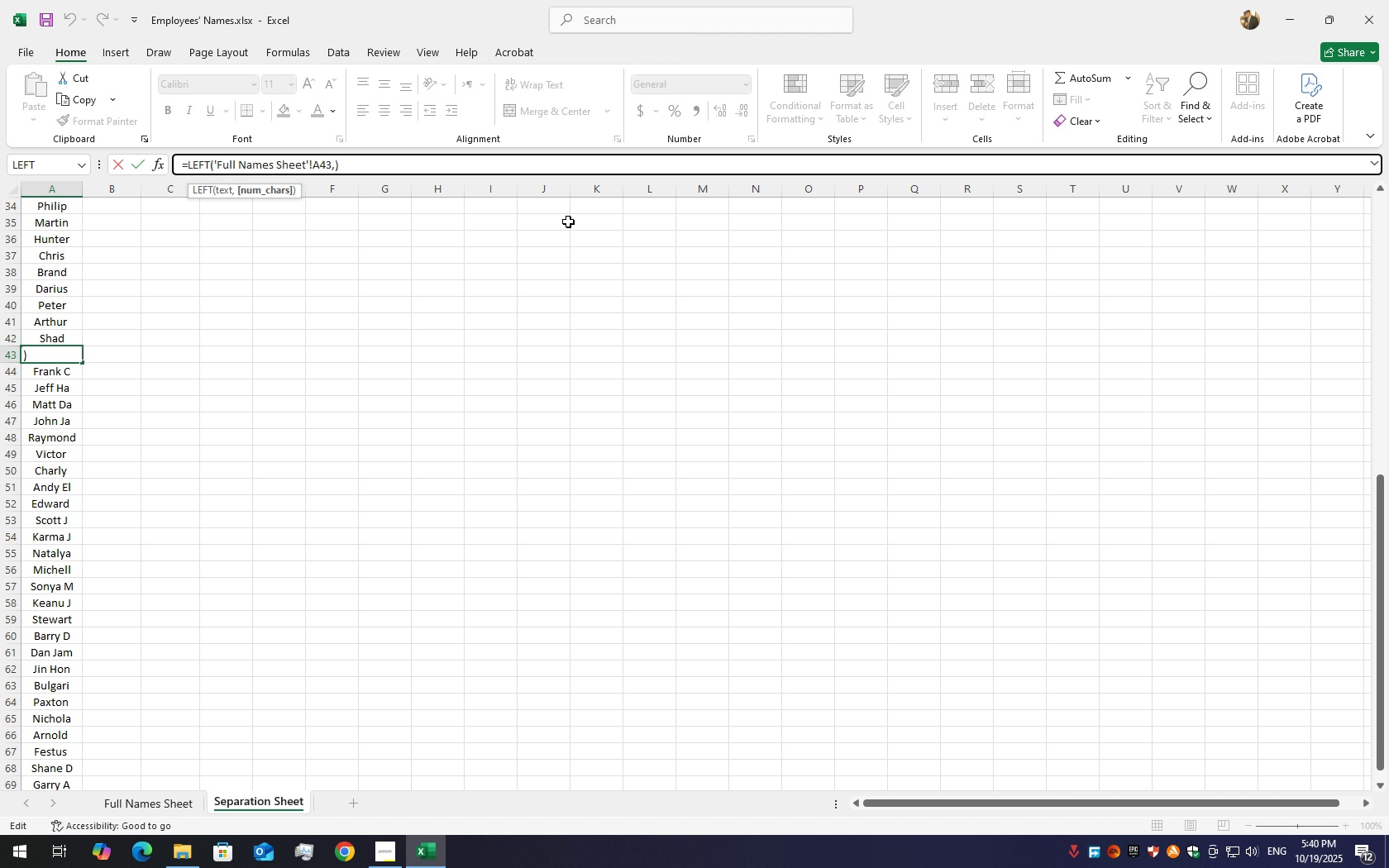 
key(Backspace)
 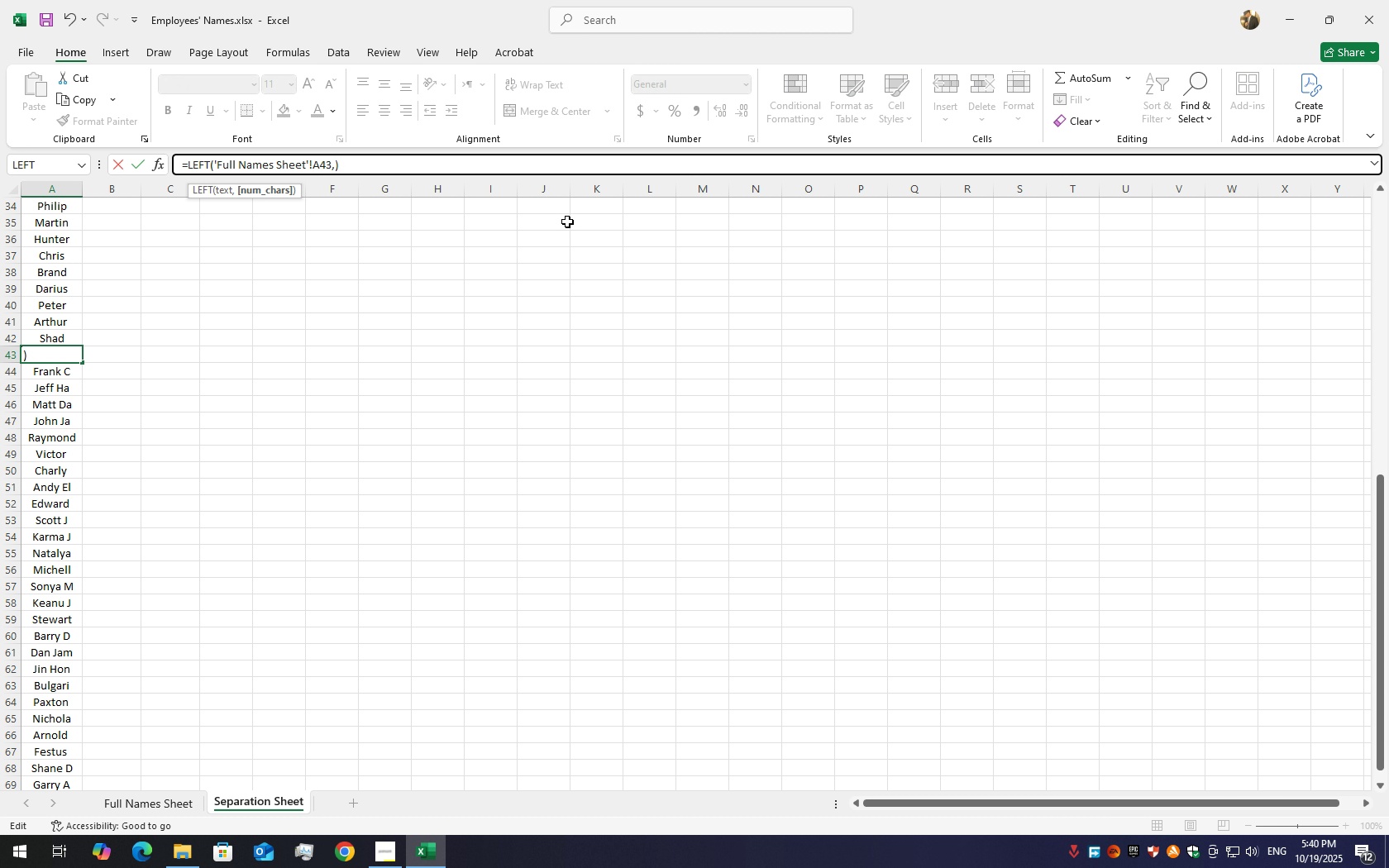 
key(Numpad5)
 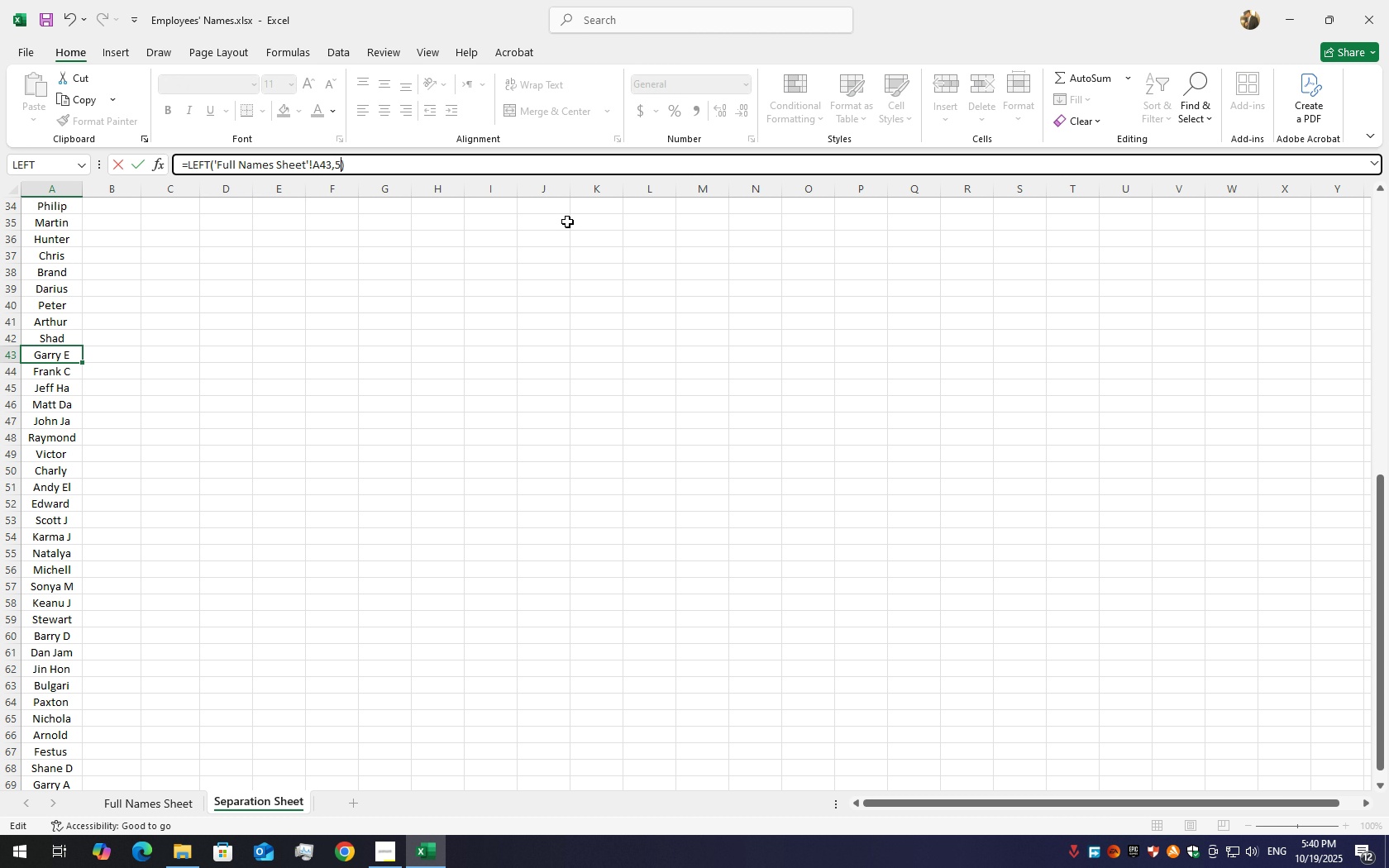 
key(Enter)
 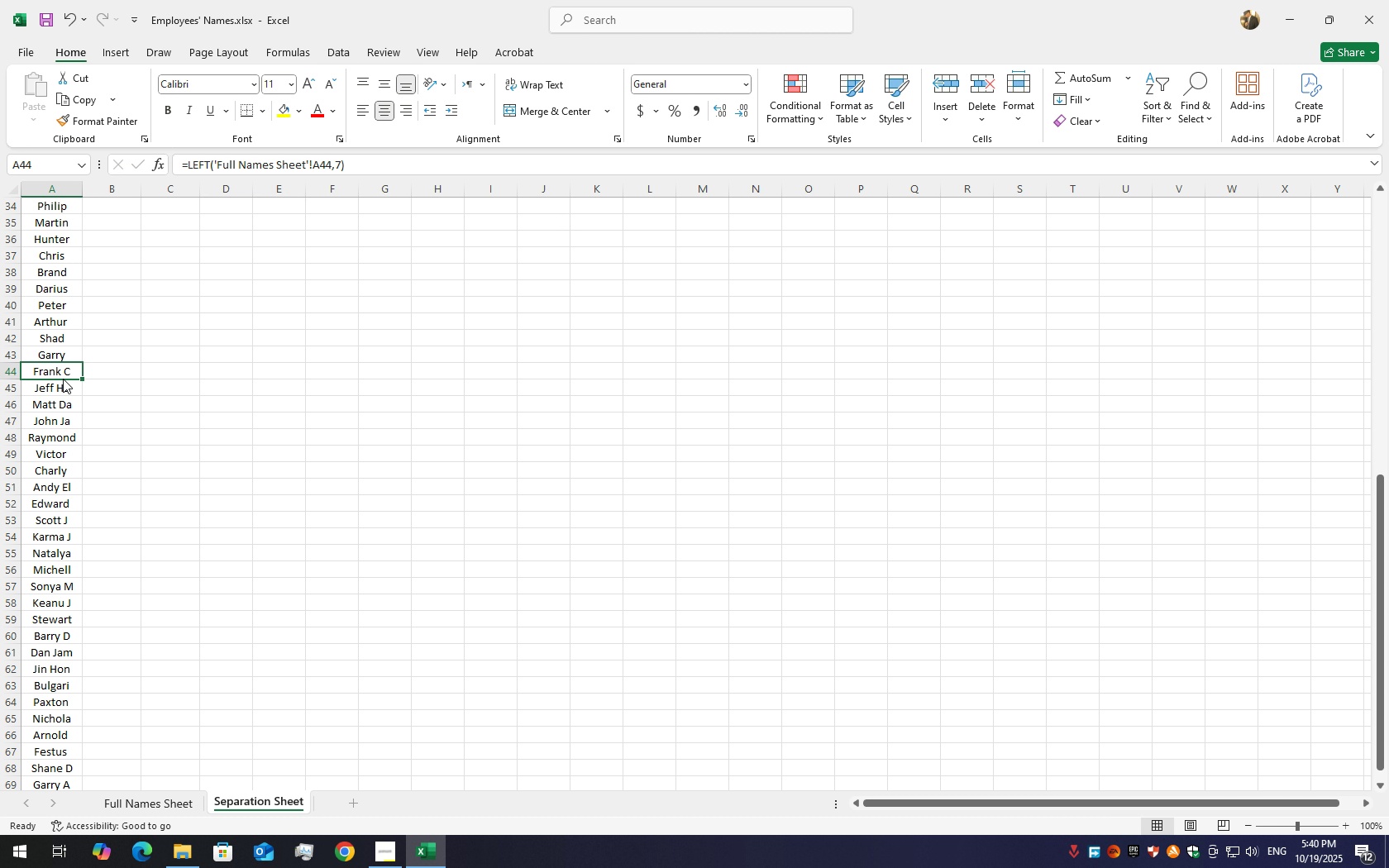 
left_click([63, 379])
 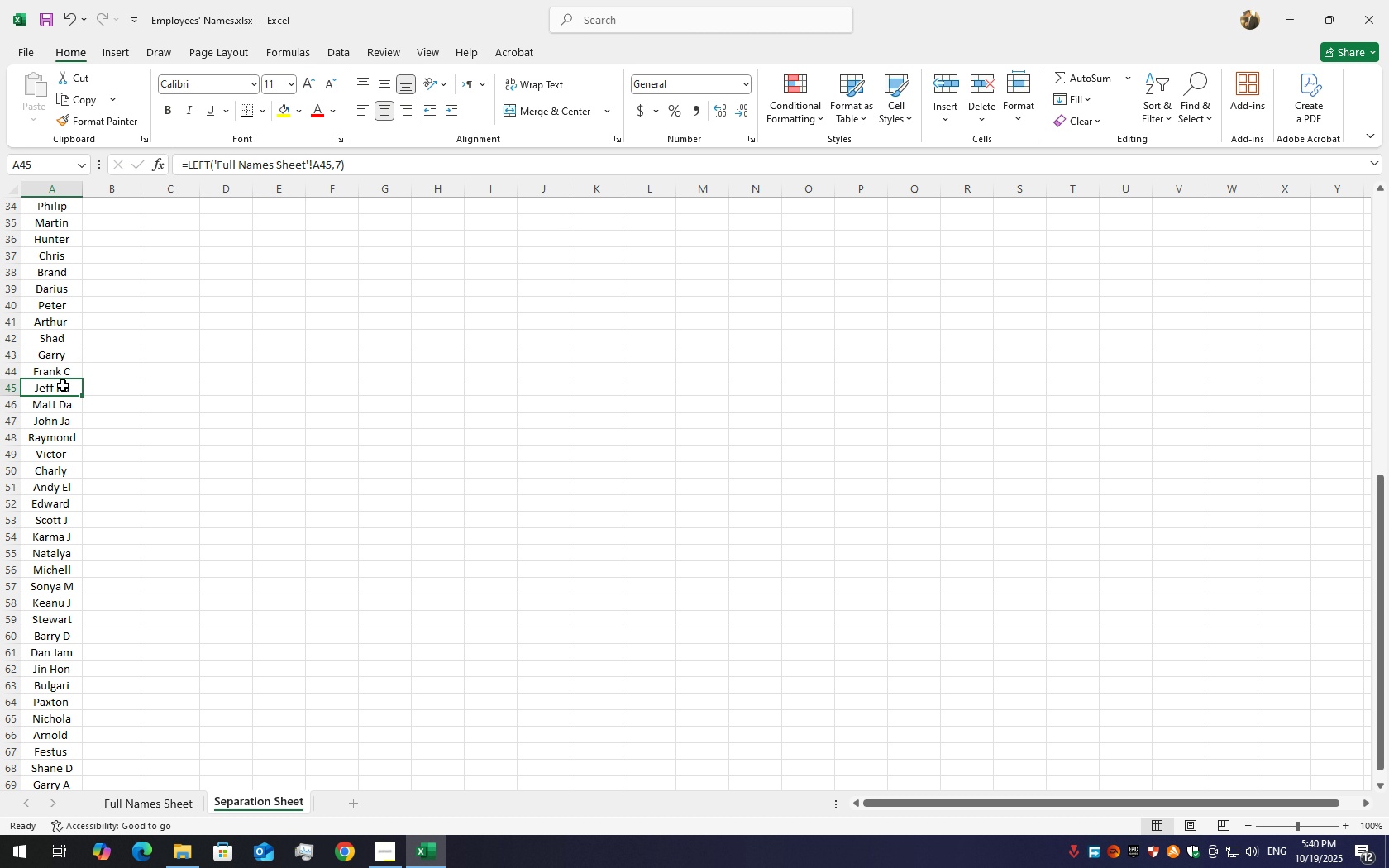 
left_click([63, 385])
 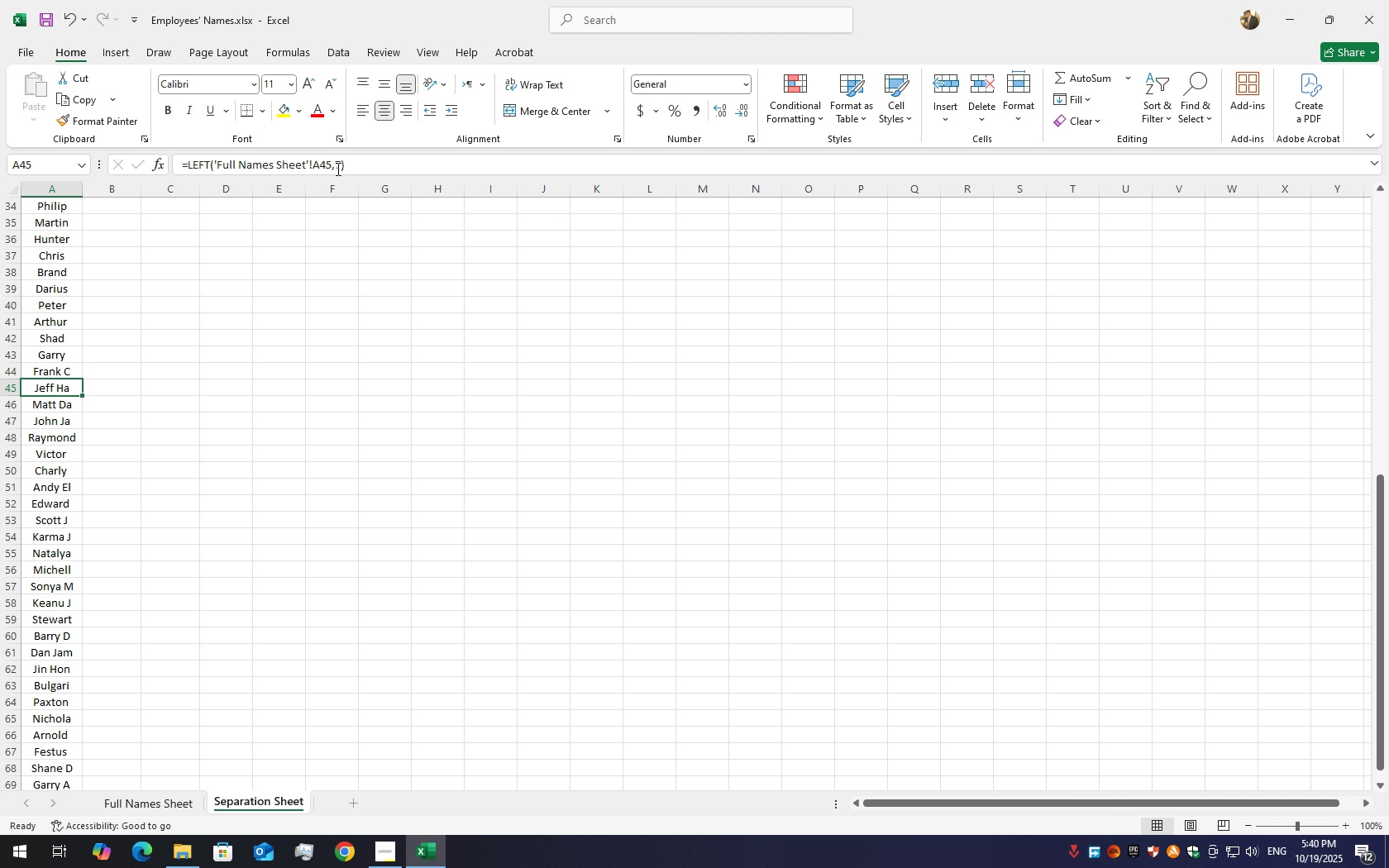 
left_click([337, 169])
 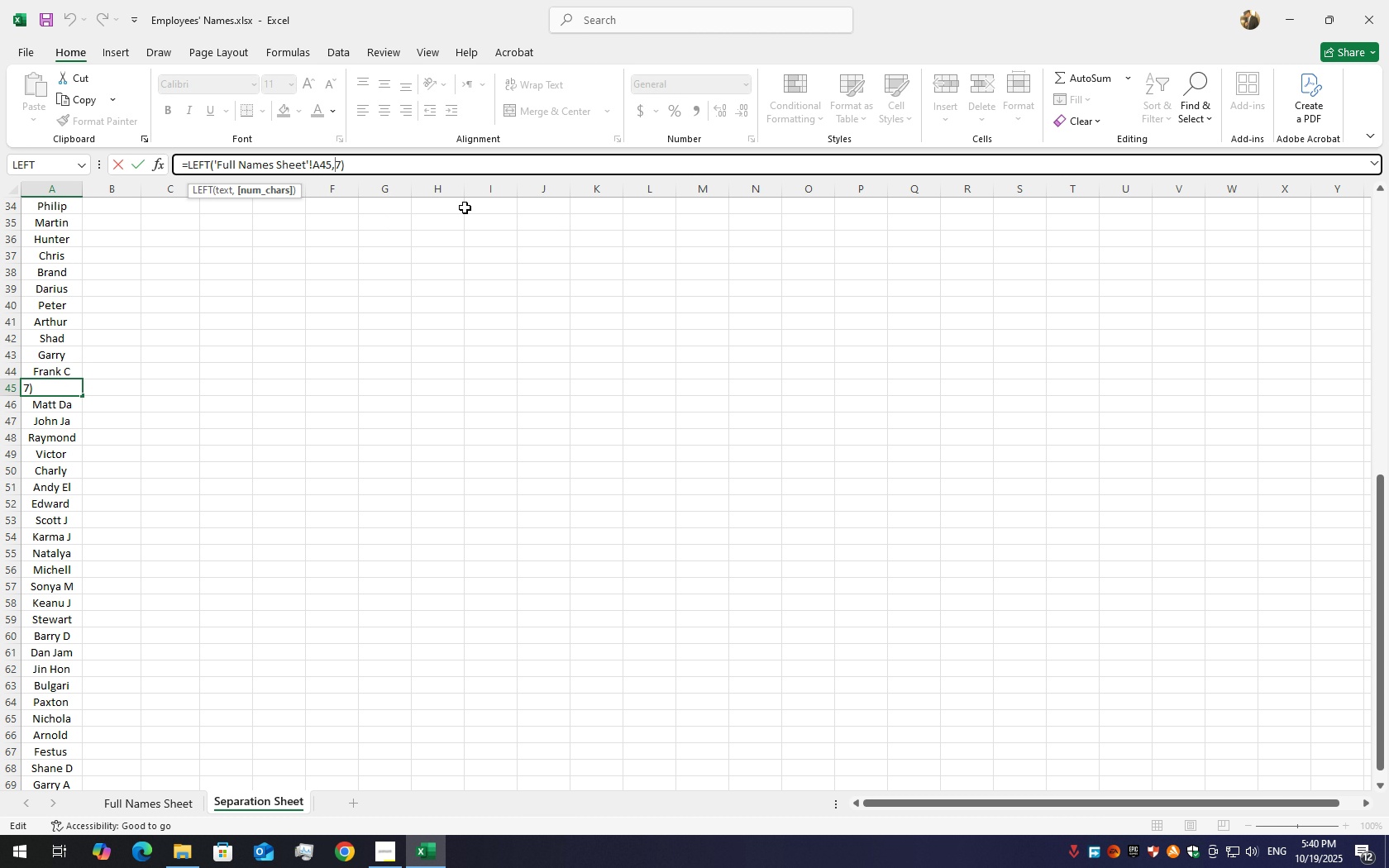 
key(ArrowRight)
 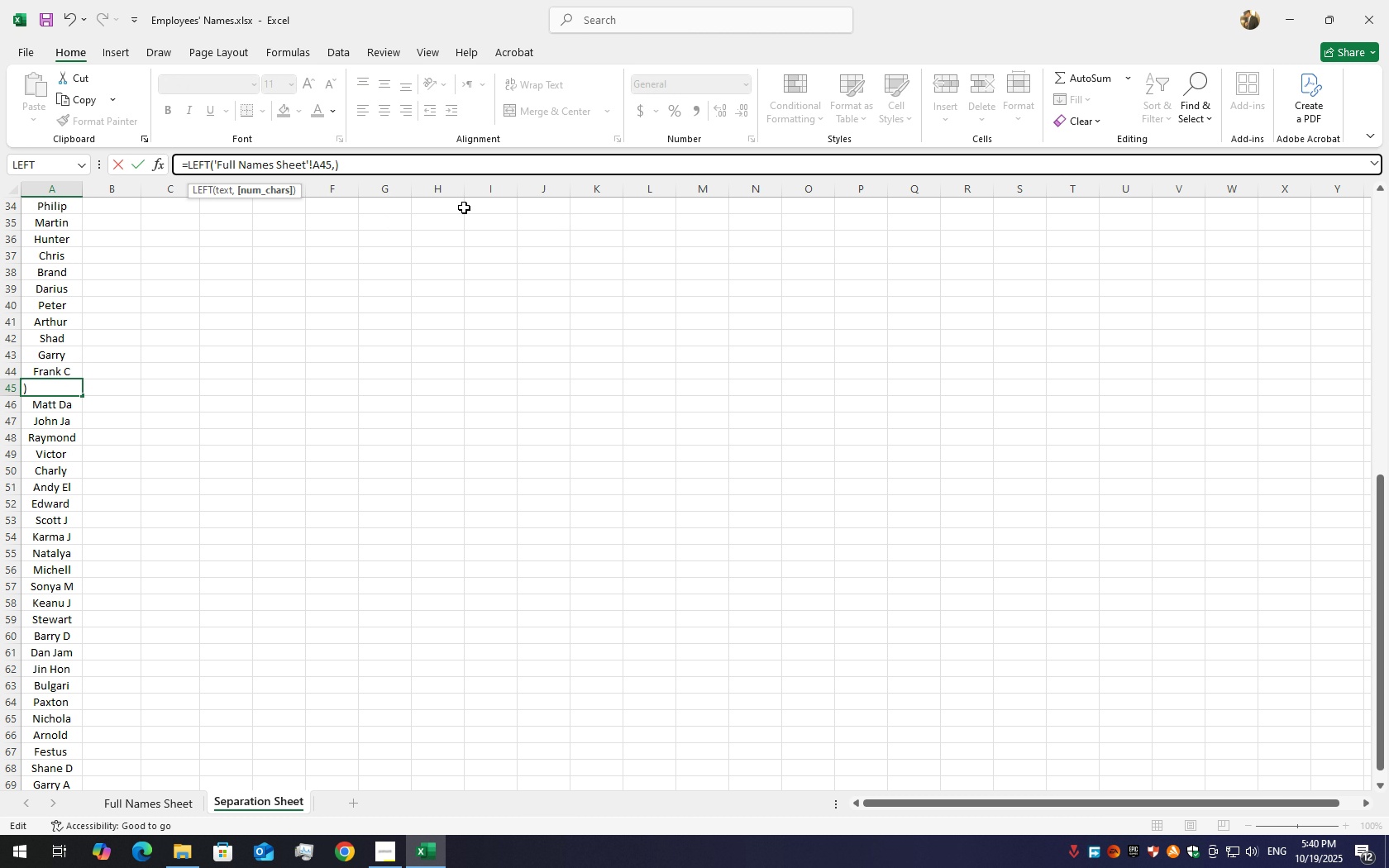 
key(Backspace)
 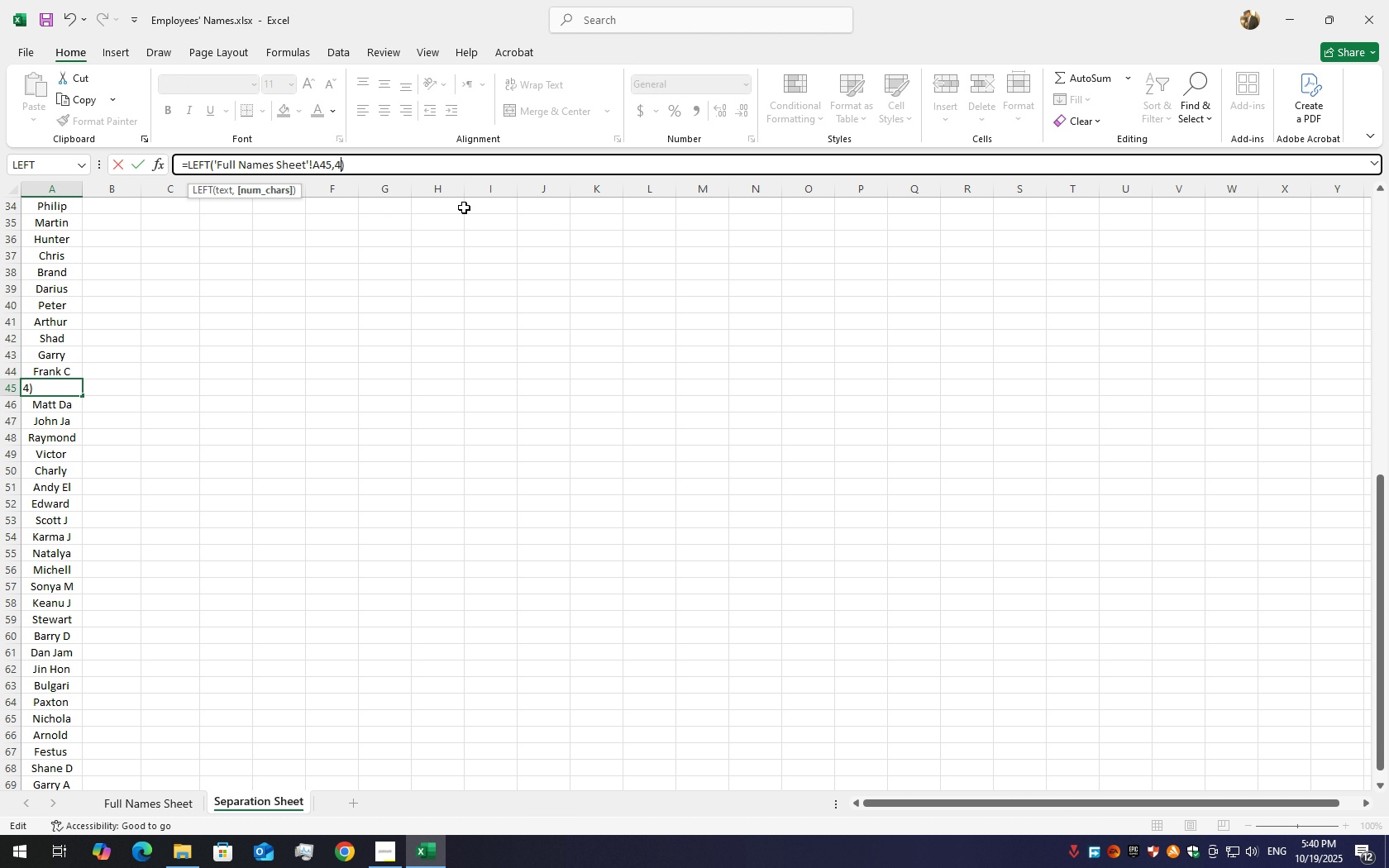 
key(Numpad4)
 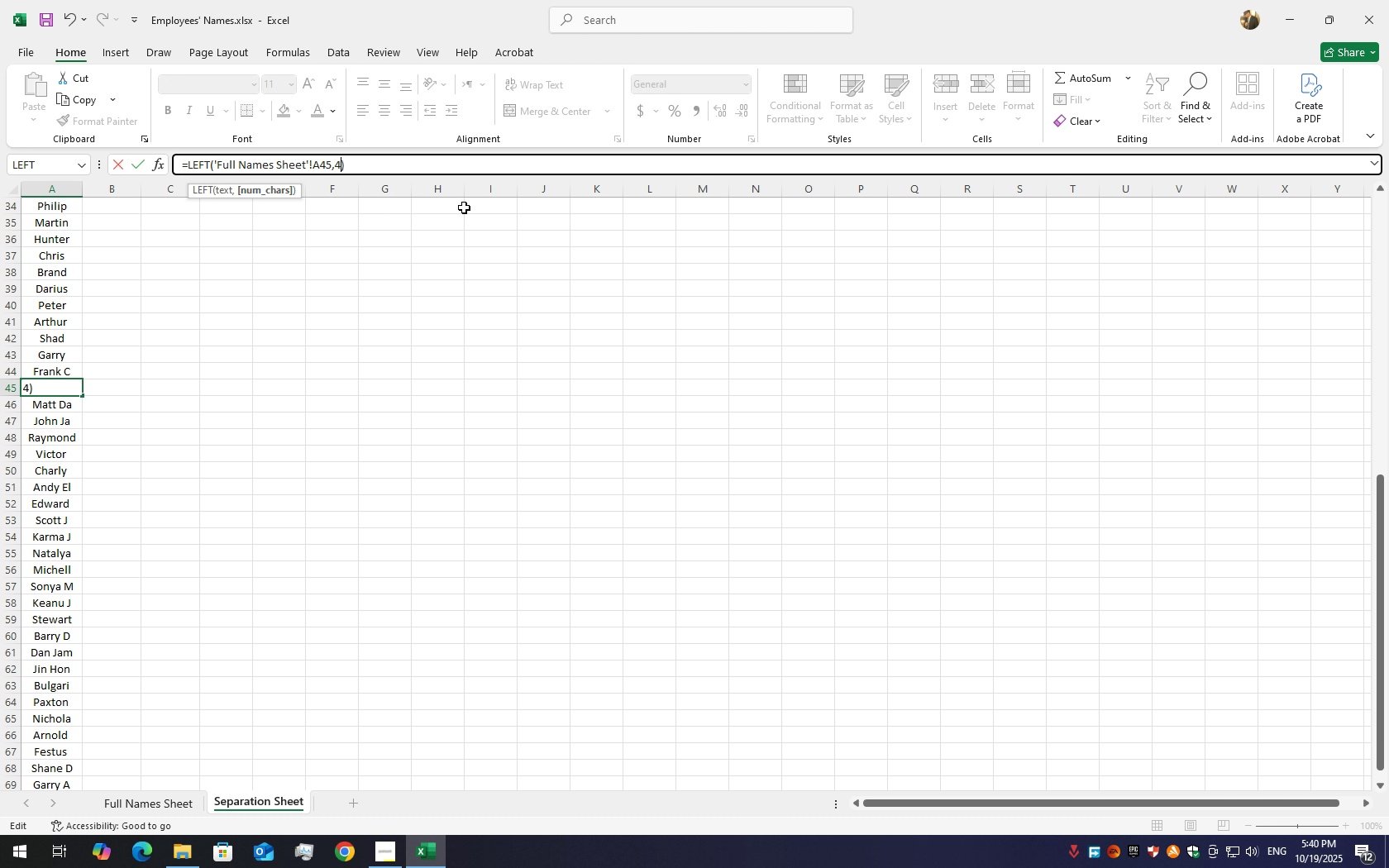 
key(Enter)
 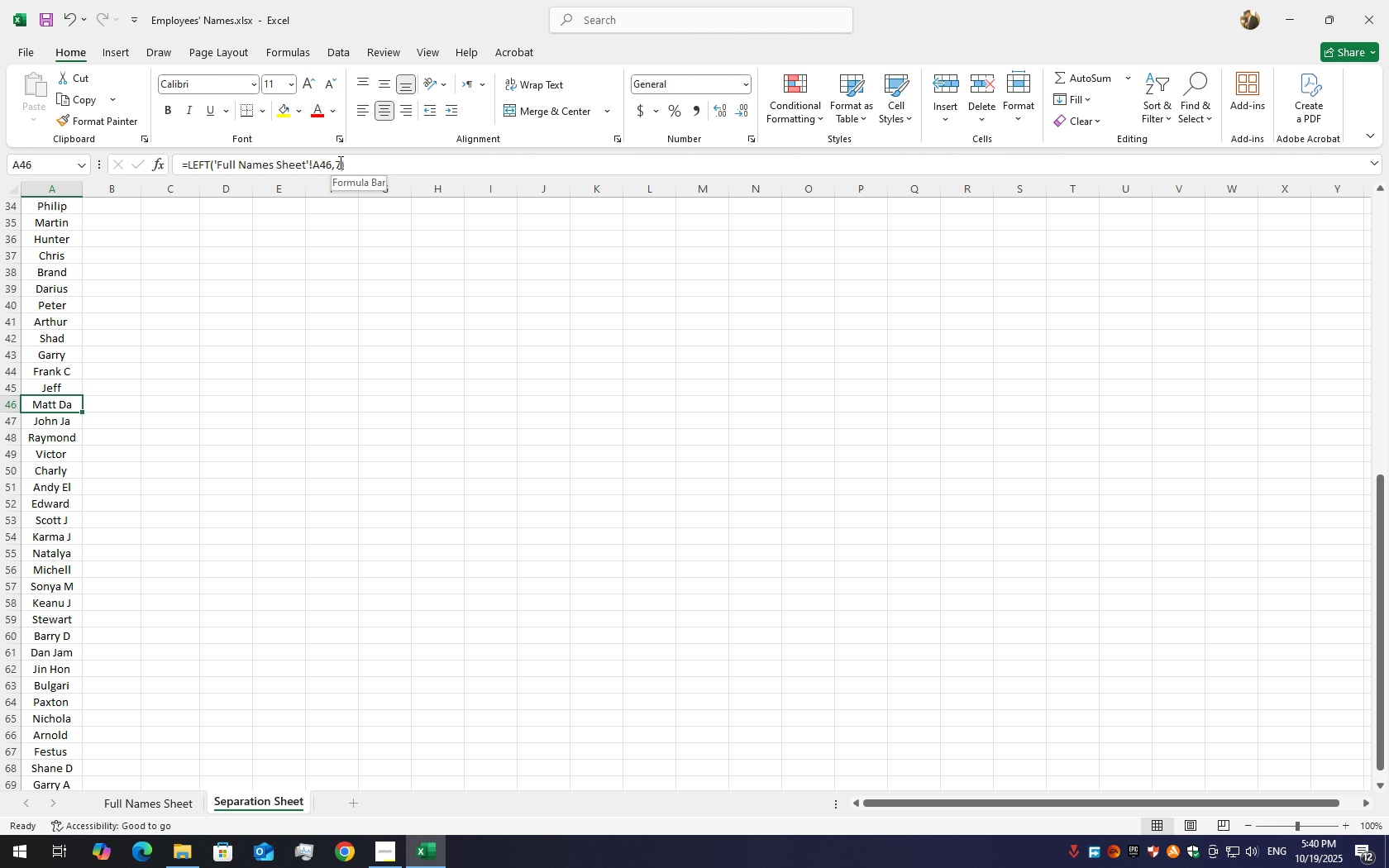 
left_click([339, 162])
 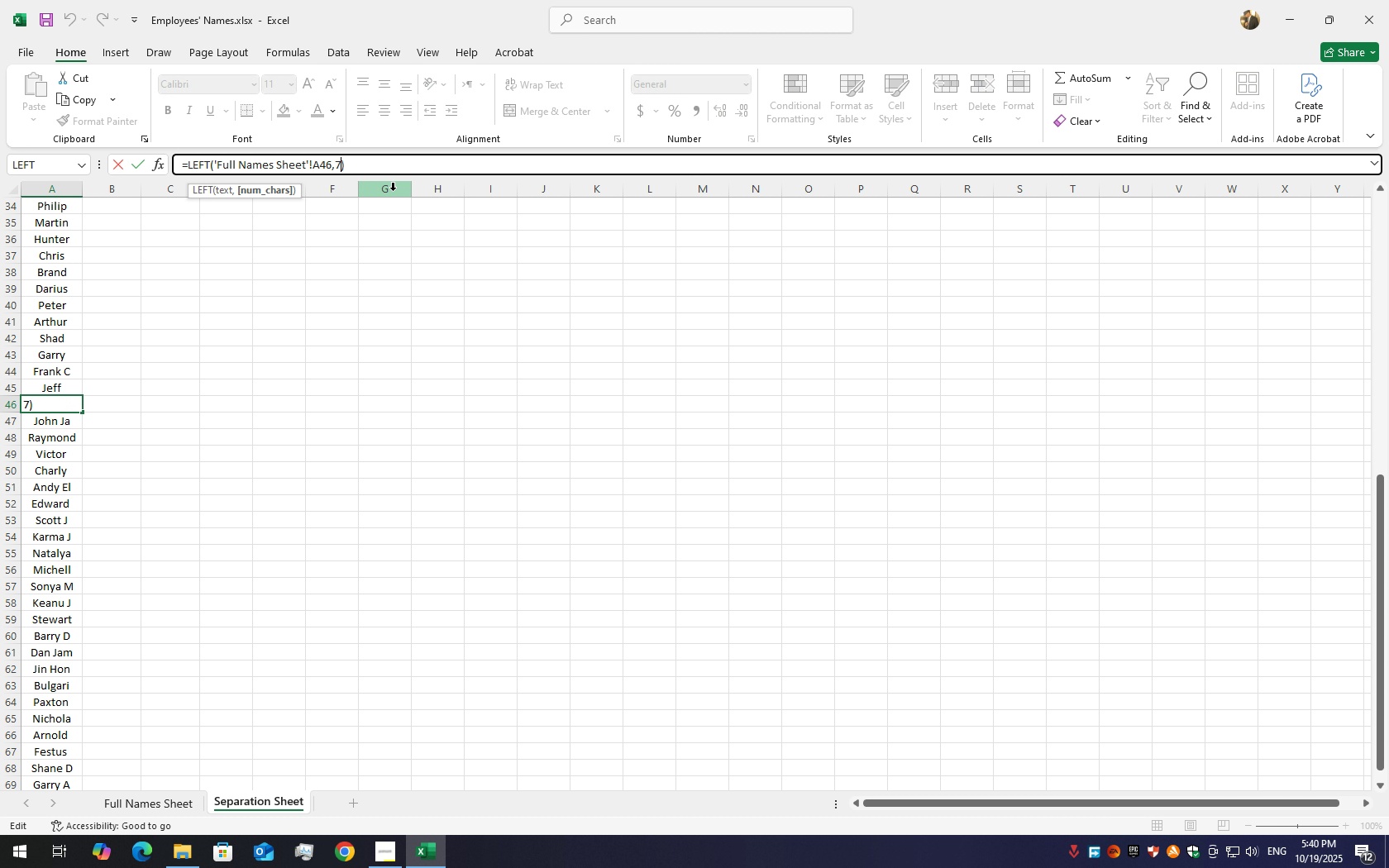 
key(Backspace)
 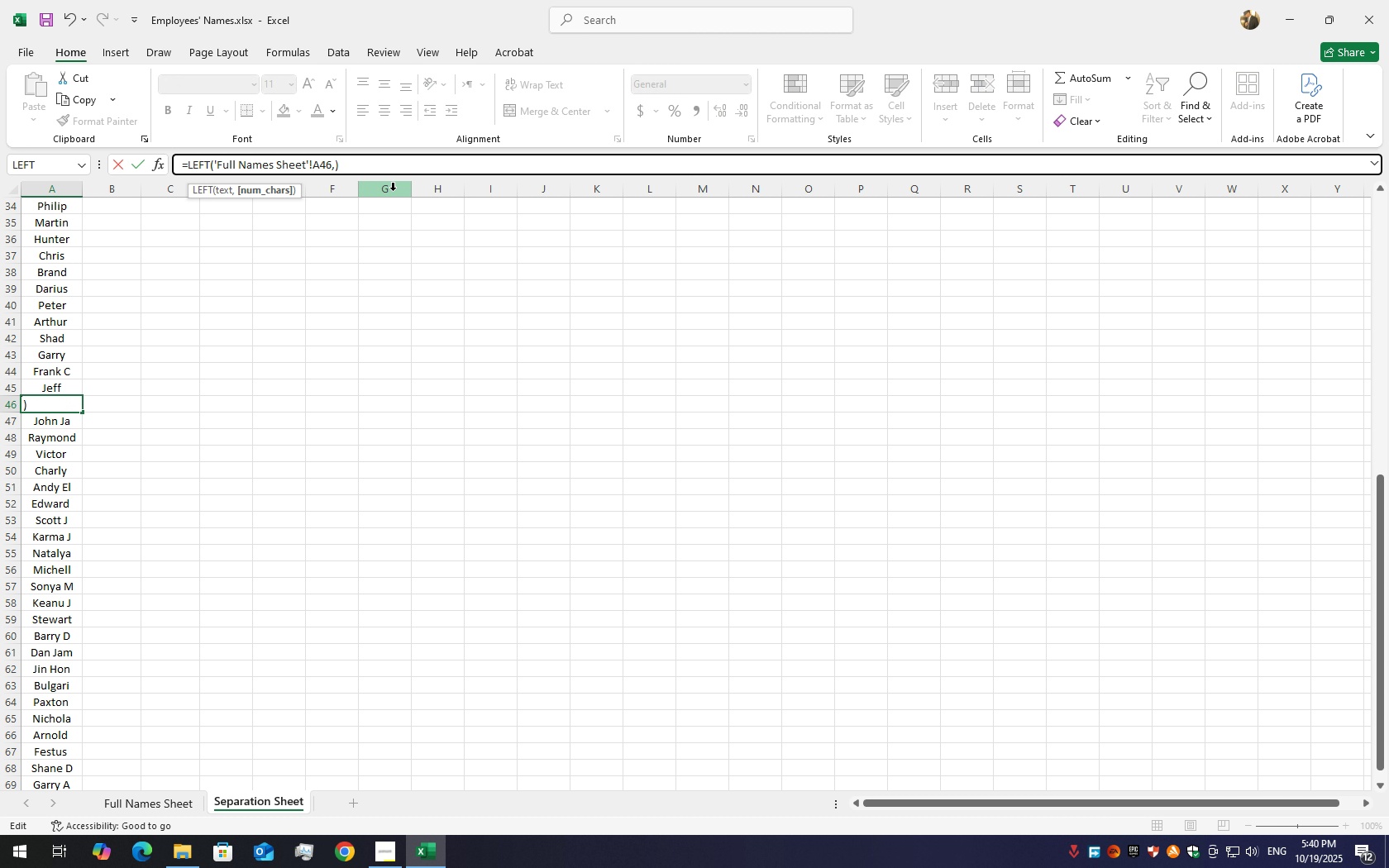 
key(Numpad4)
 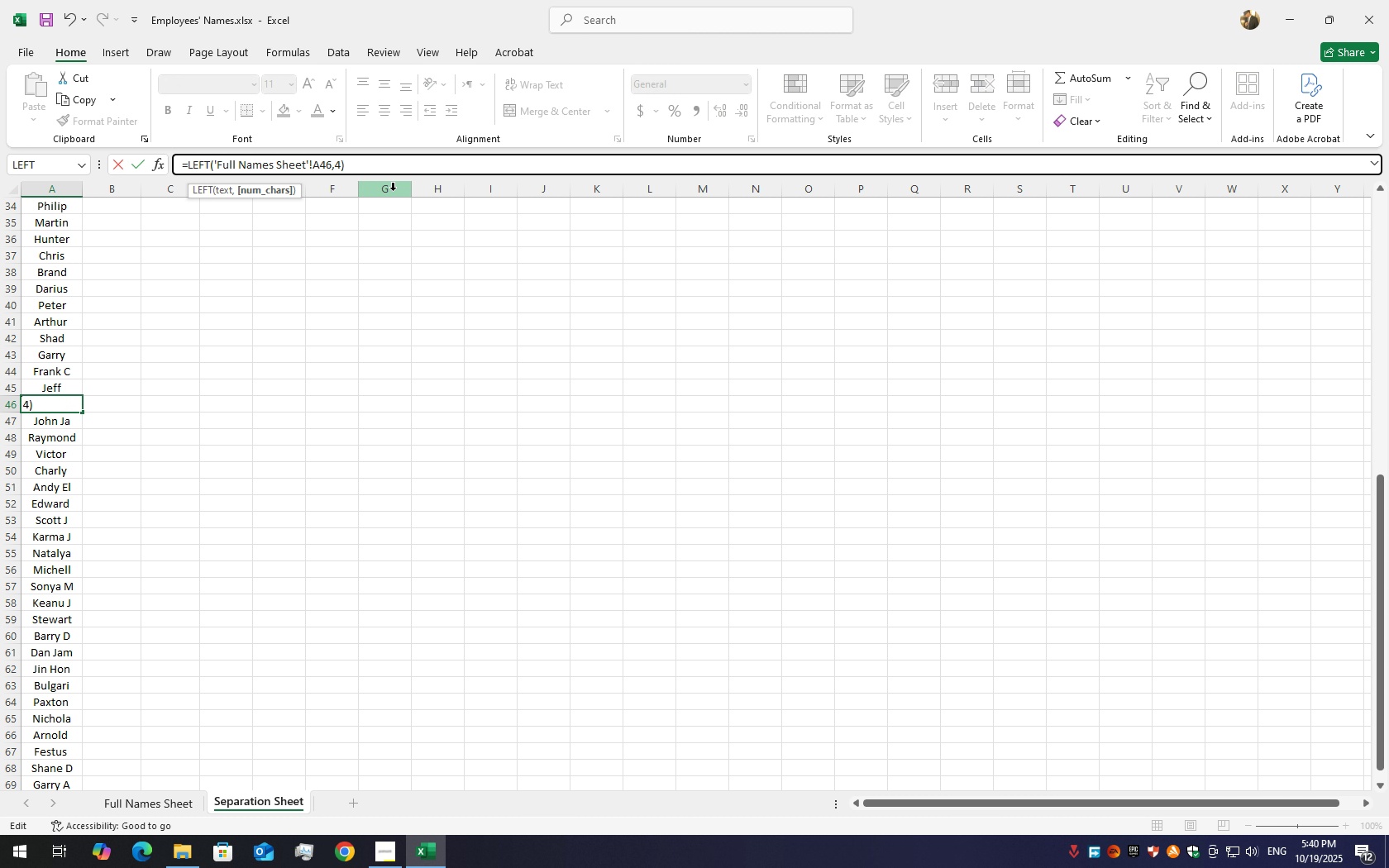 
key(Enter)
 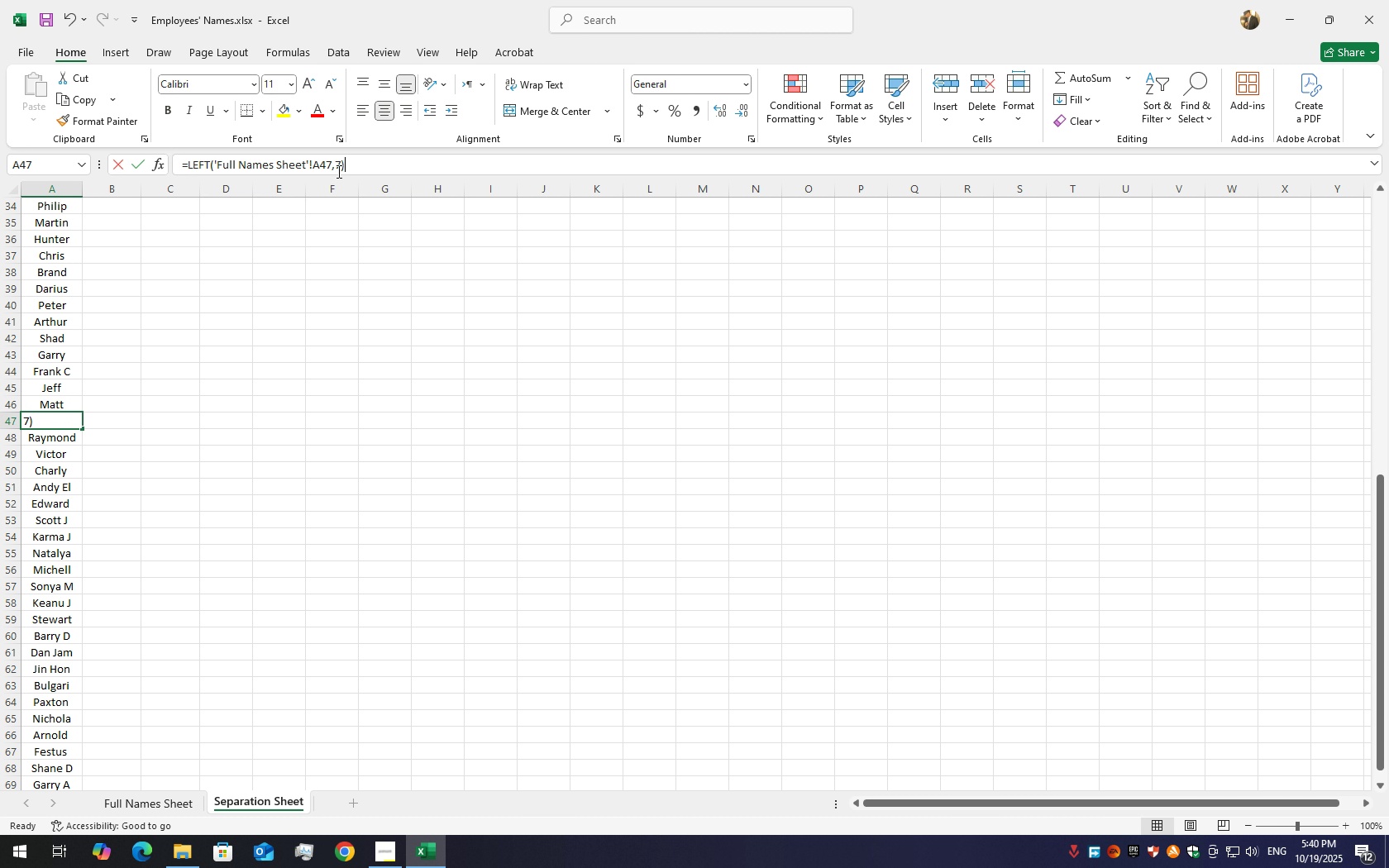 
left_click([337, 171])
 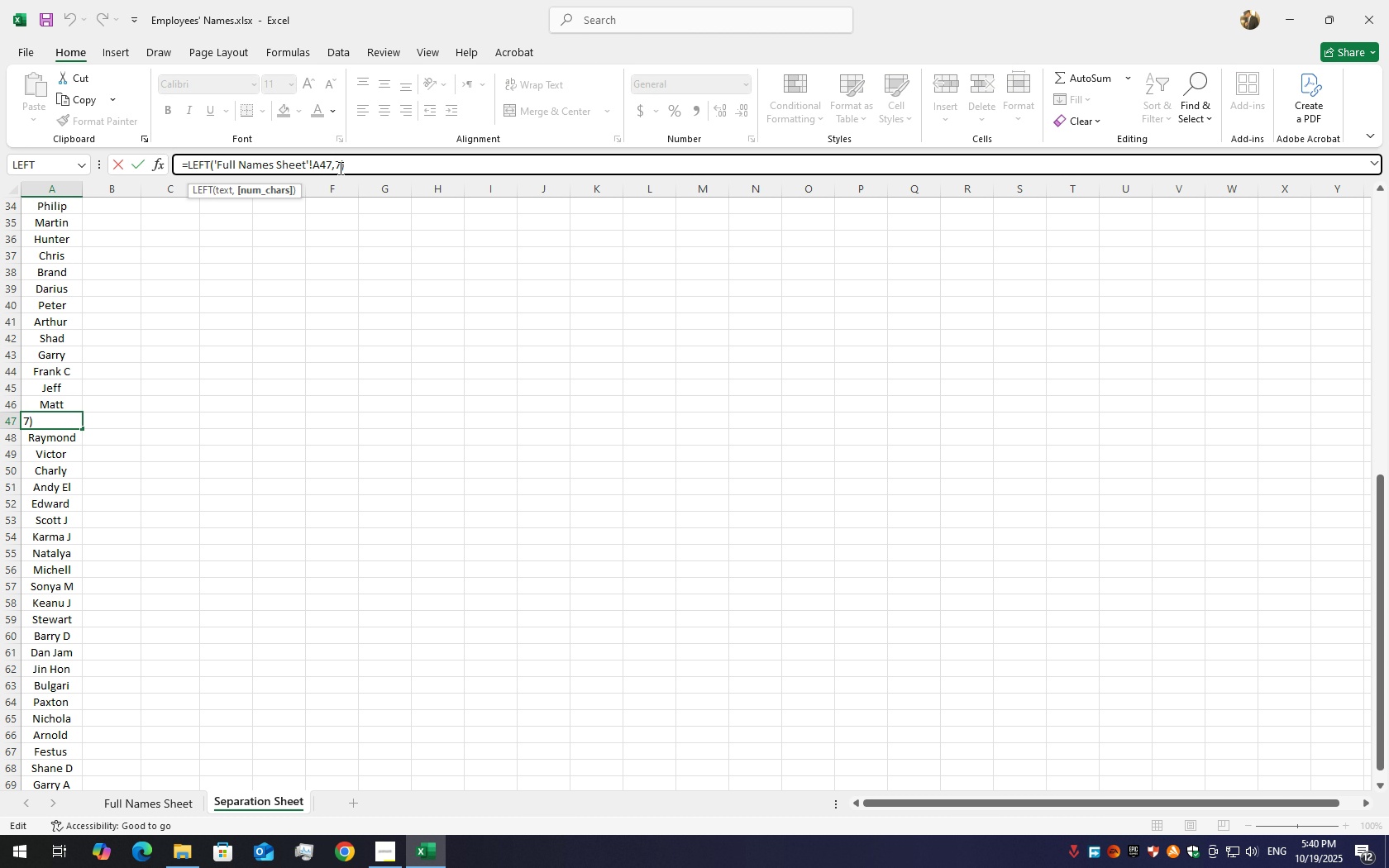 
left_click([339, 168])
 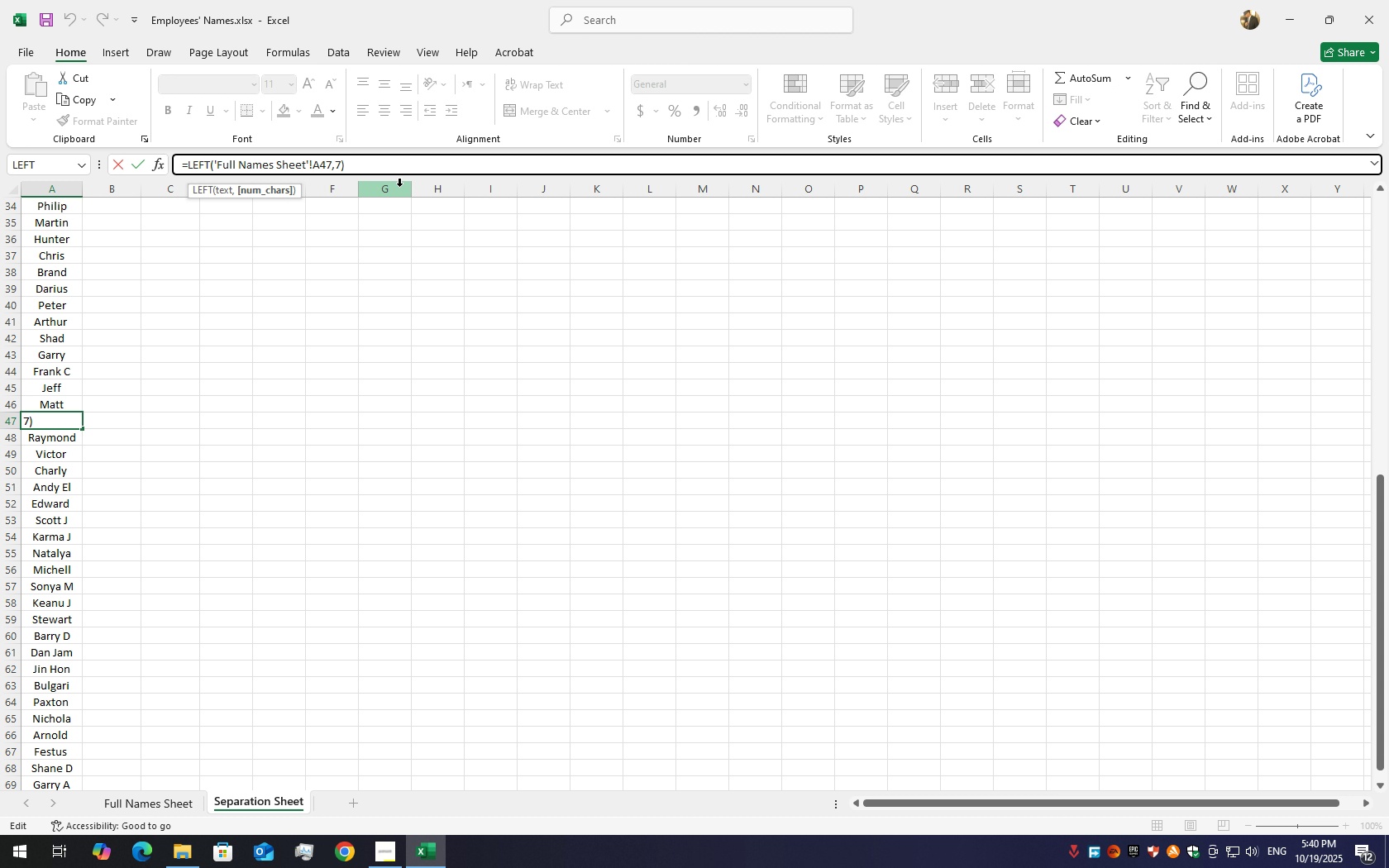 
key(Backspace)
 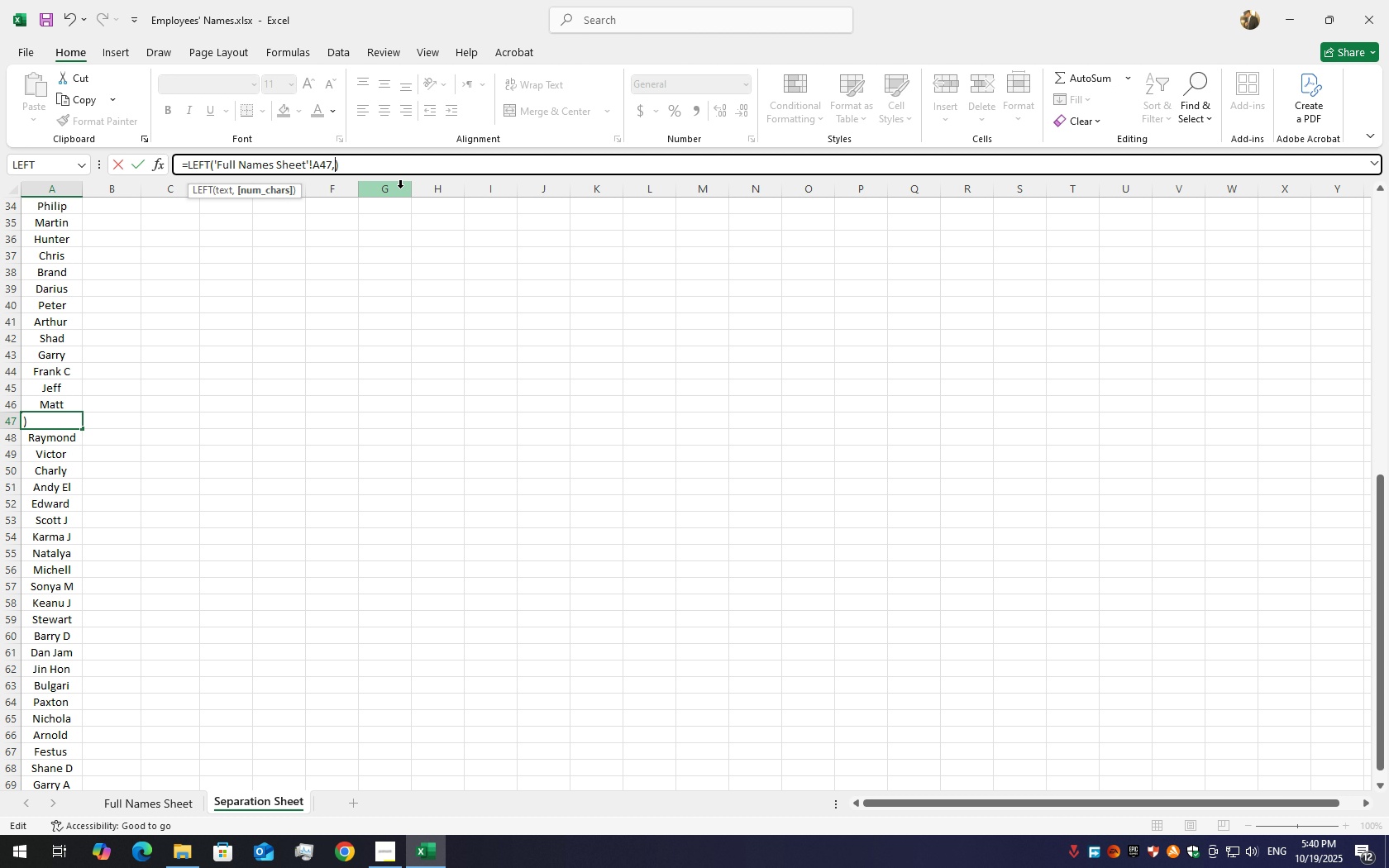 
key(Numpad4)
 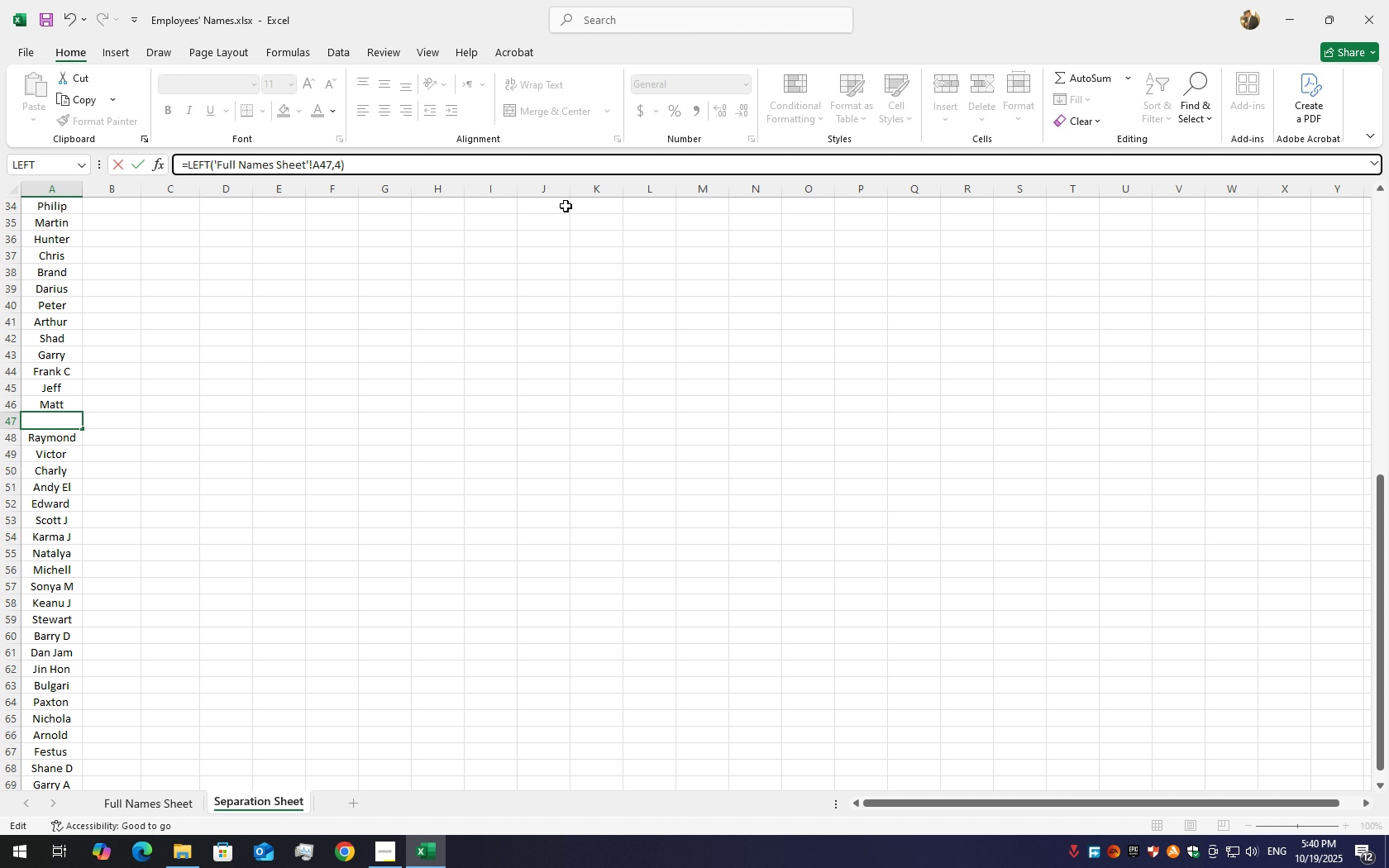 
key(Enter)
 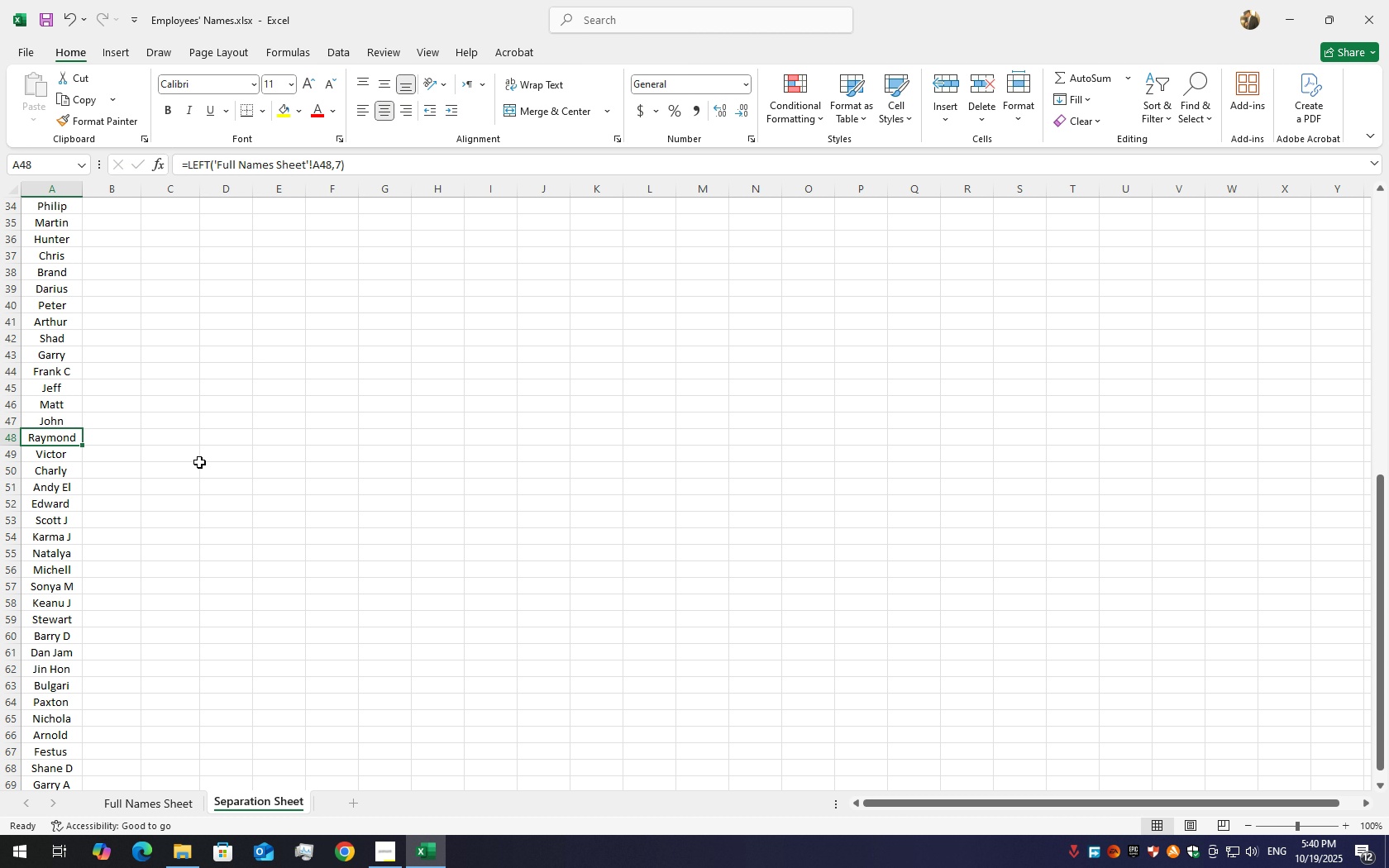 
wait(7.77)
 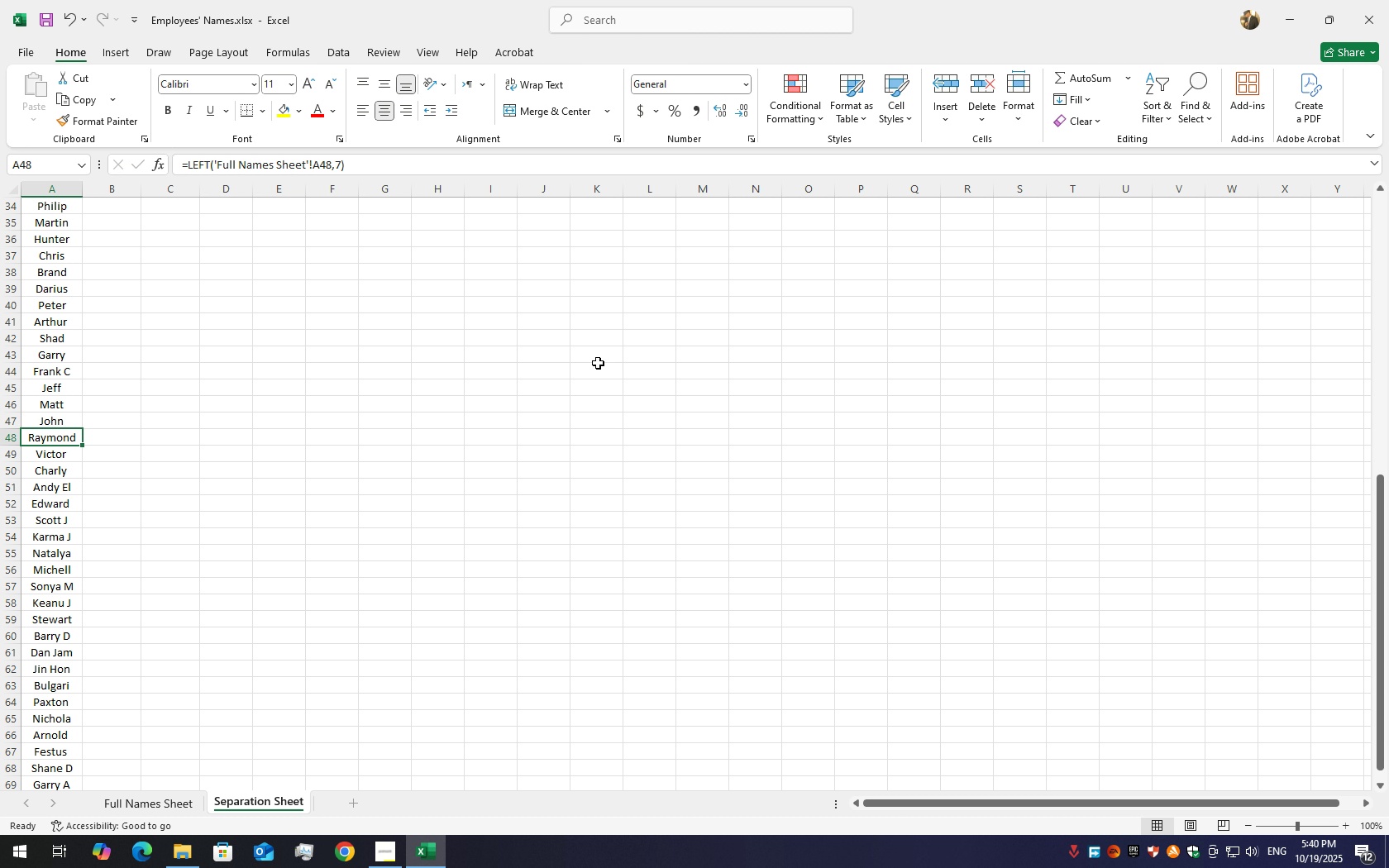 
left_click([48, 451])
 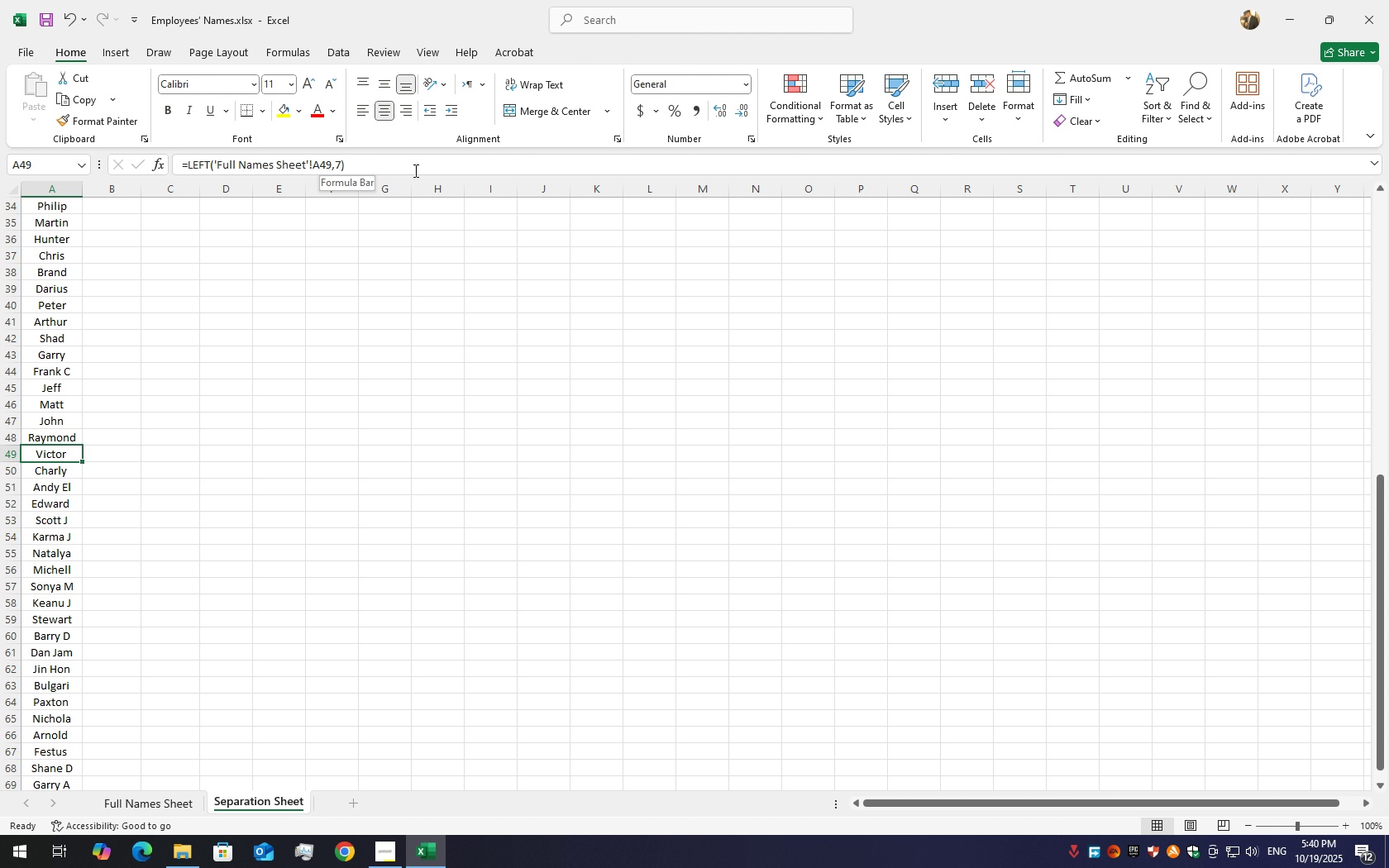 
wait(5.78)
 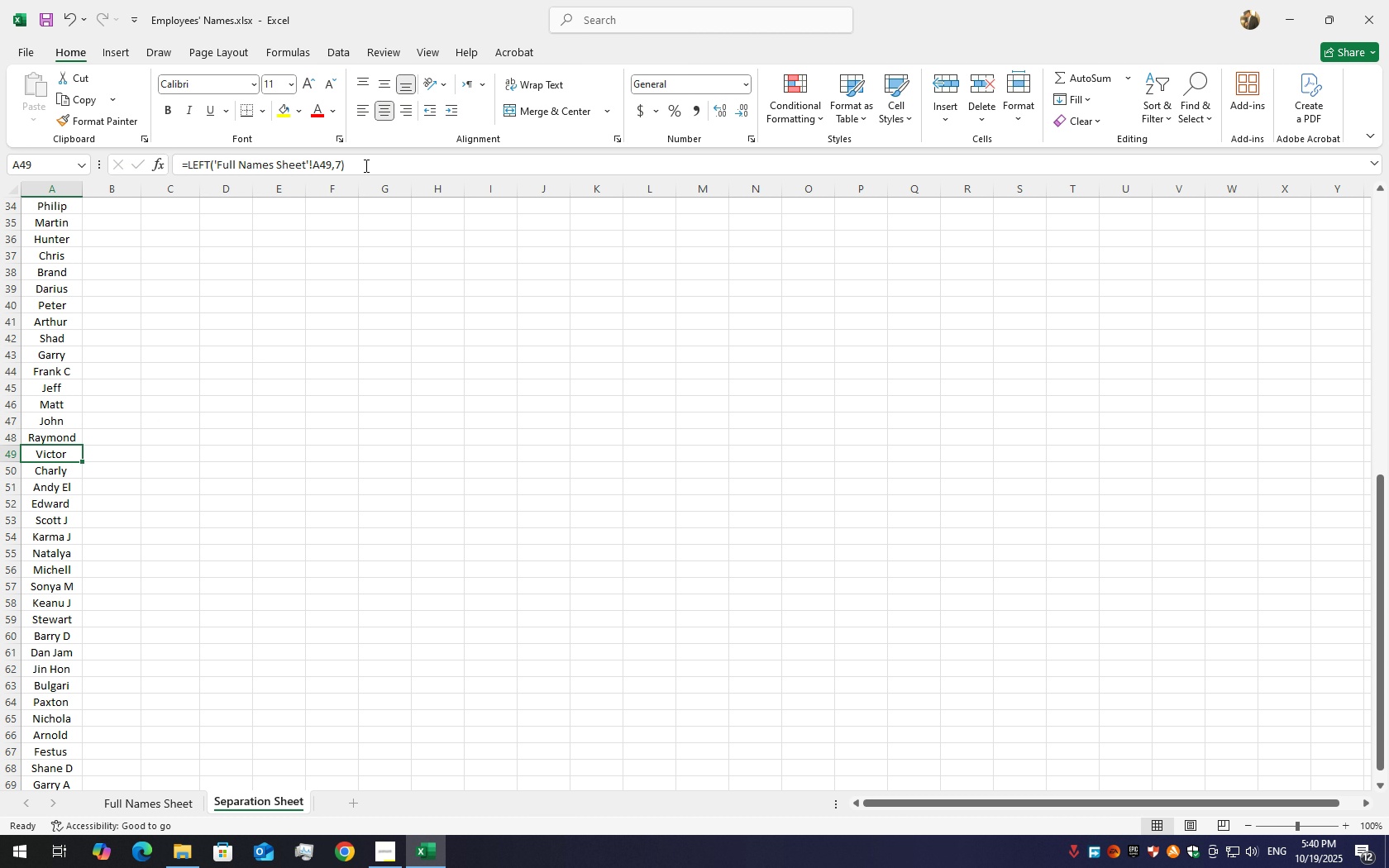 
left_click([338, 168])
 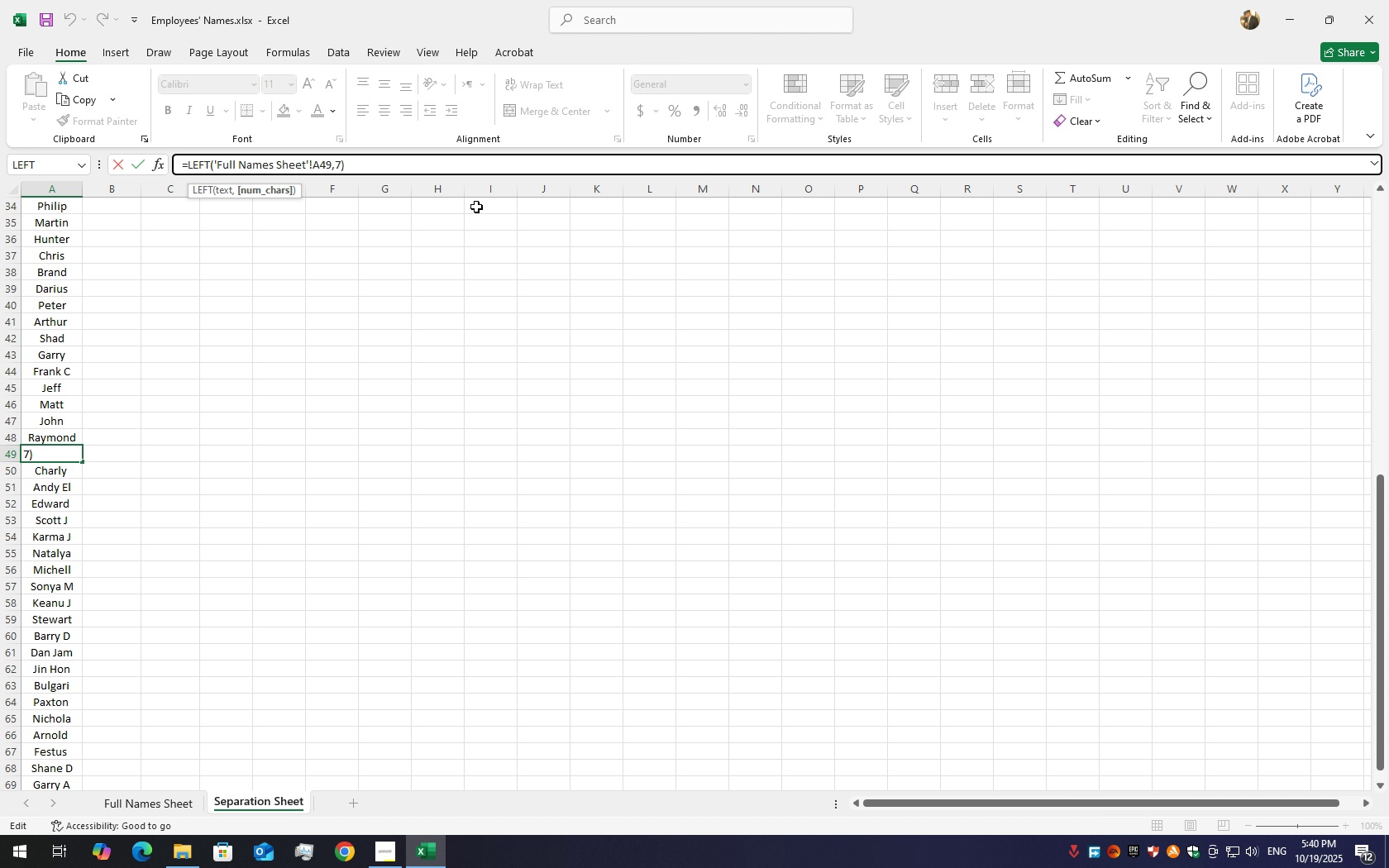 
key(Backspace)
 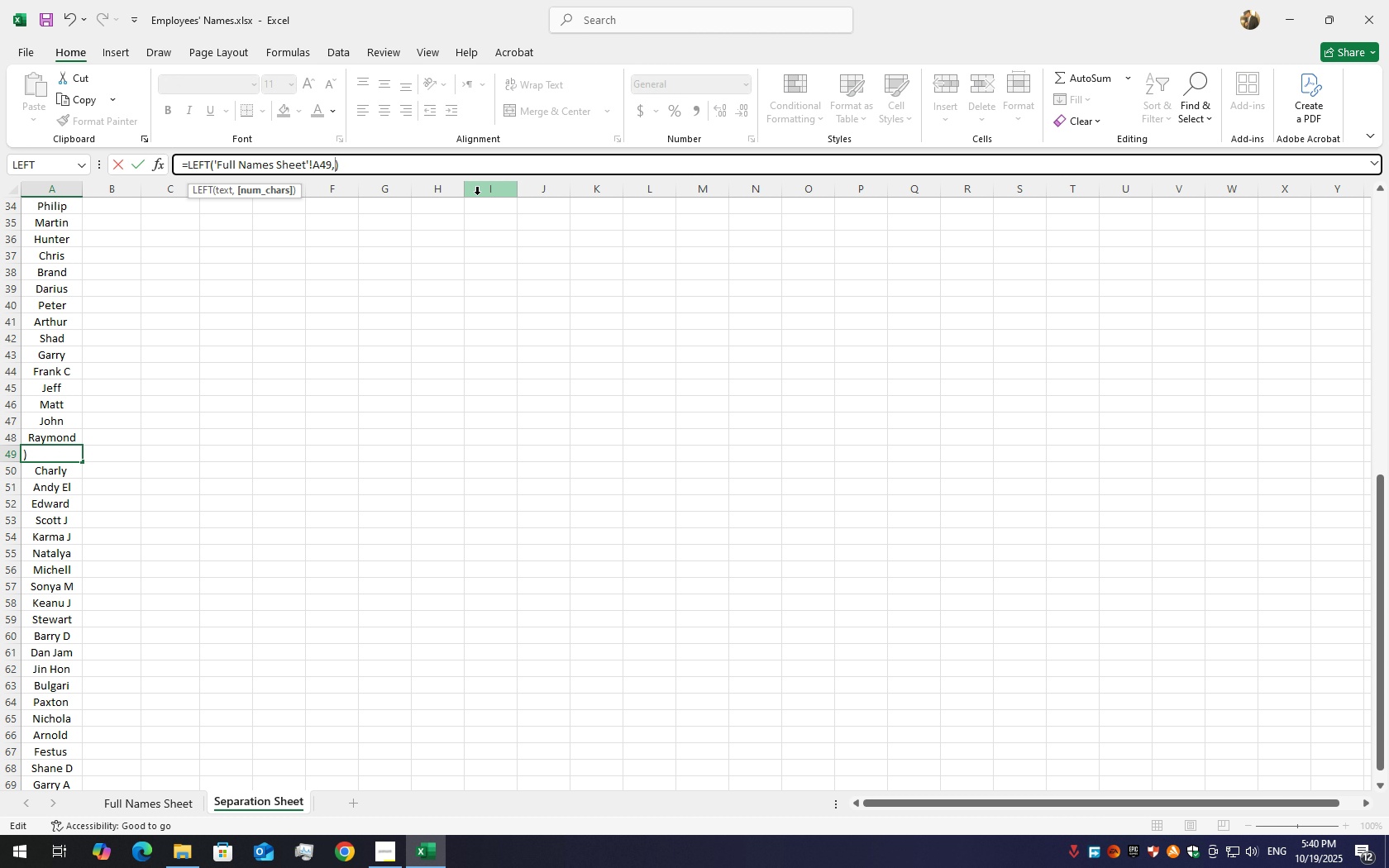 
key(Numpad6)
 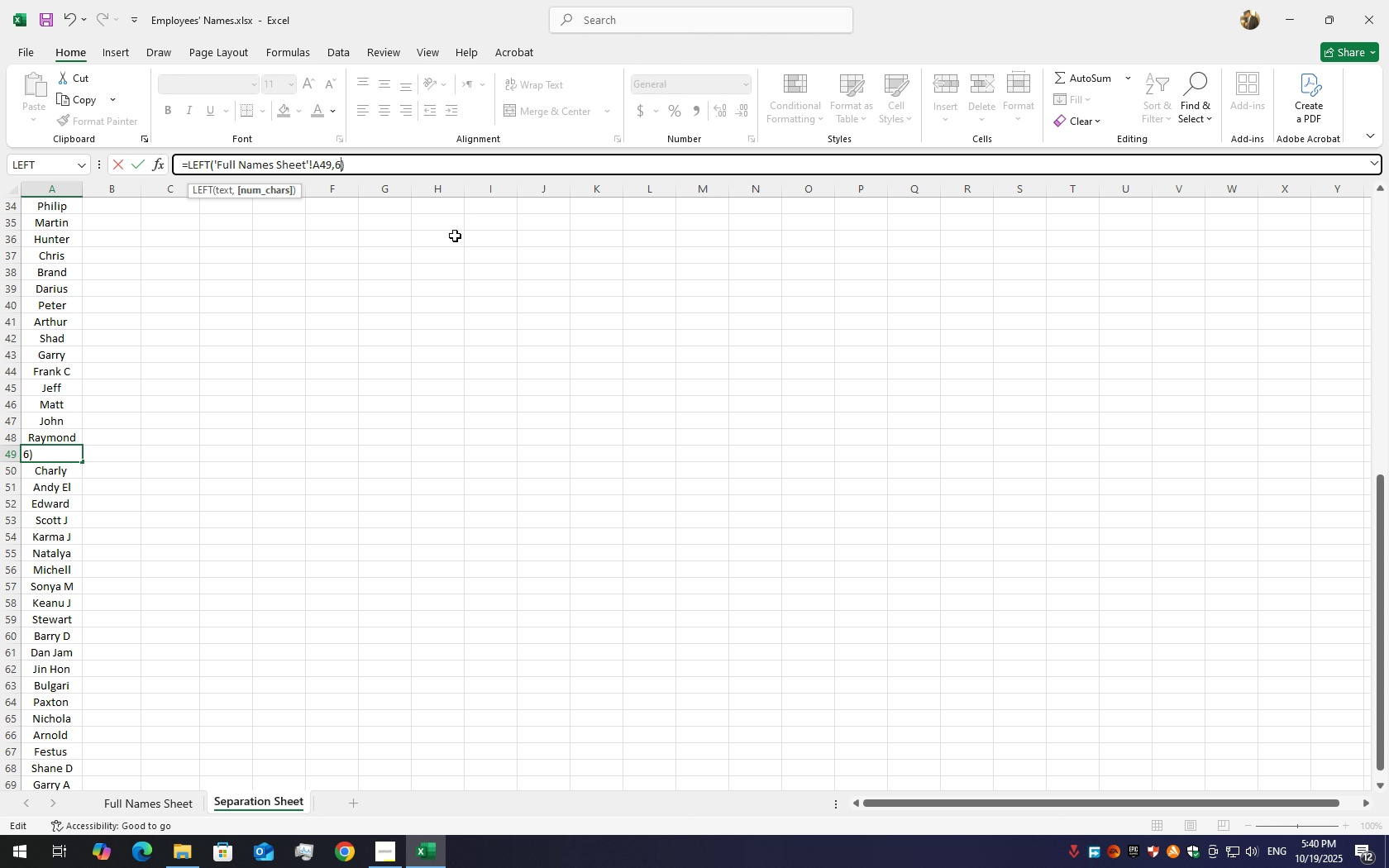 
key(Enter)
 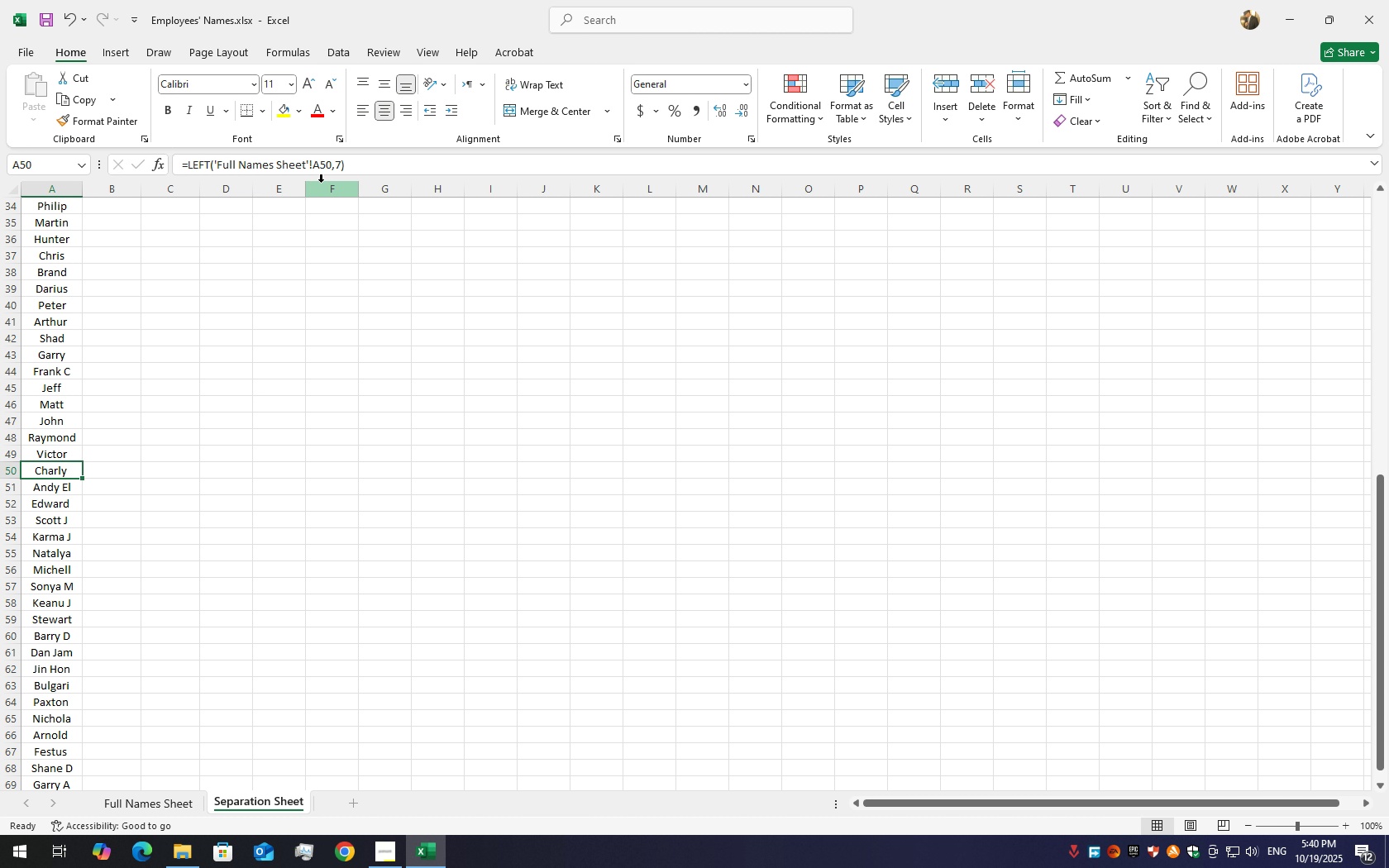 
mouse_move([341, 157])
 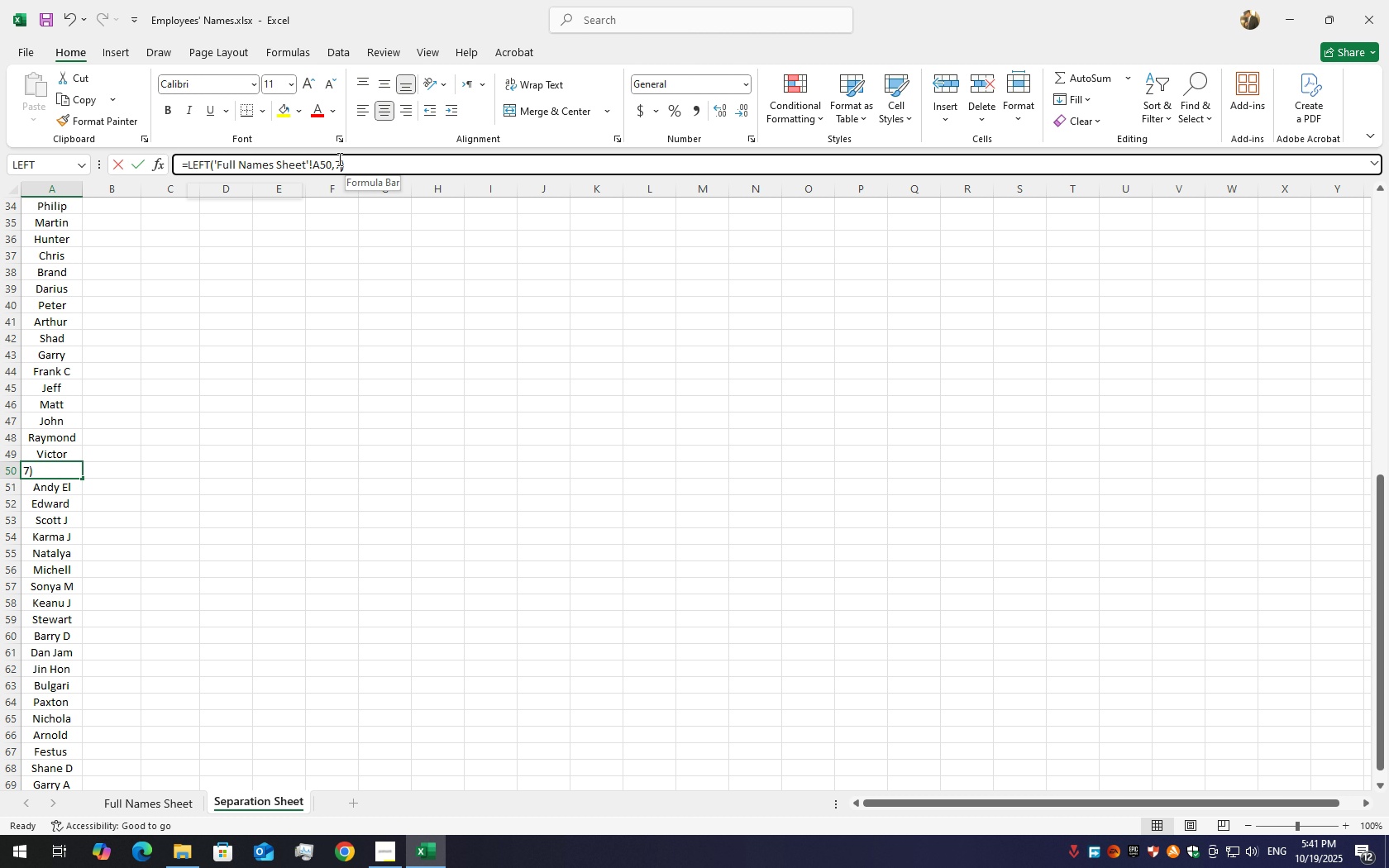 
left_click([338, 157])
 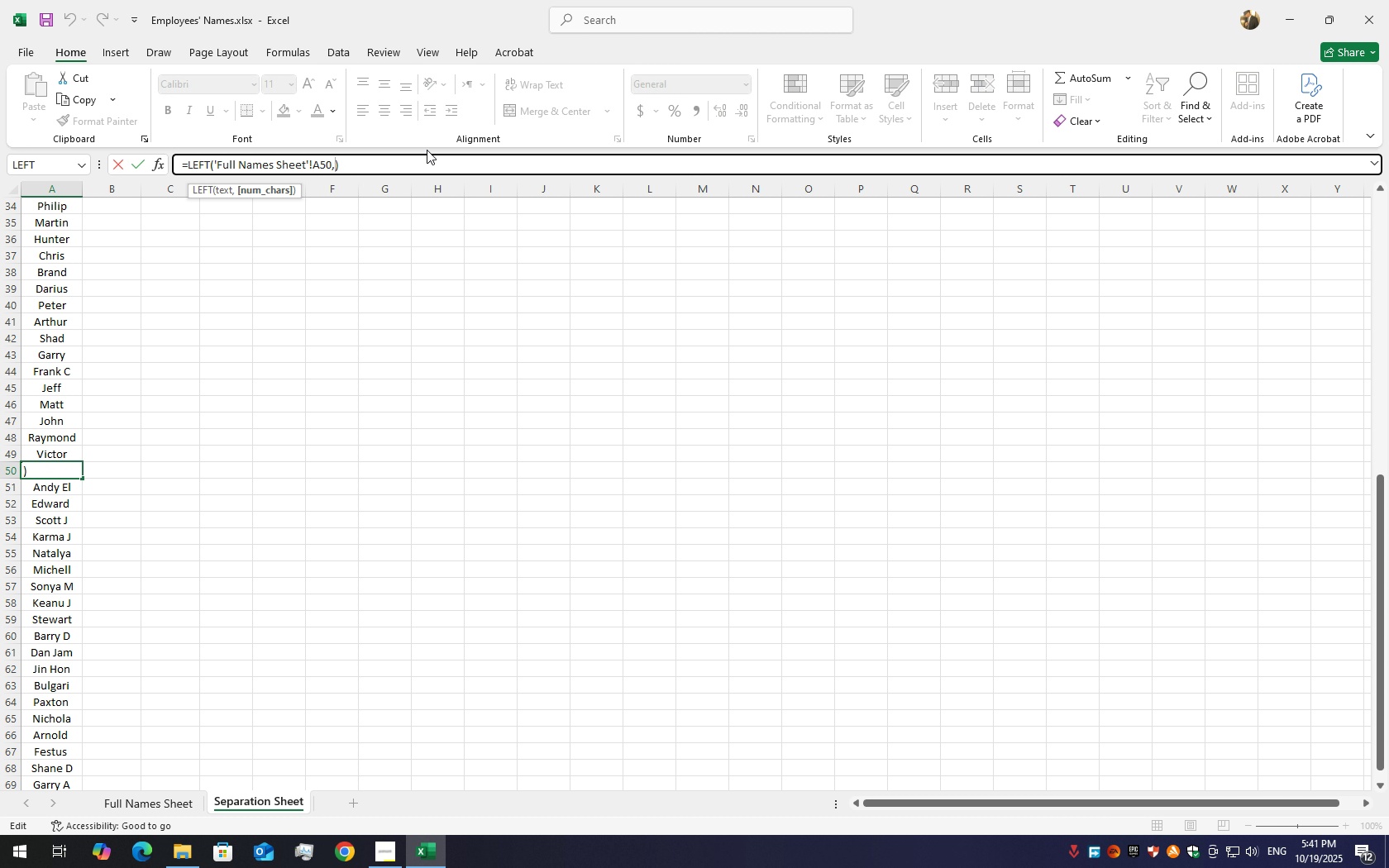 
key(Backspace)
 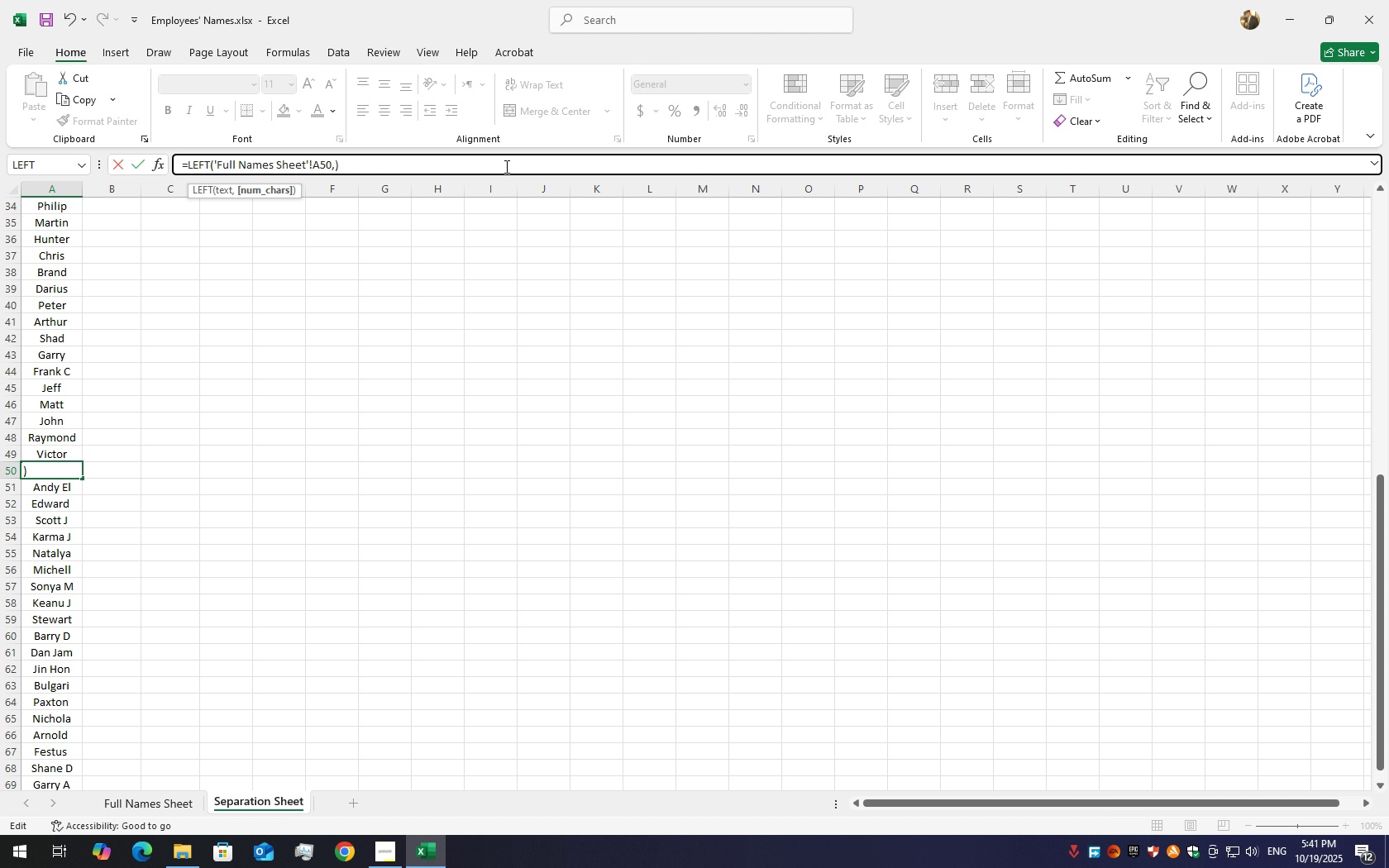 
key(Numpad6)
 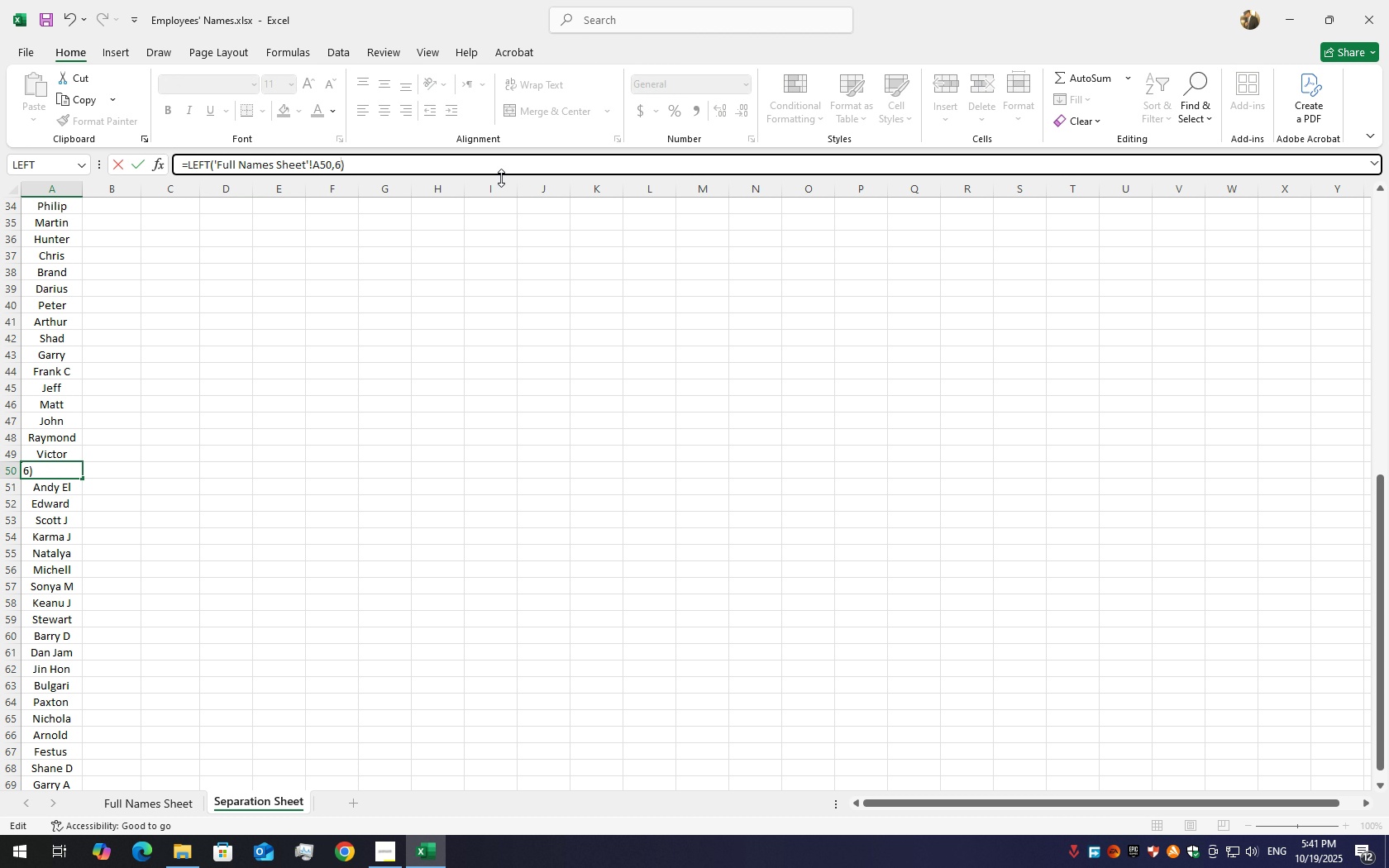 
key(Enter)
 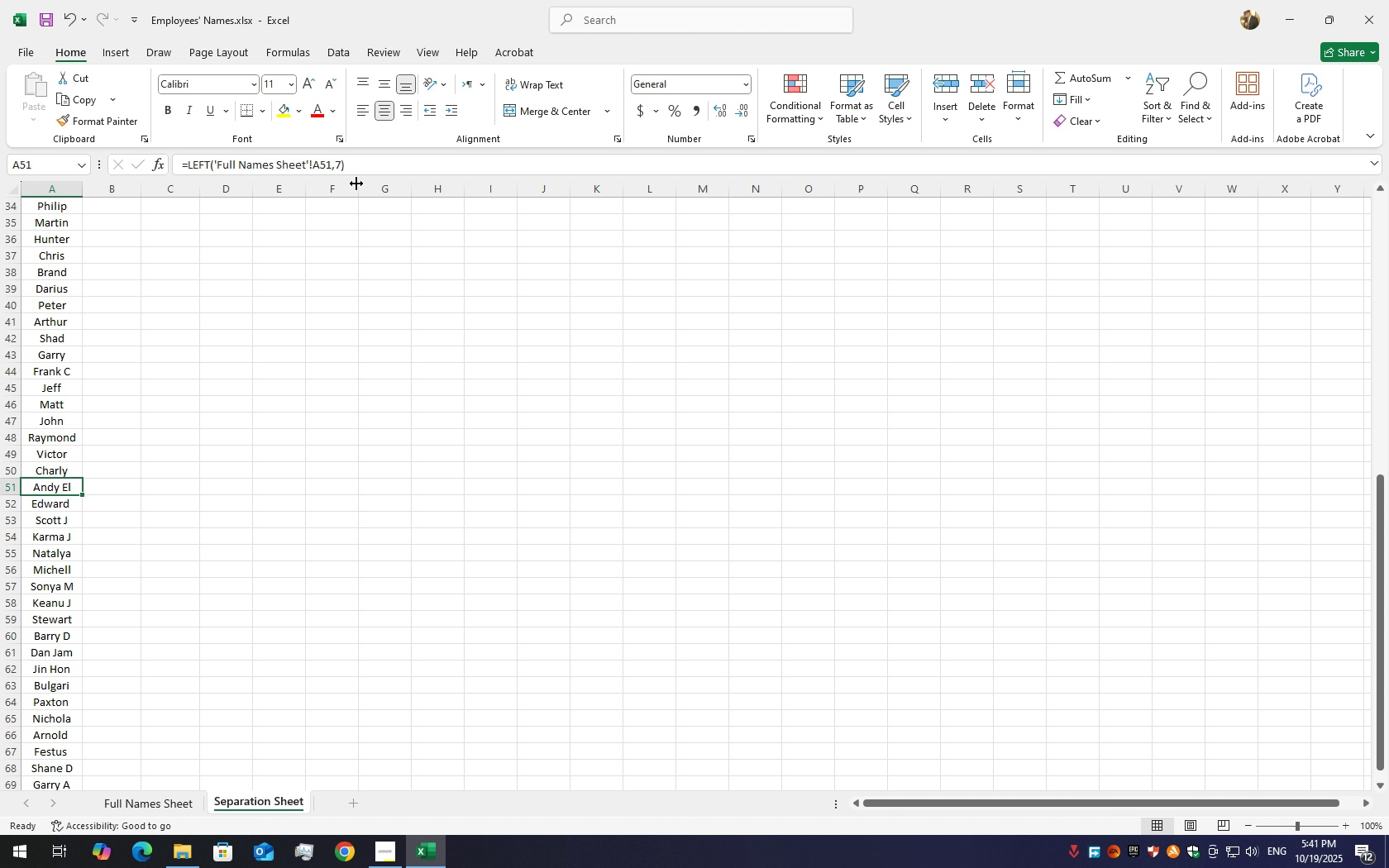 
left_click([342, 171])
 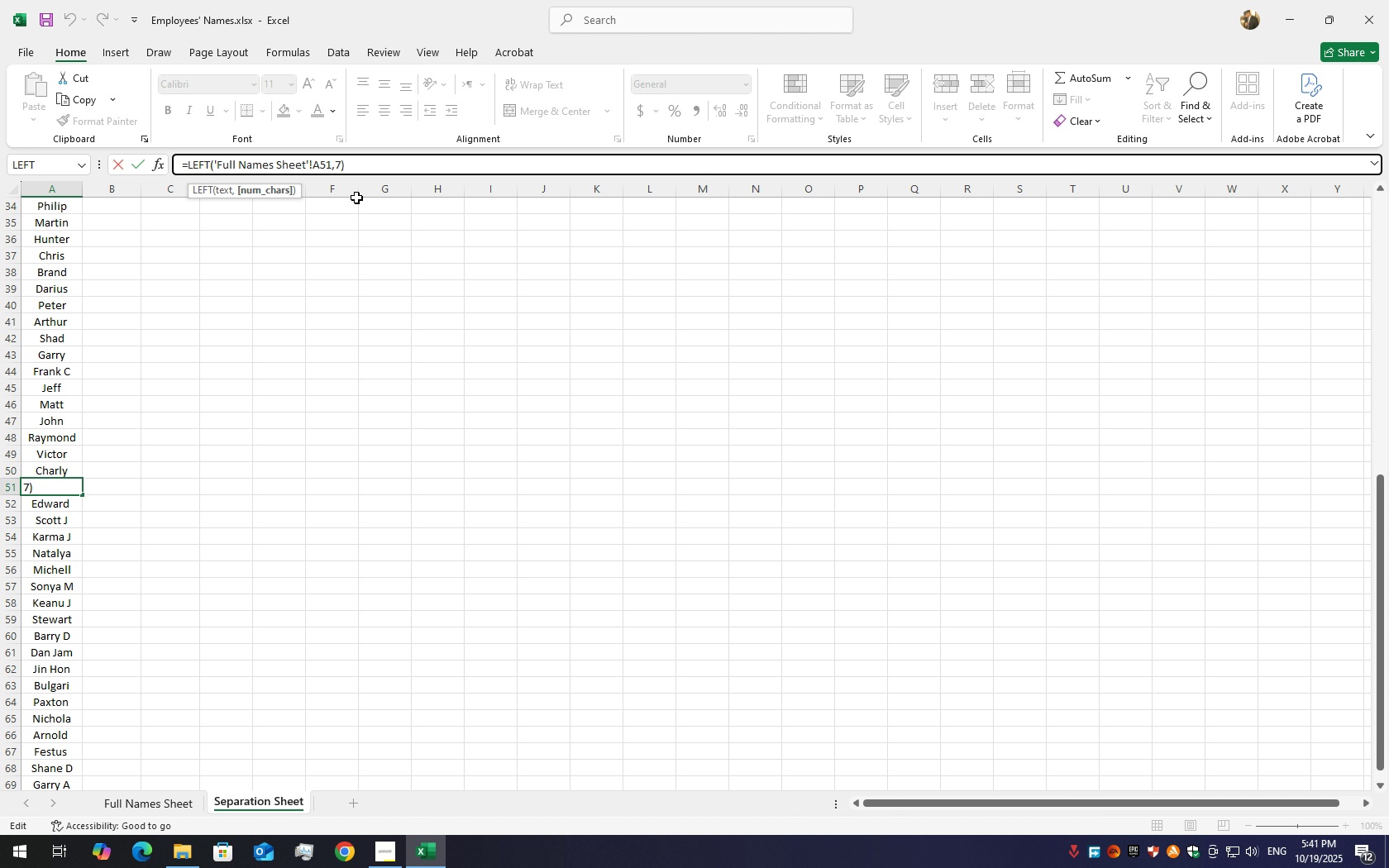 
key(Backspace)
 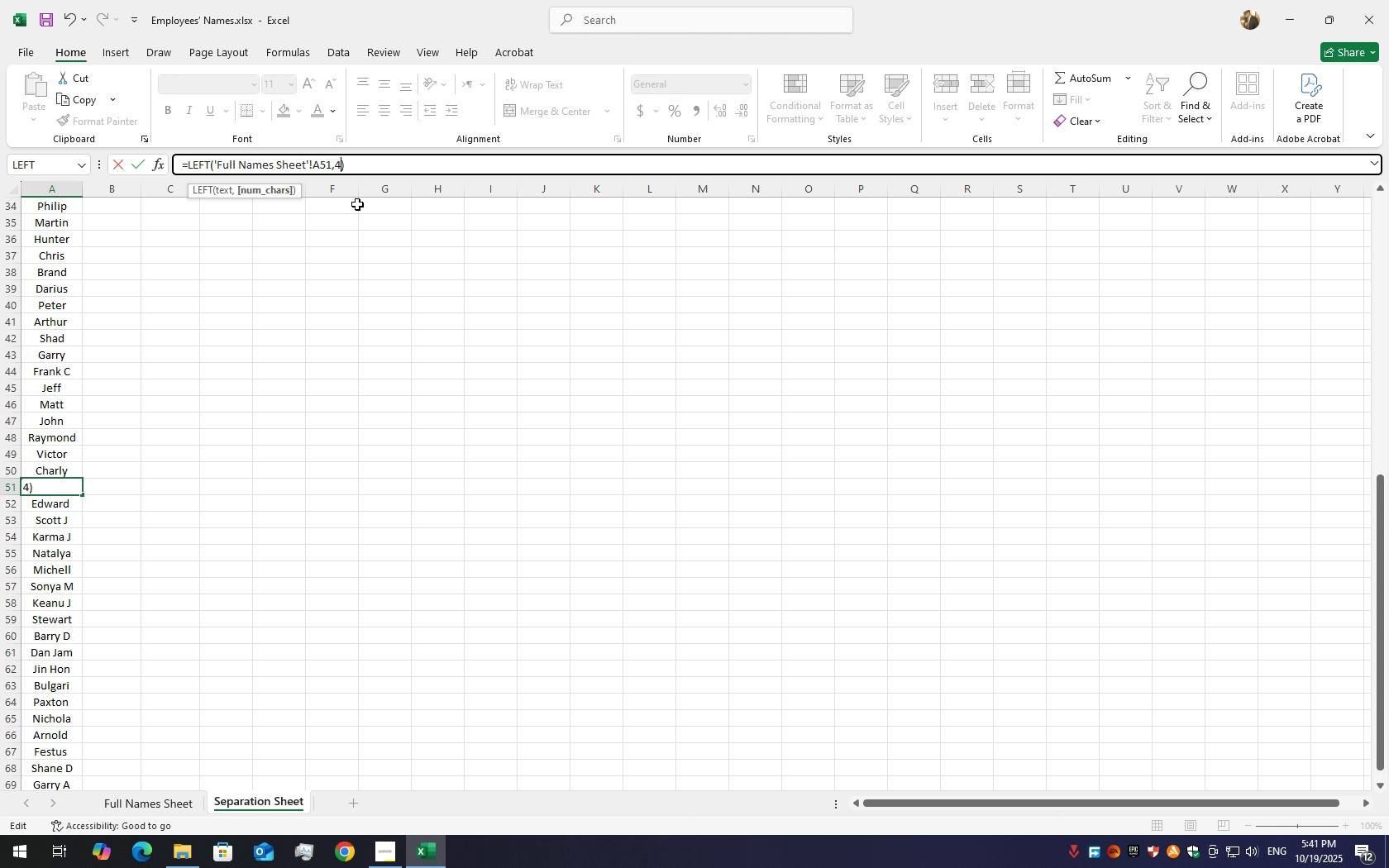 
key(Numpad4)
 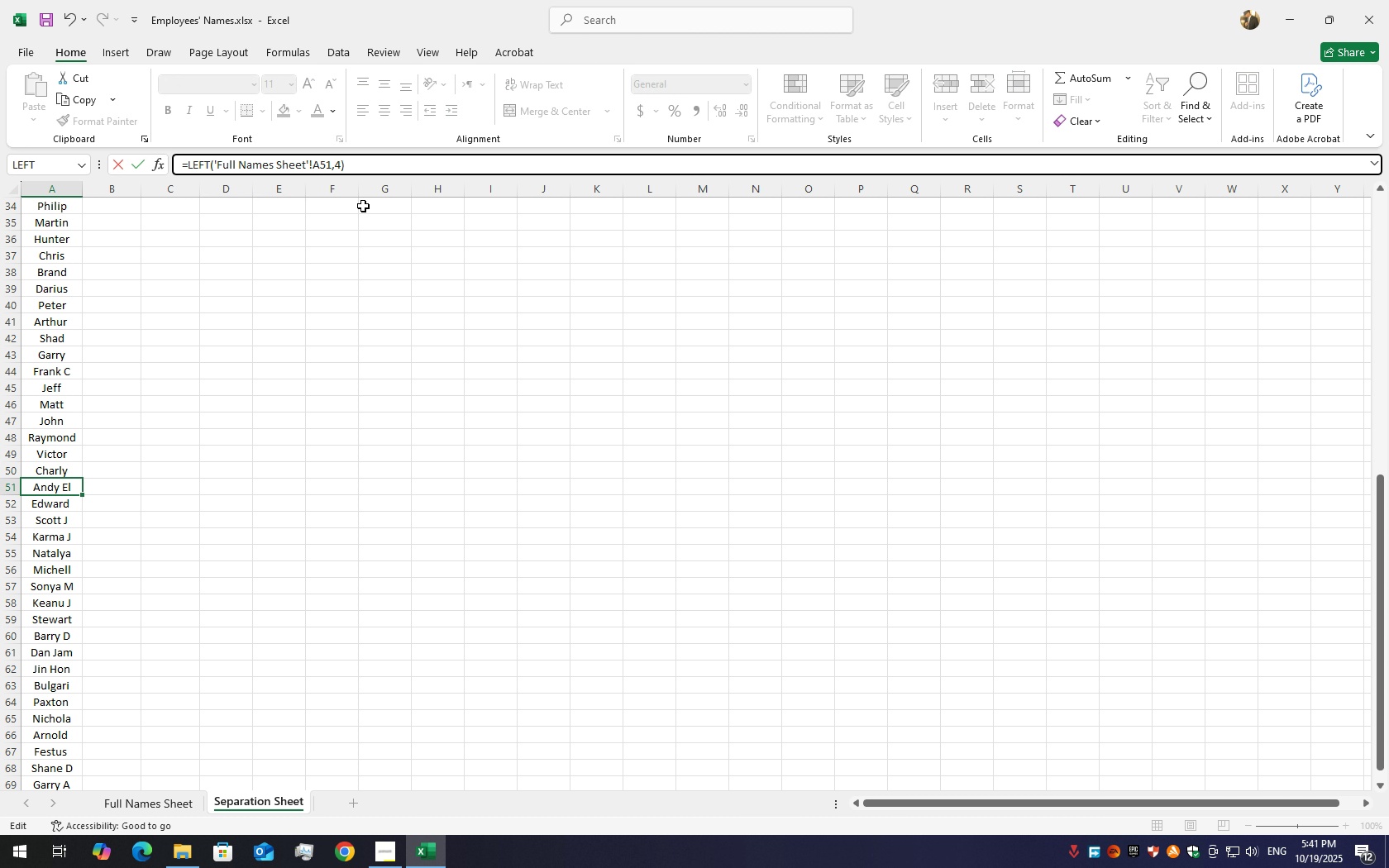 
key(Enter)
 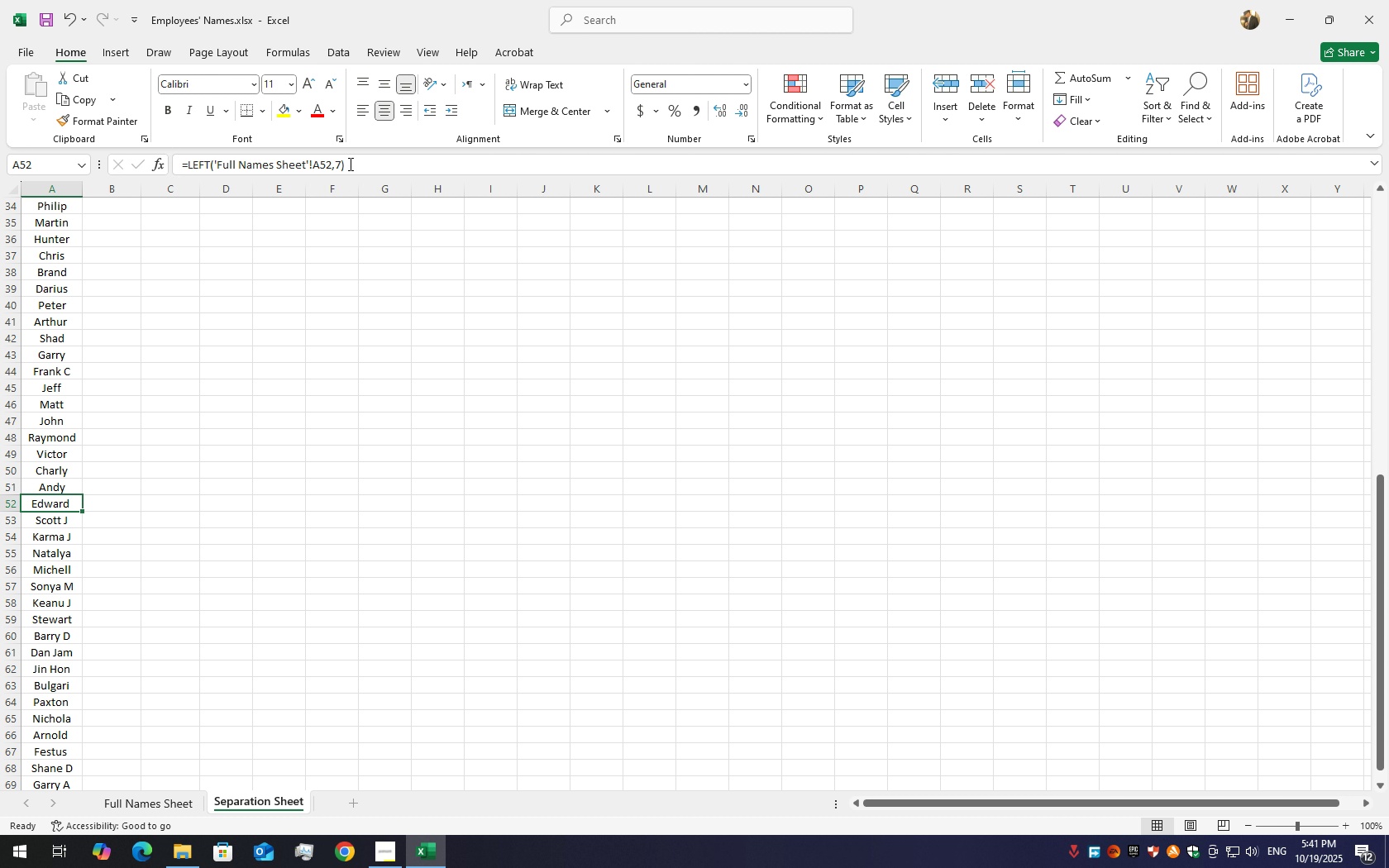 
left_click([337, 163])
 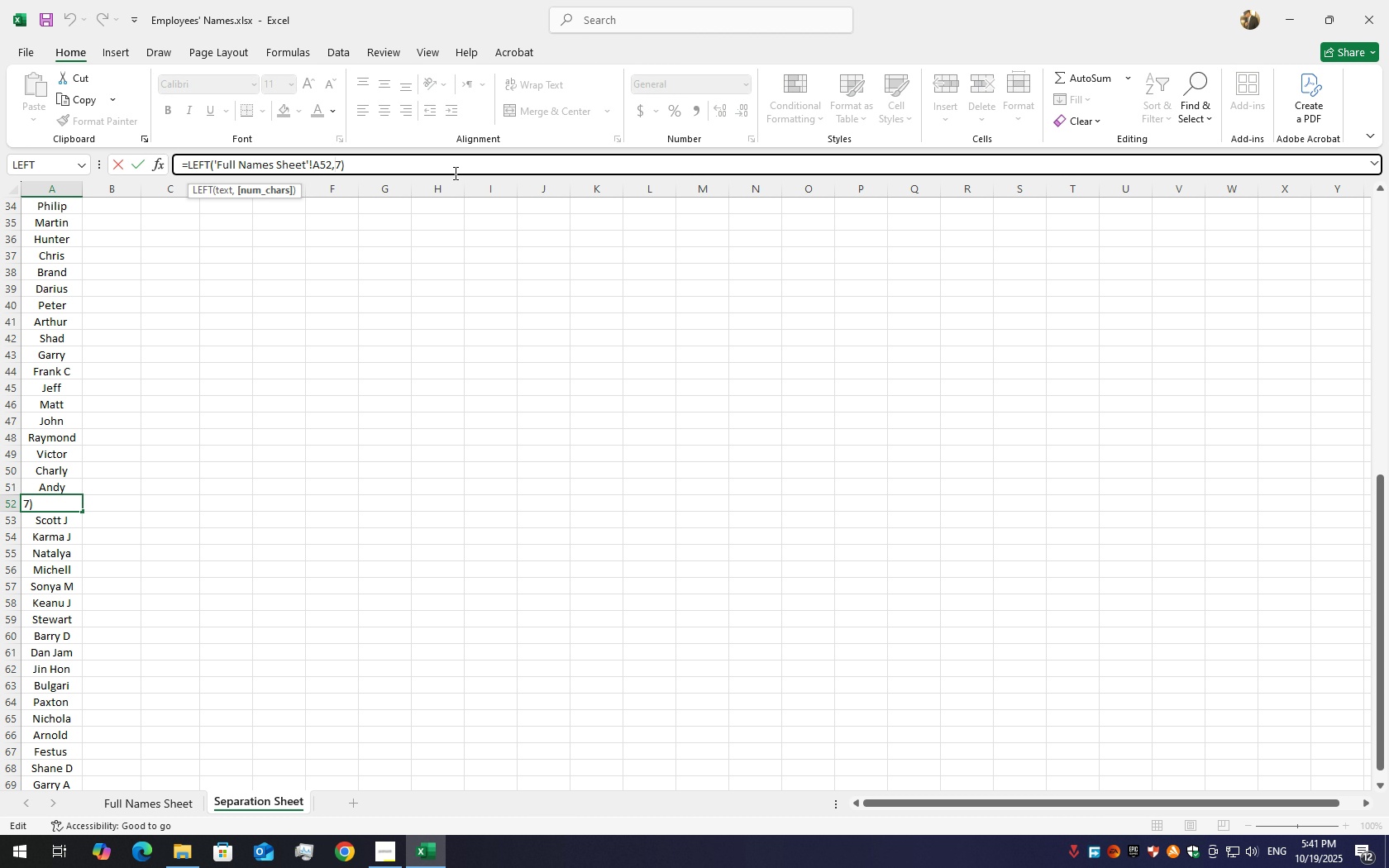 
key(ArrowRight)
 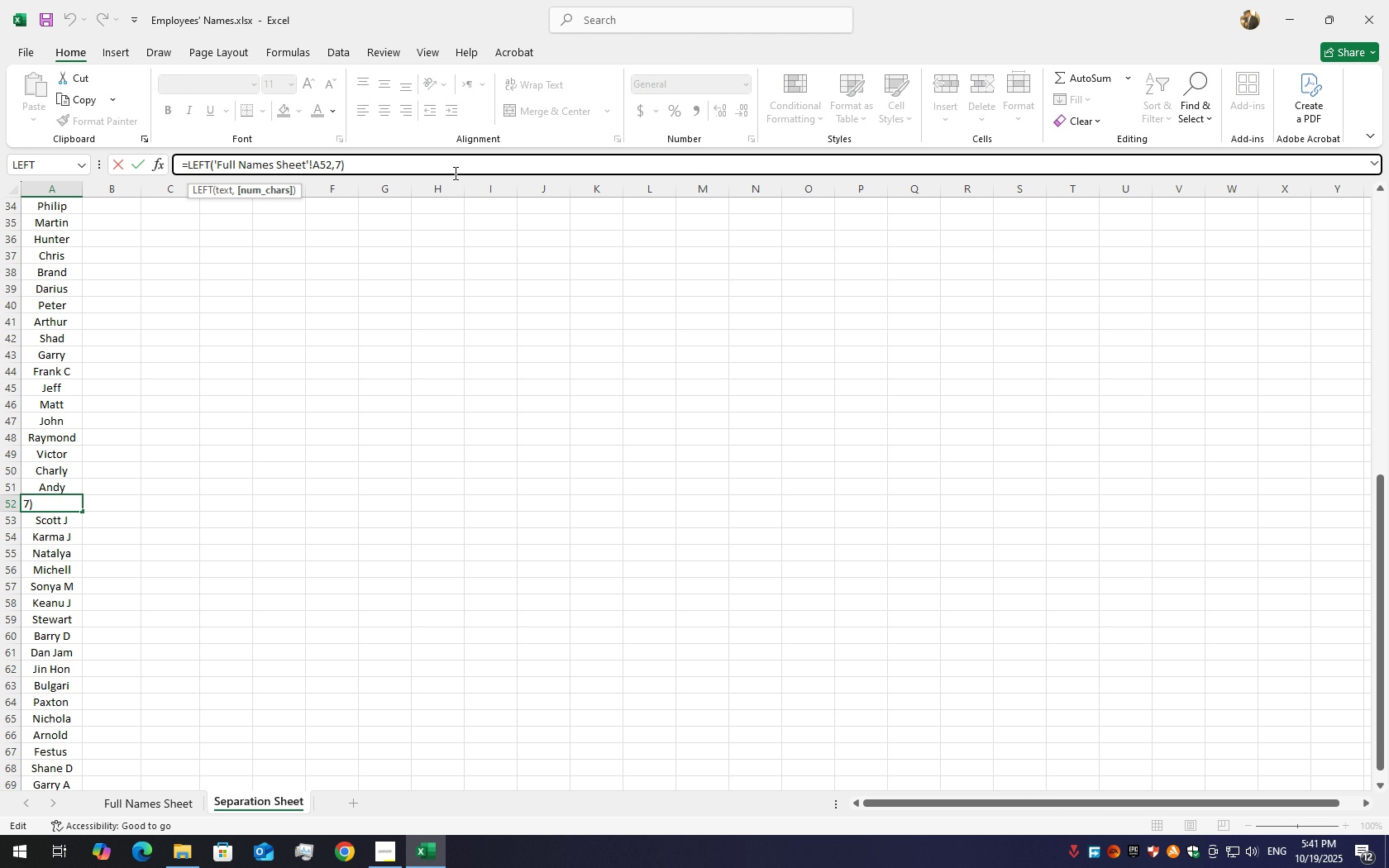 
key(Backspace)
 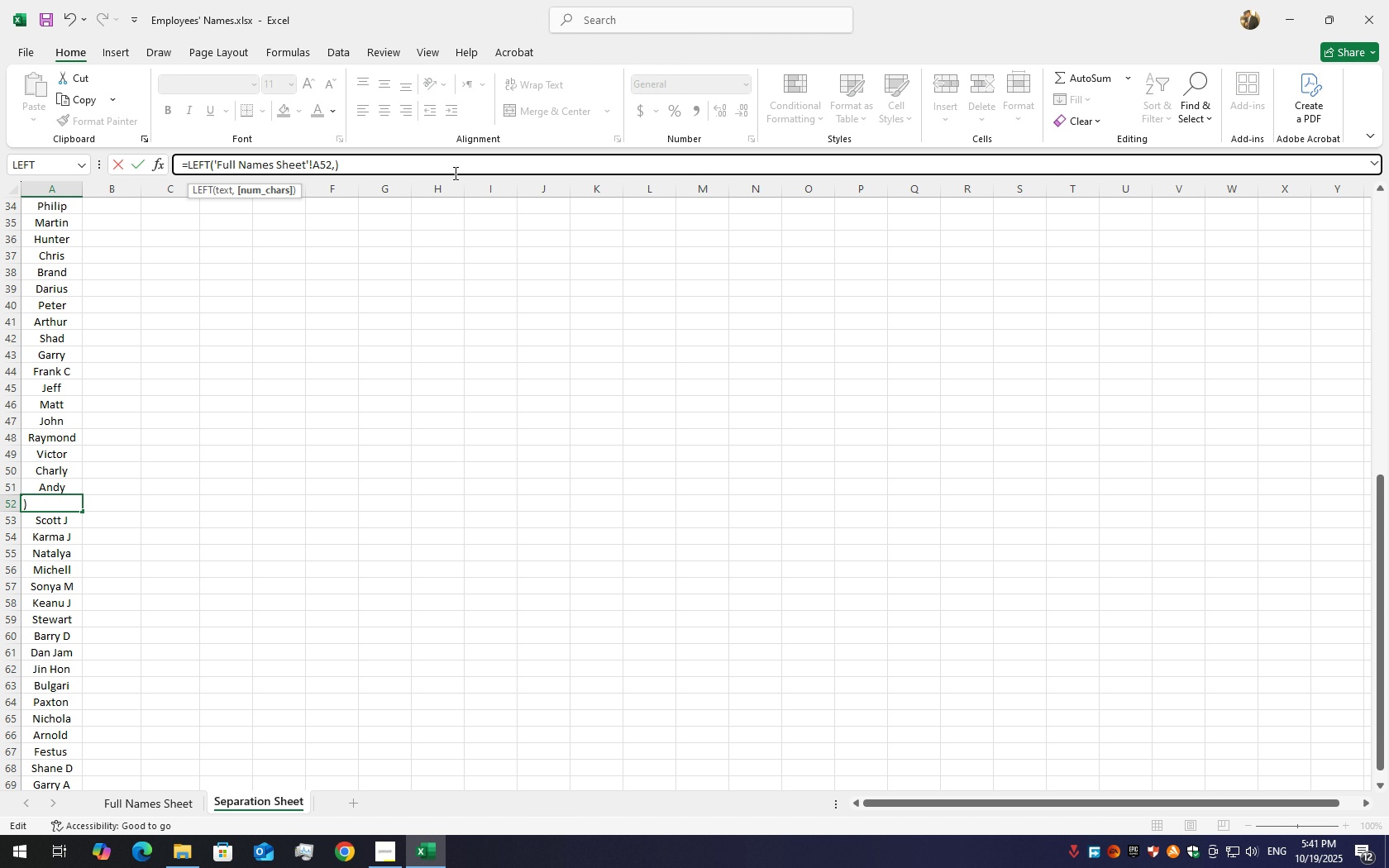 
key(NumpadAdd)
 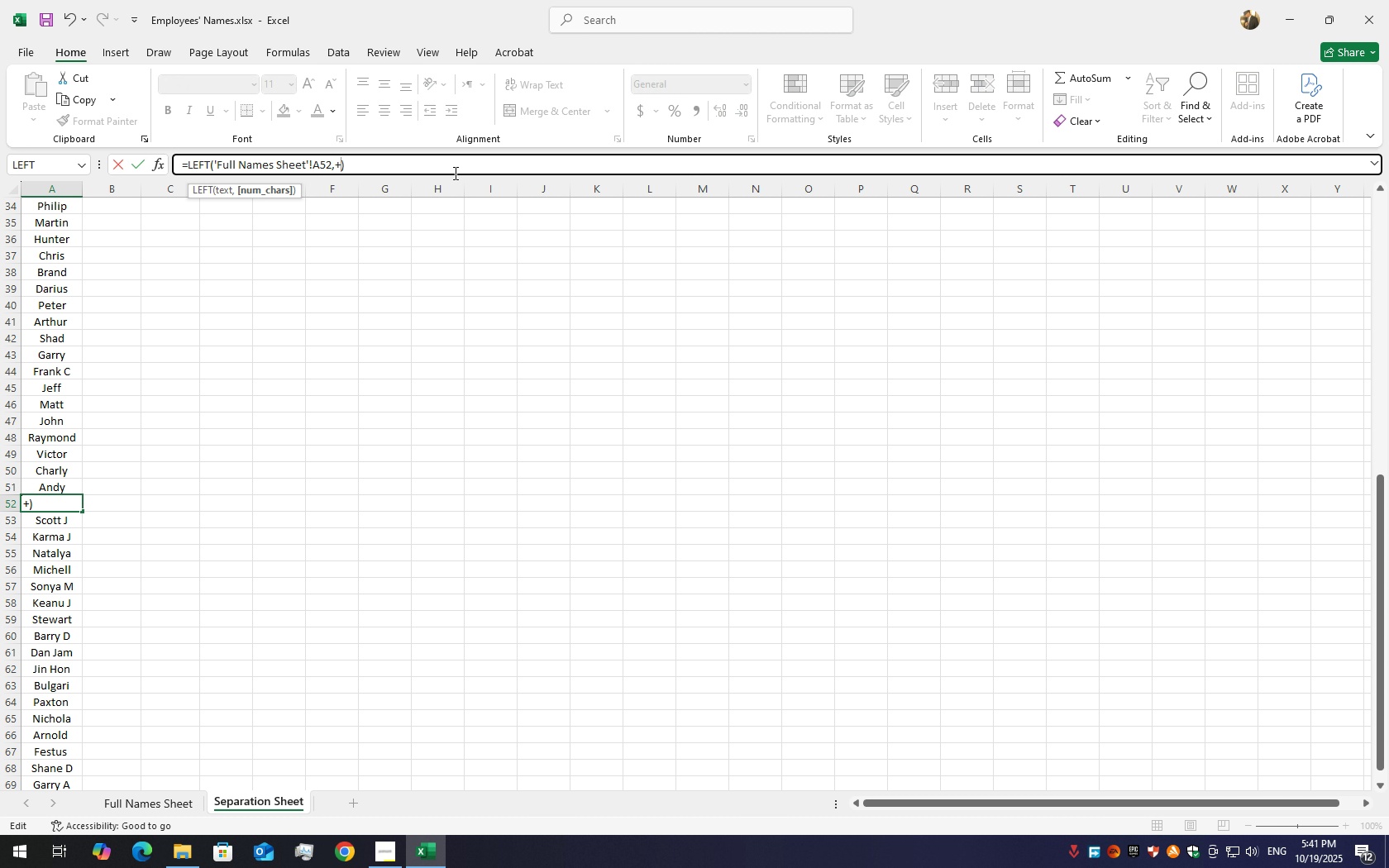 
key(Backspace)
 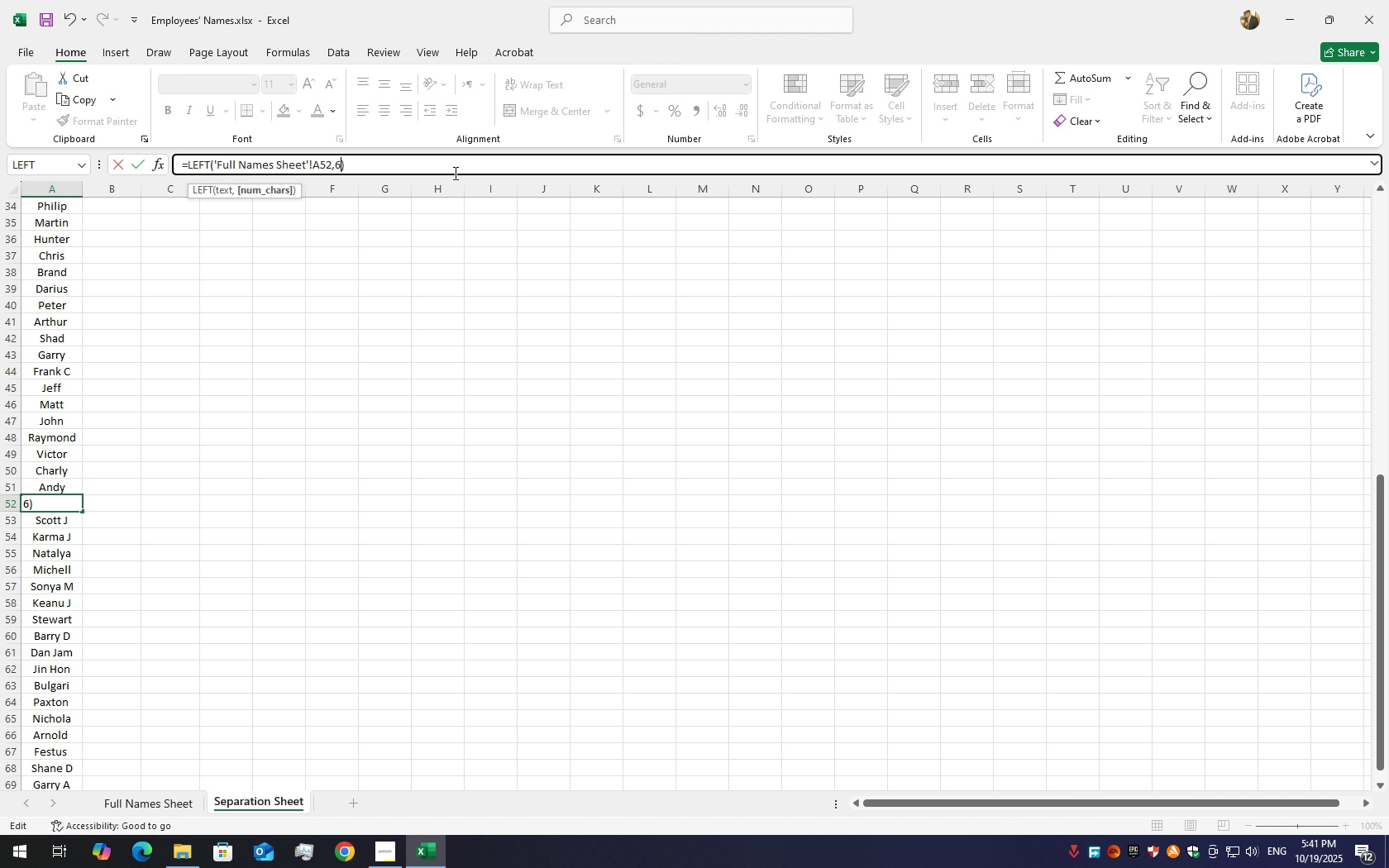 
key(Numpad6)
 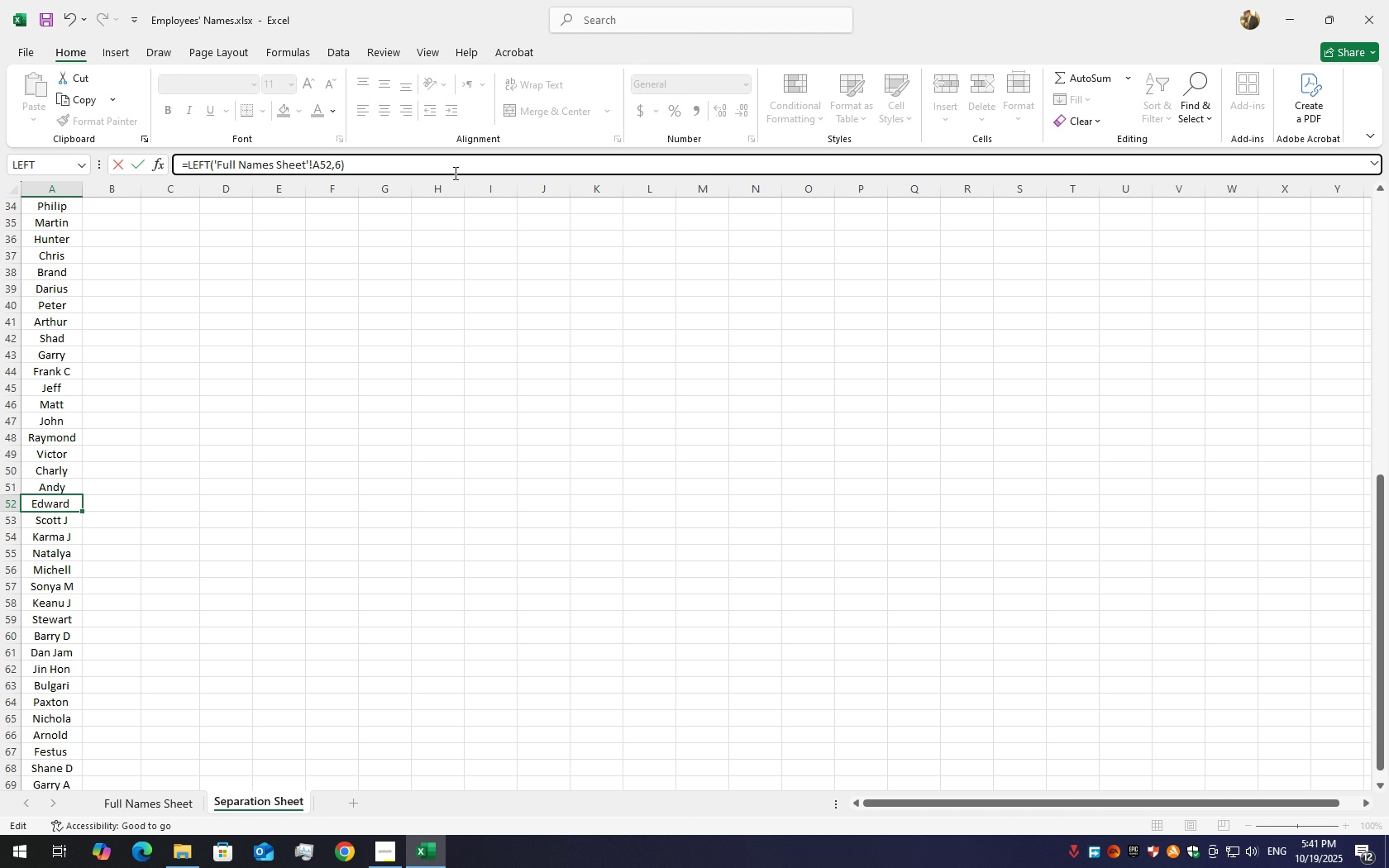 
key(Enter)
 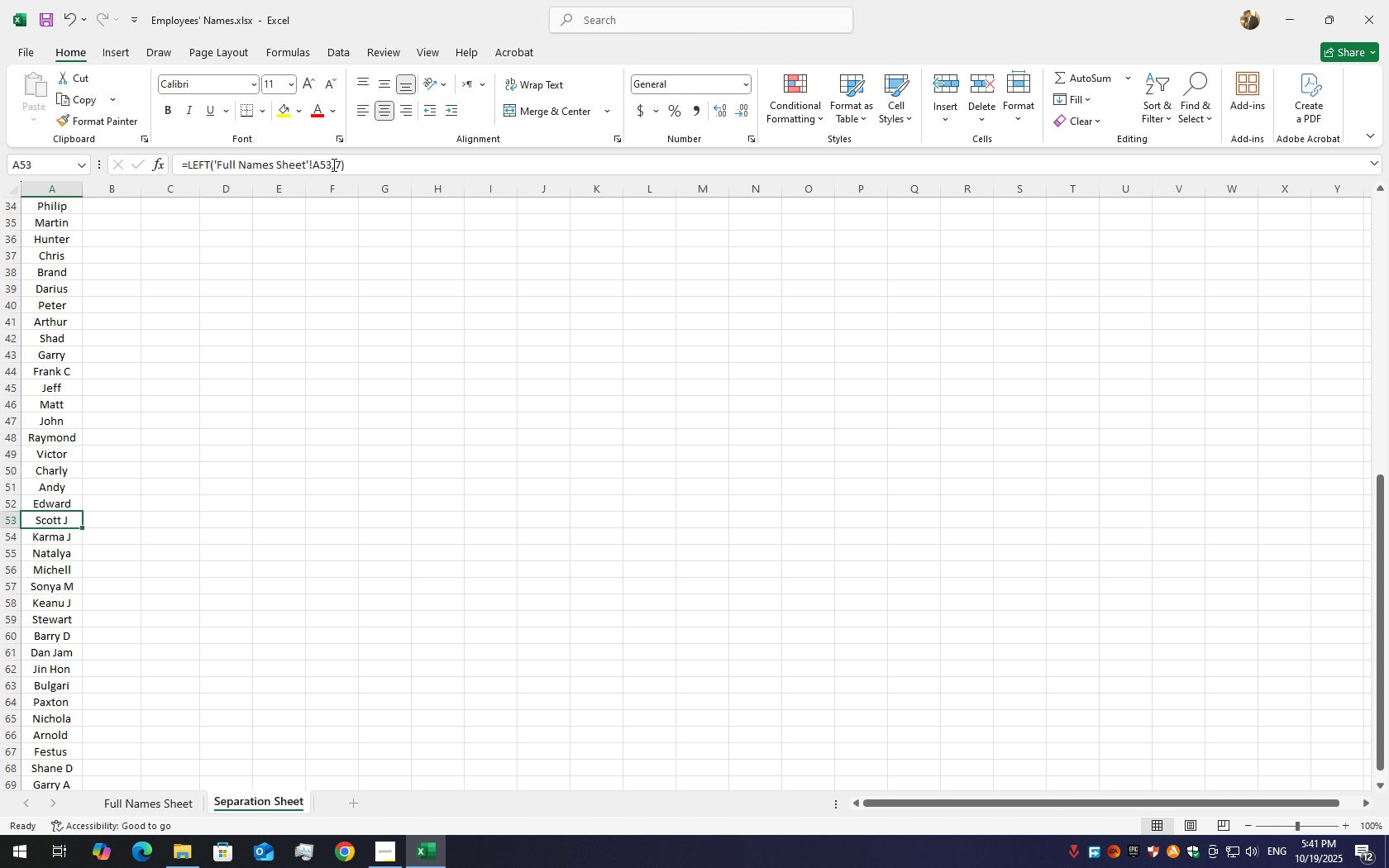 
left_click([338, 169])
 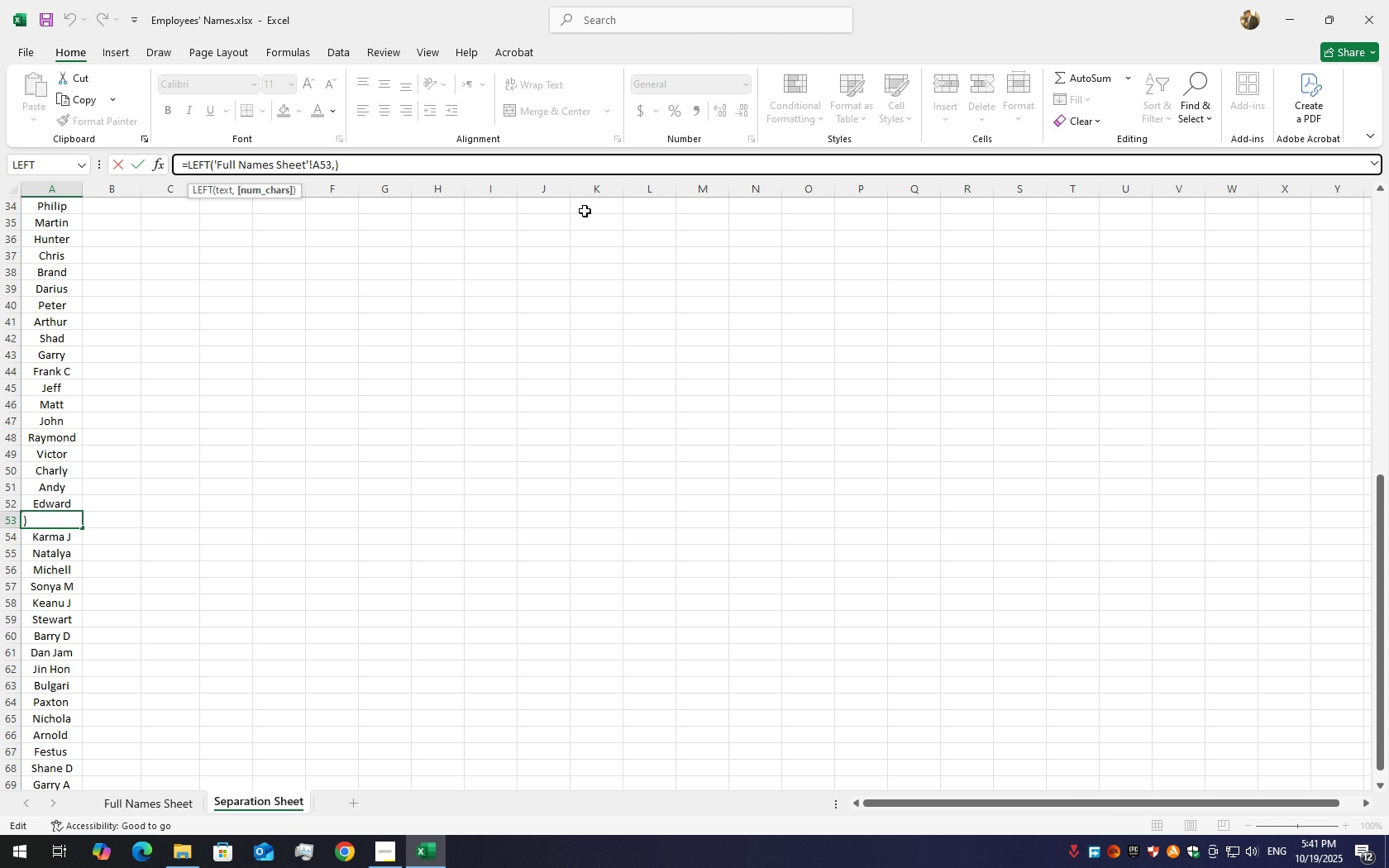 
key(Backspace)
 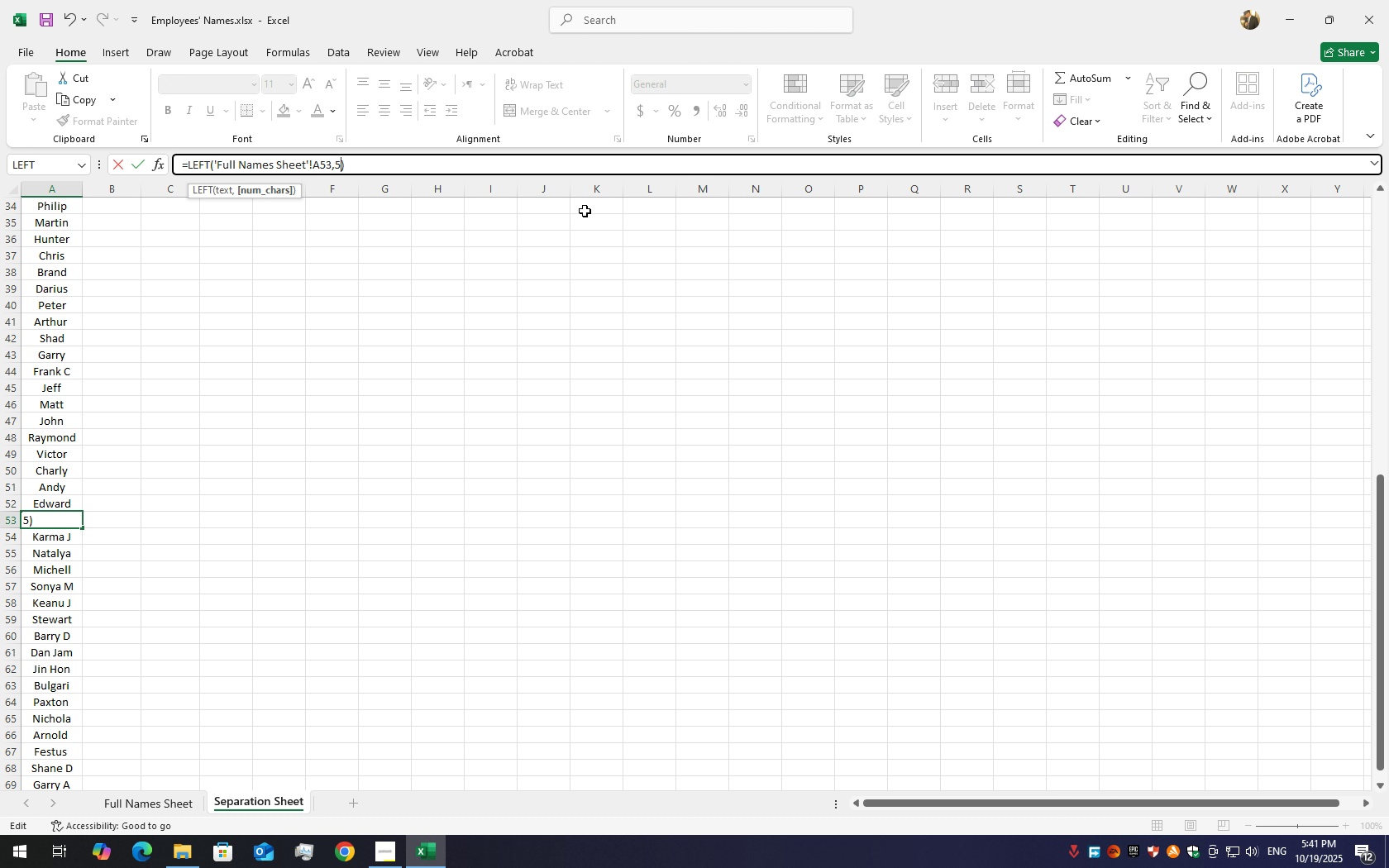 
key(Numpad5)
 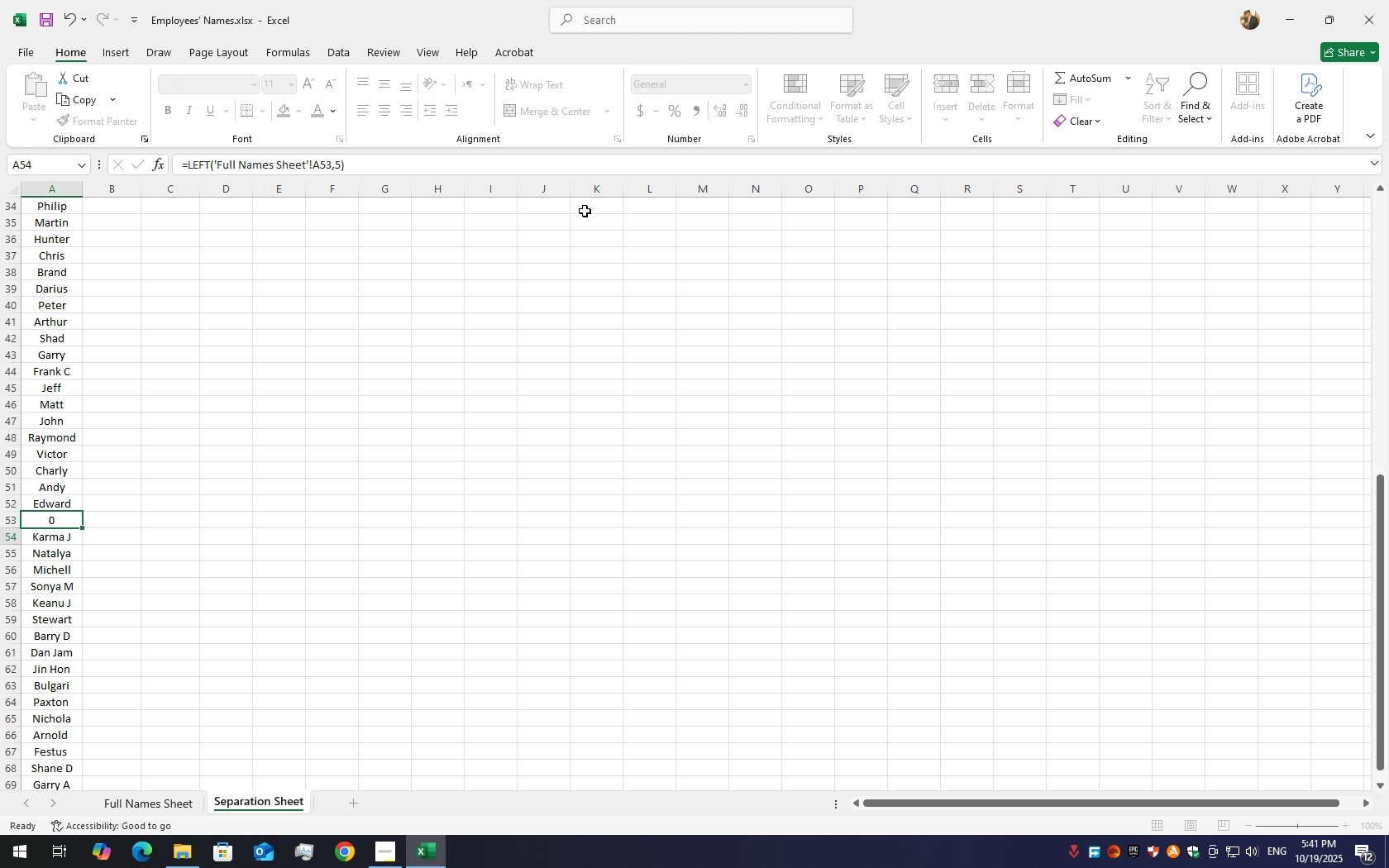 
key(Enter)
 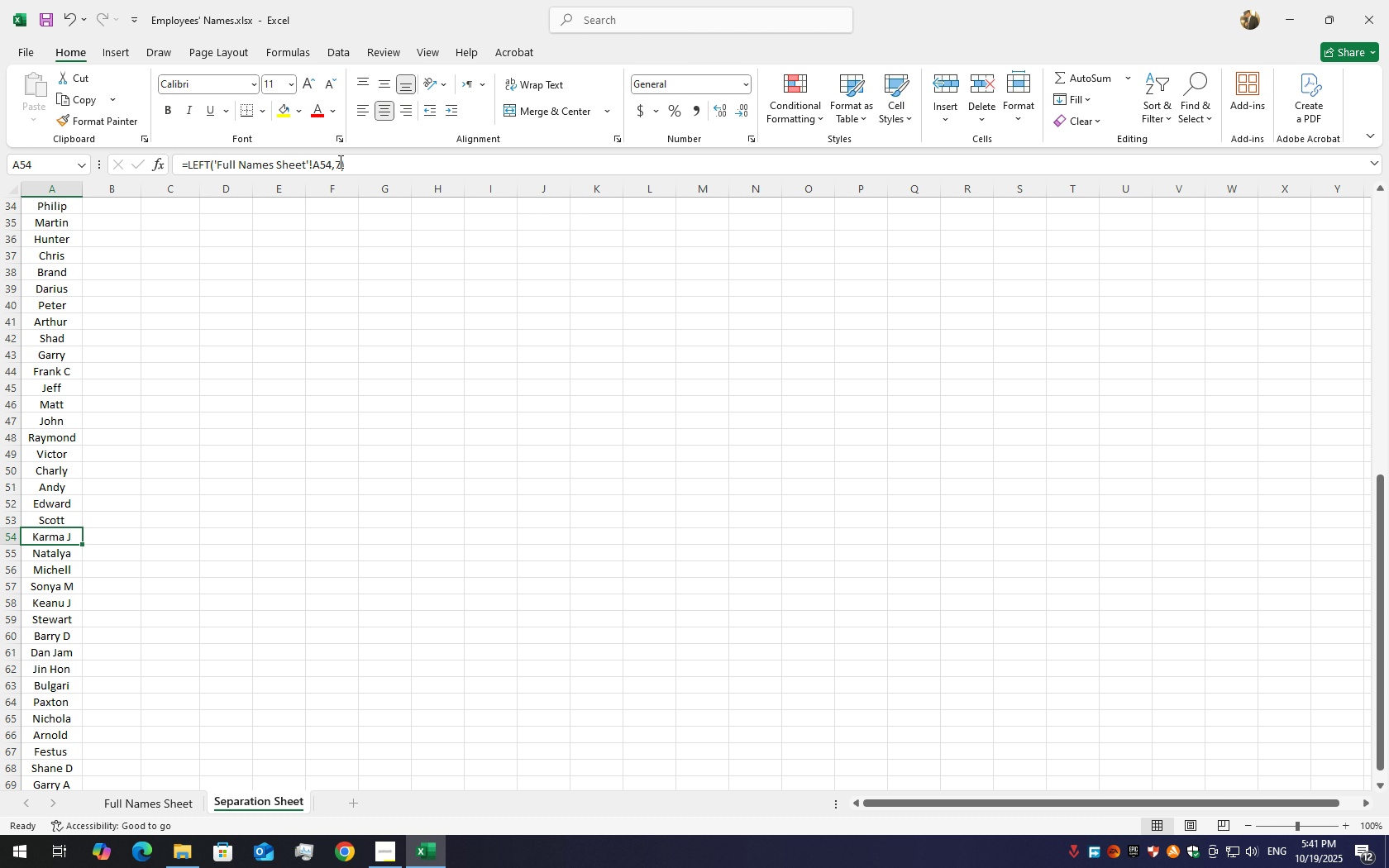 
left_click([339, 161])
 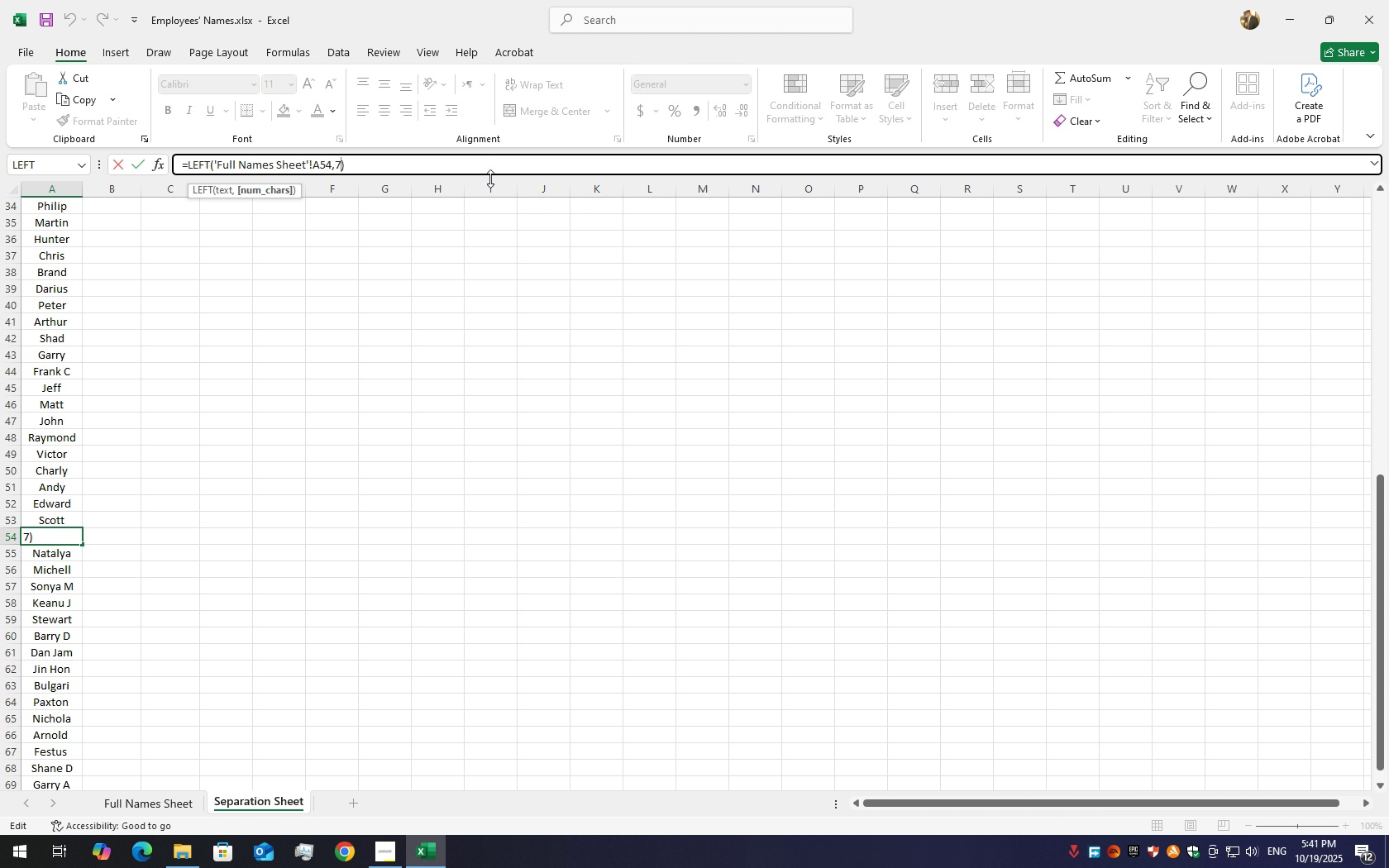 
key(Backspace)
 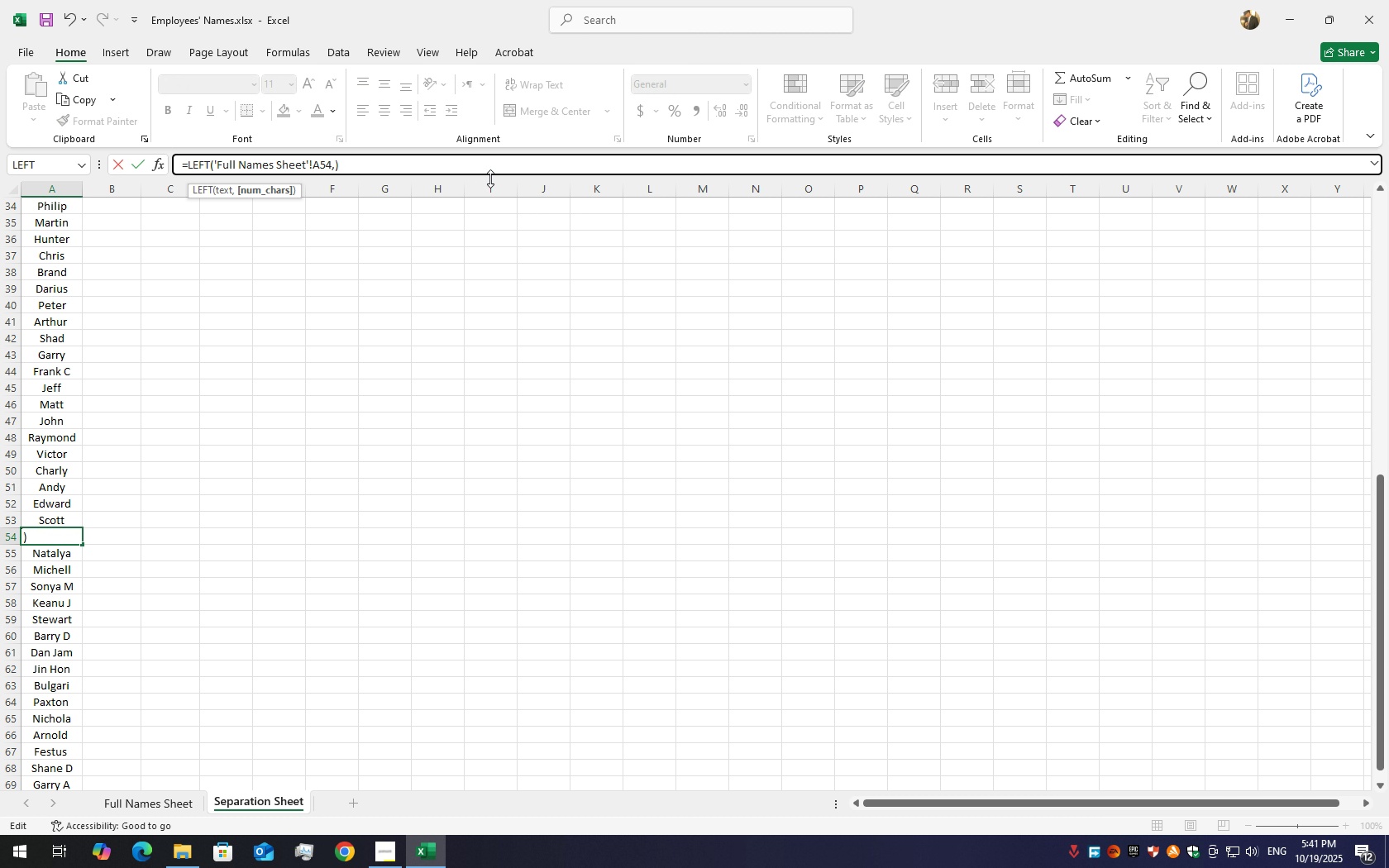 
key(Numpad5)
 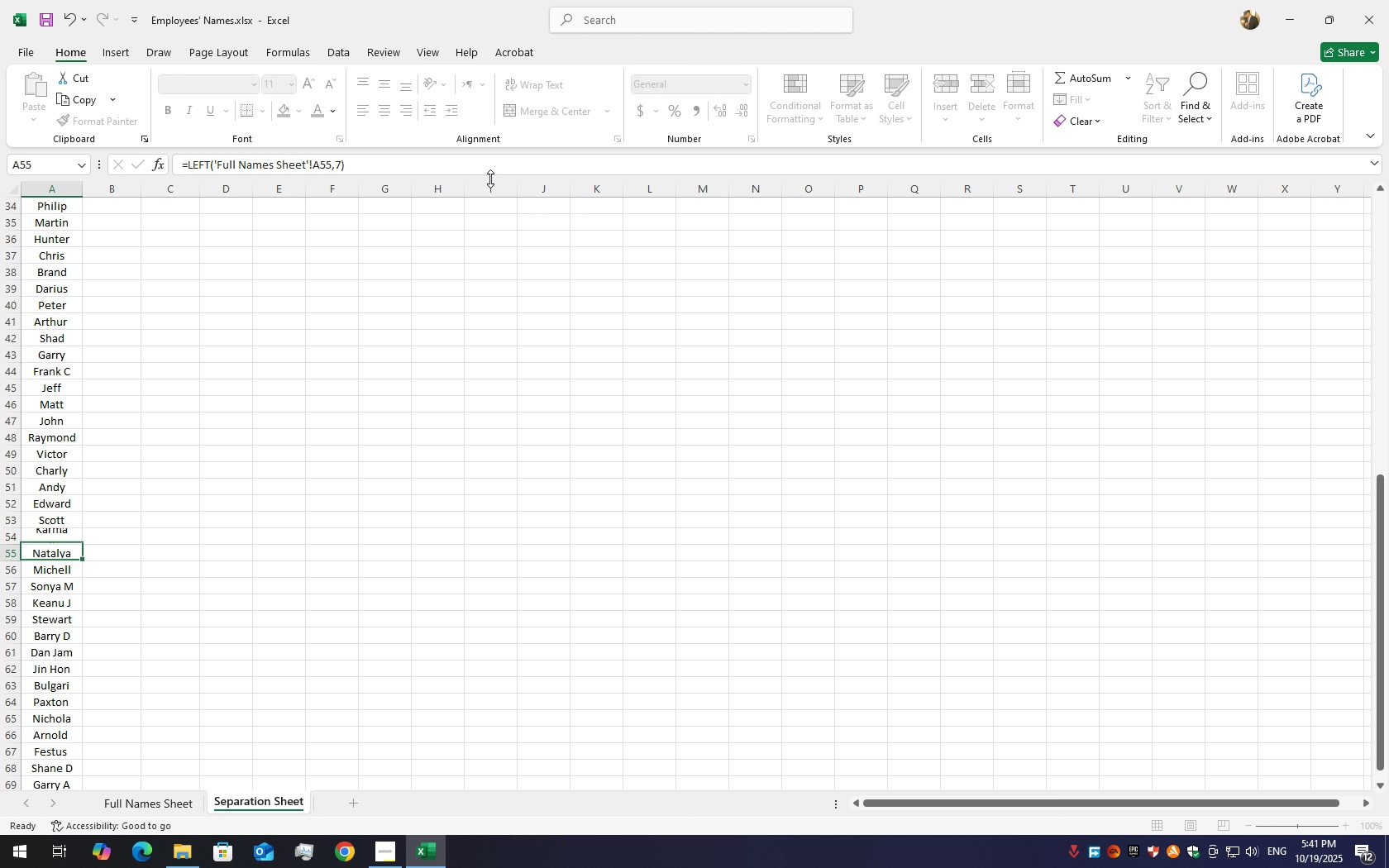 
key(Enter)
 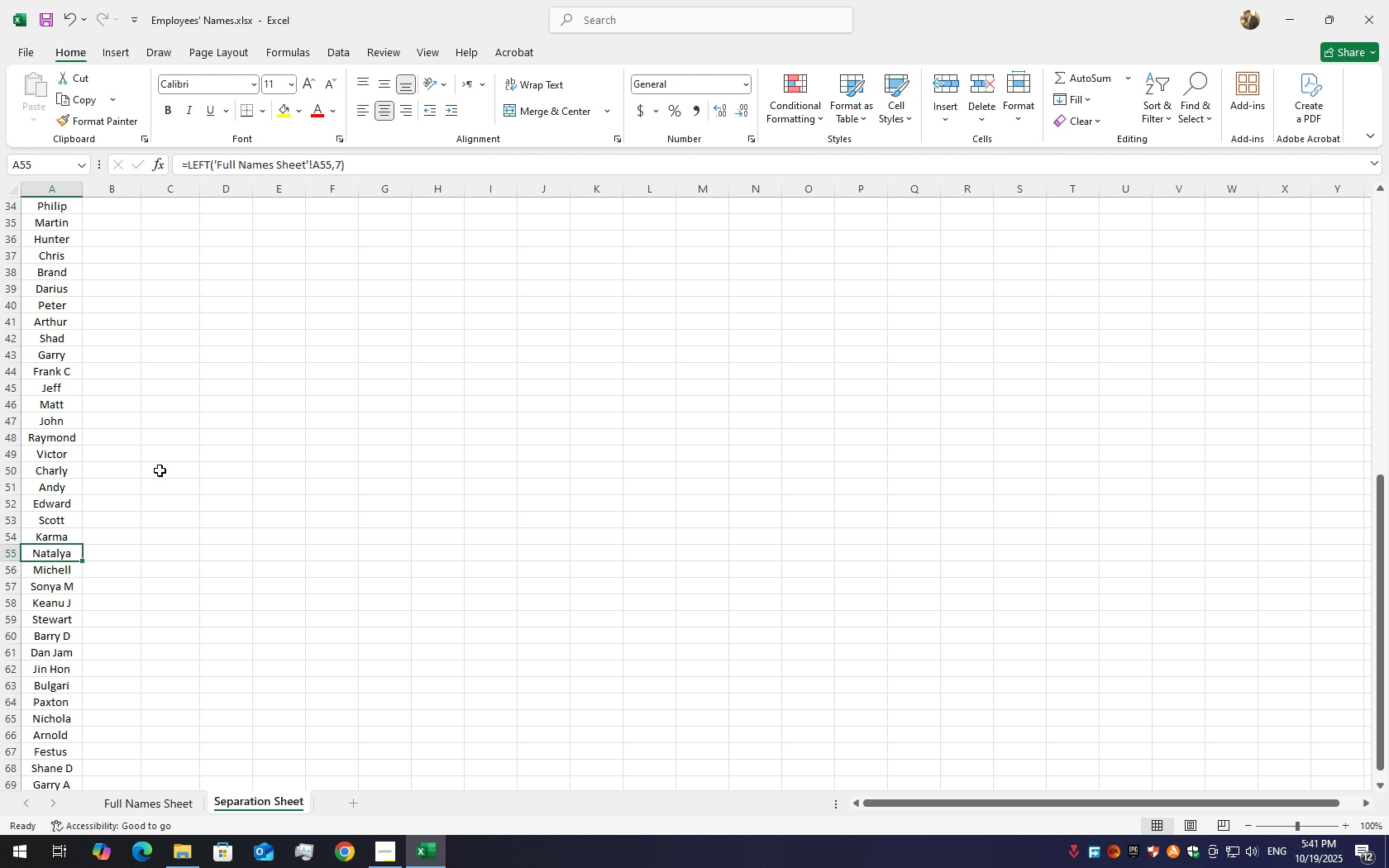 
wait(5.34)
 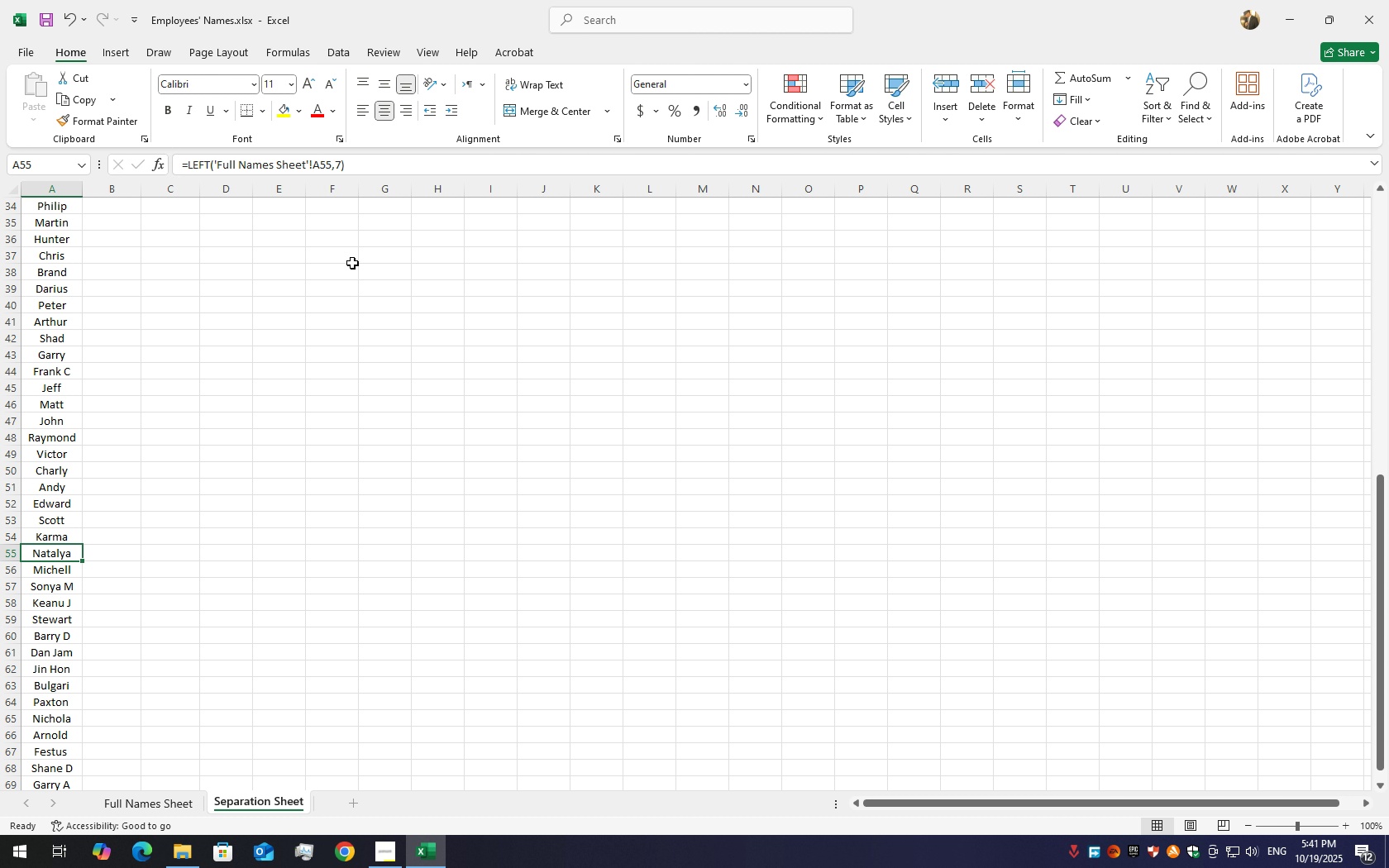 
left_click([50, 571])
 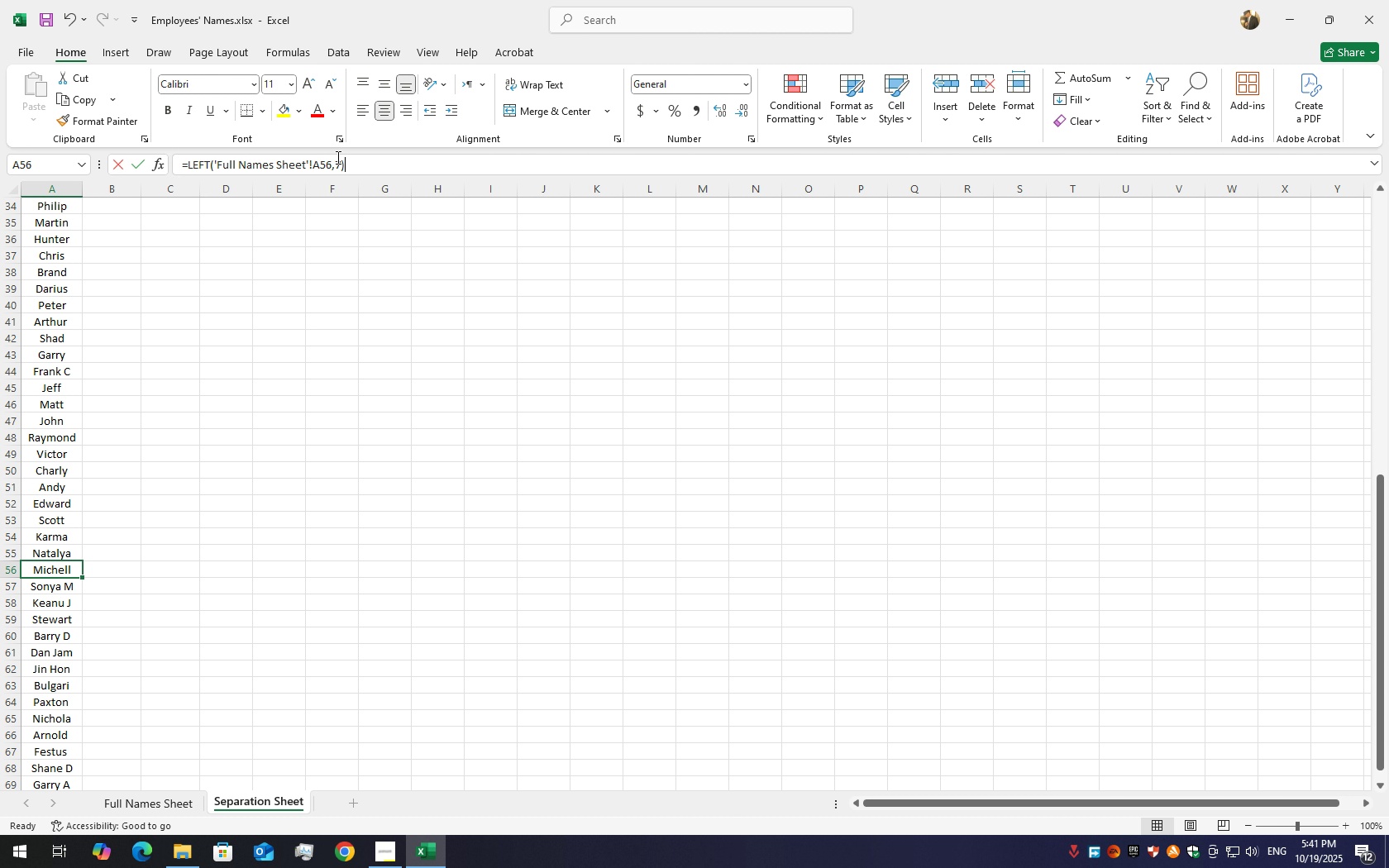 
left_click([337, 157])
 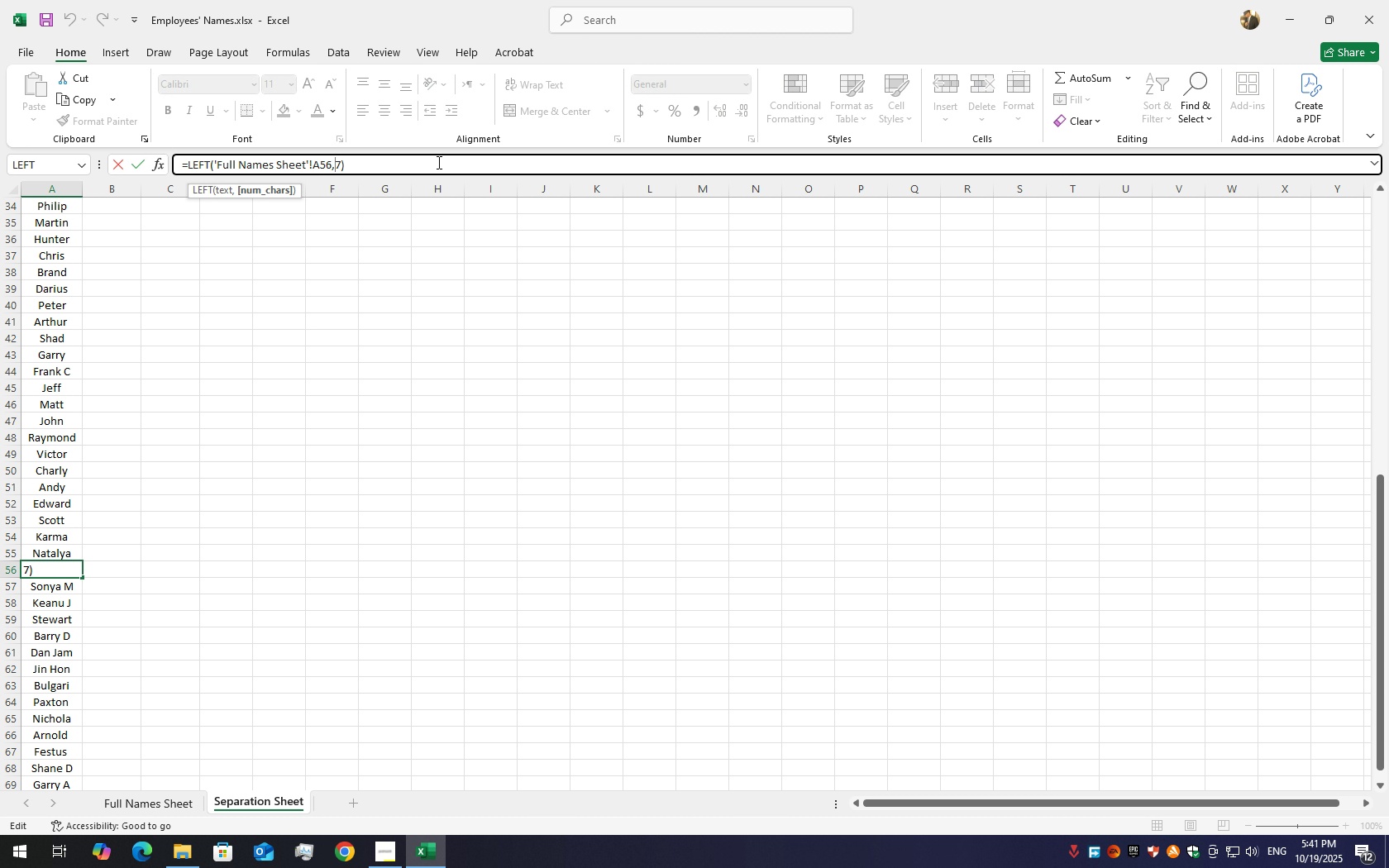 
key(ArrowRight)
 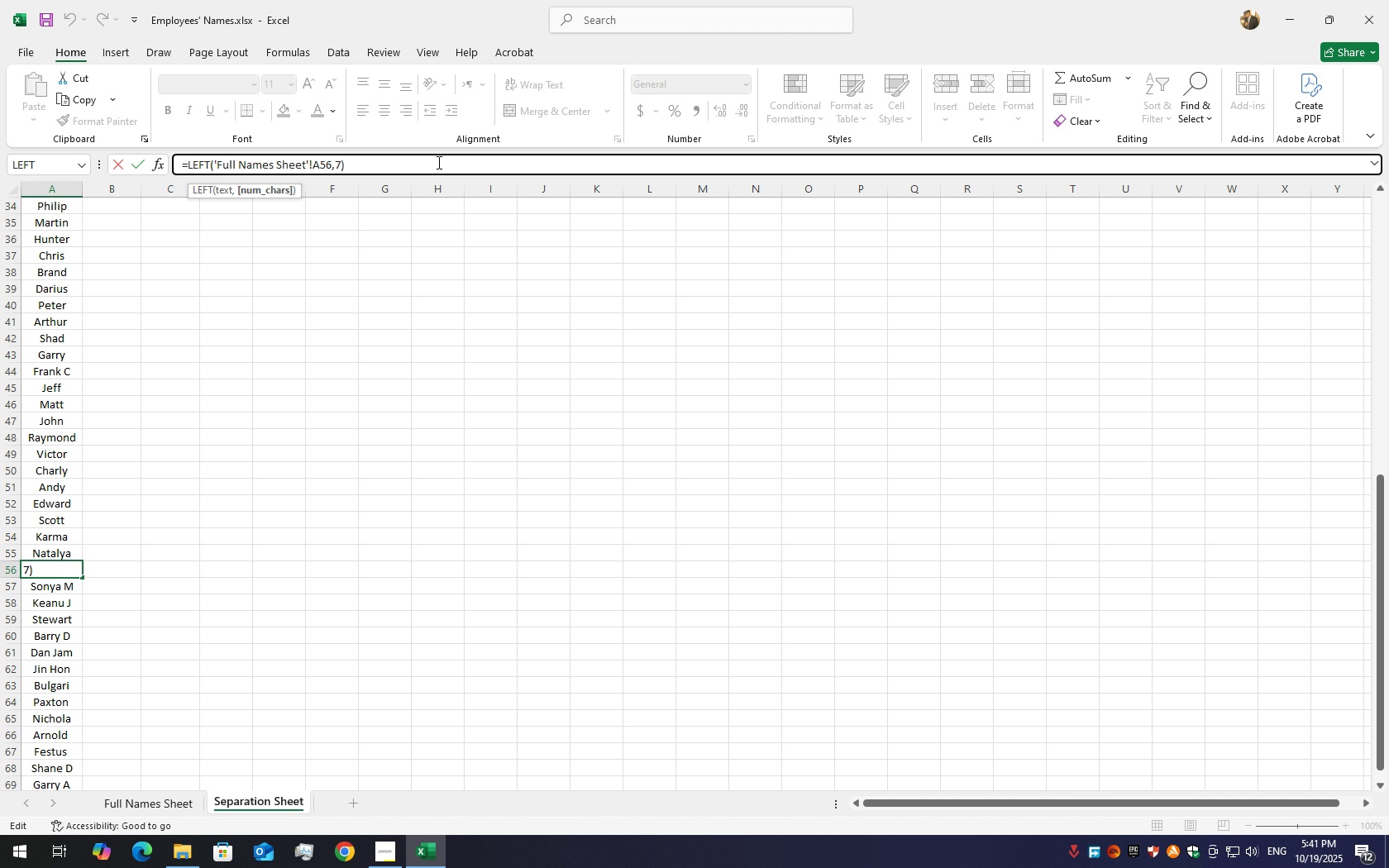 
key(Backspace)
 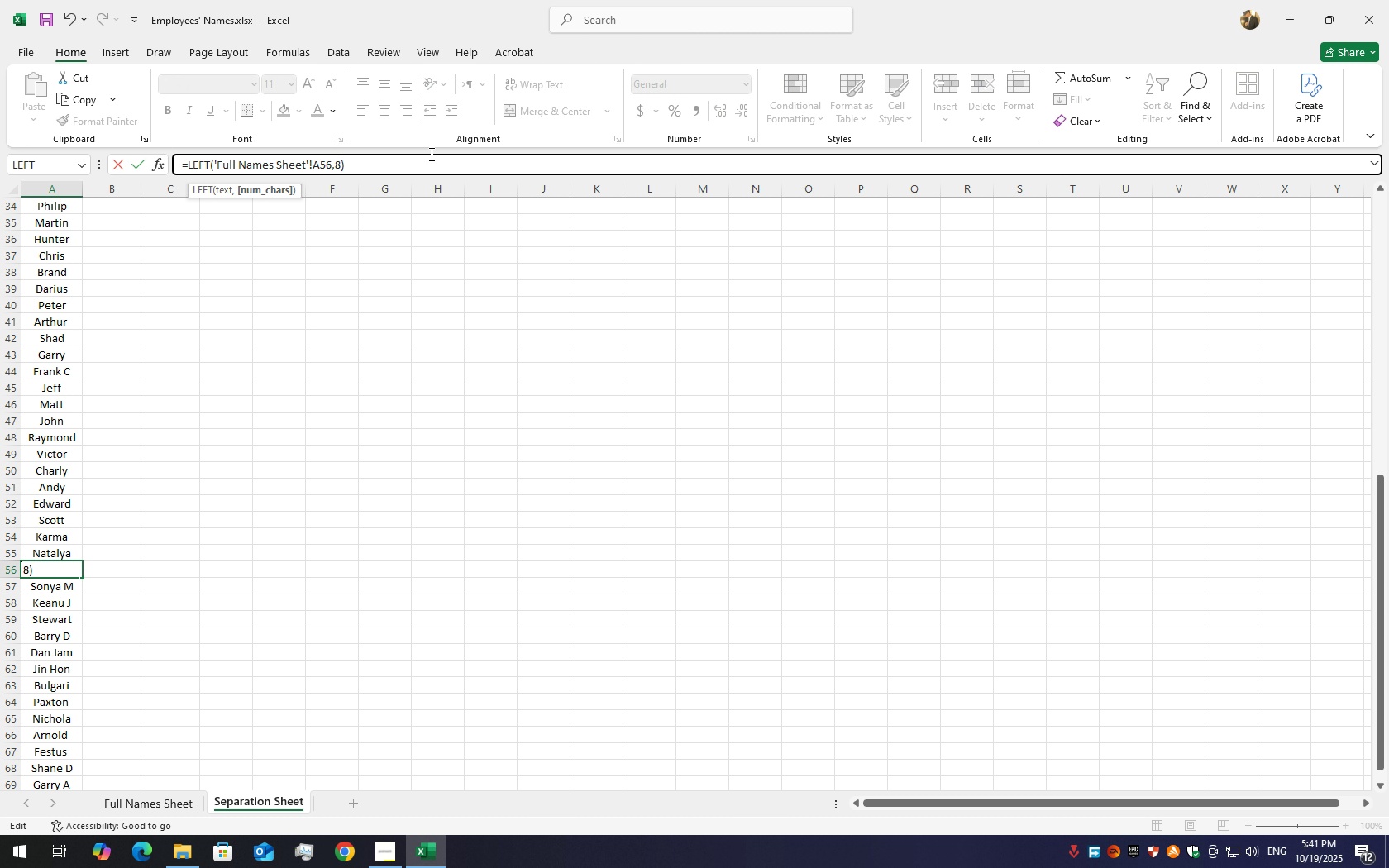 
key(Numpad8)
 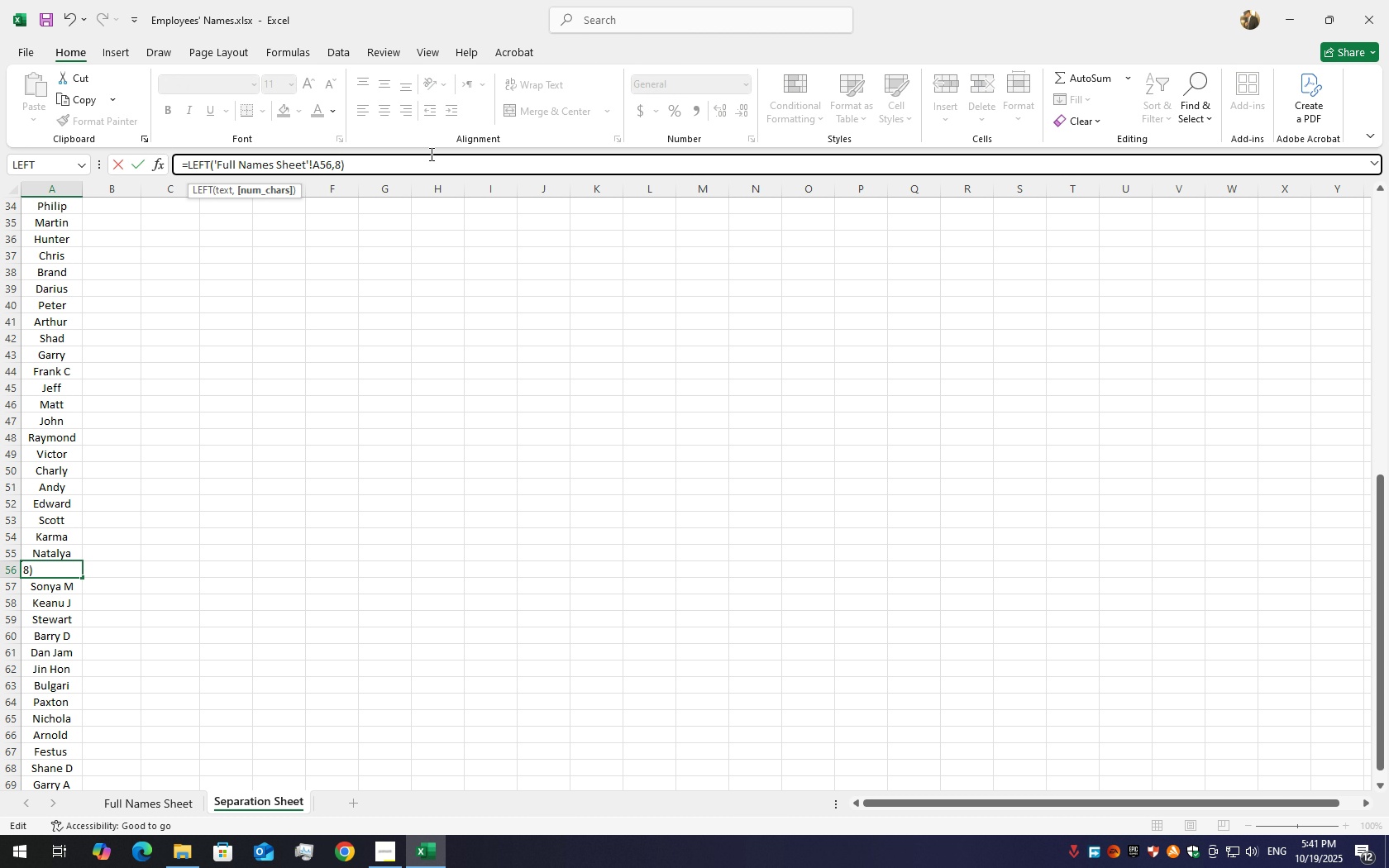 
key(Enter)
 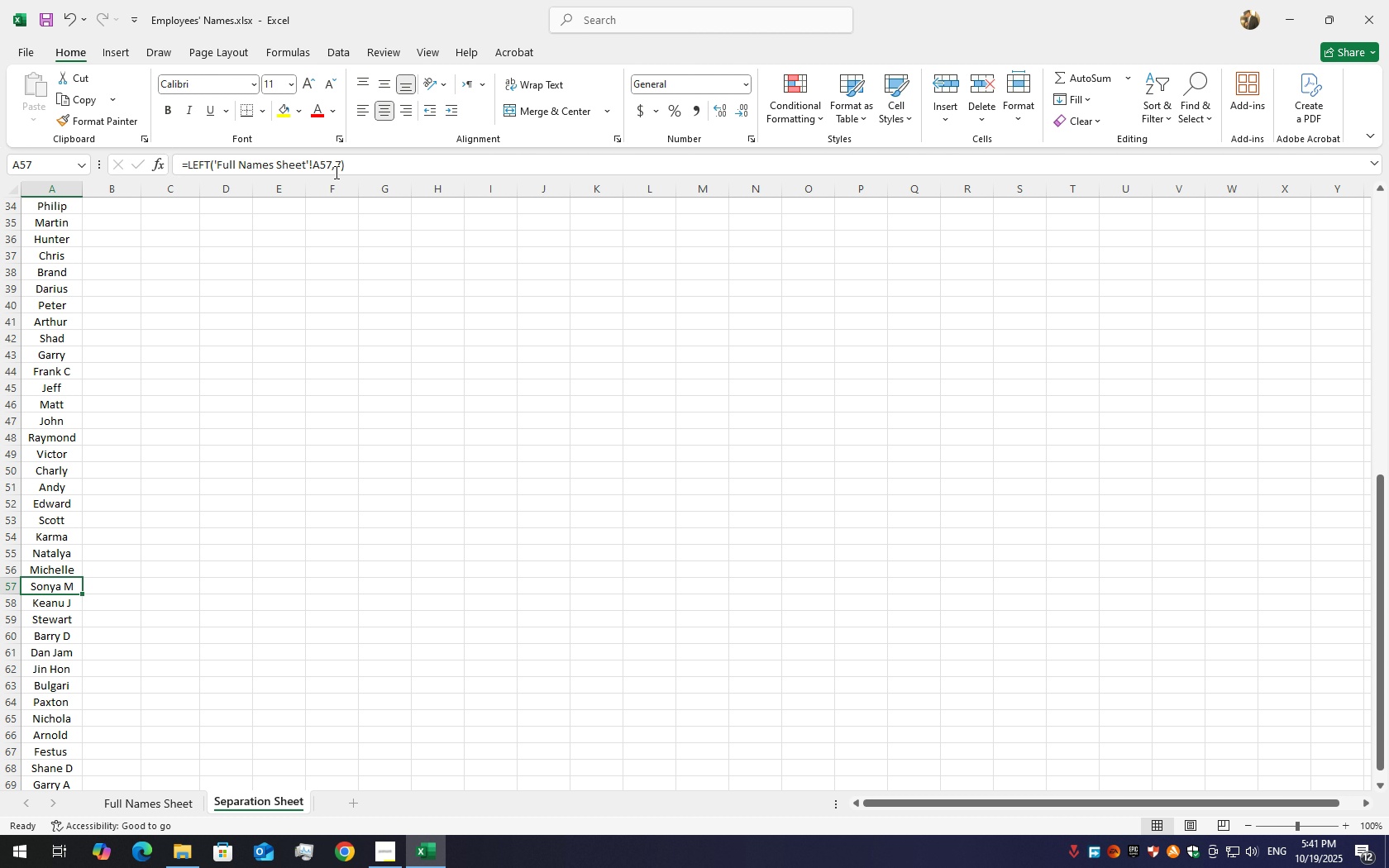 
left_click([339, 170])
 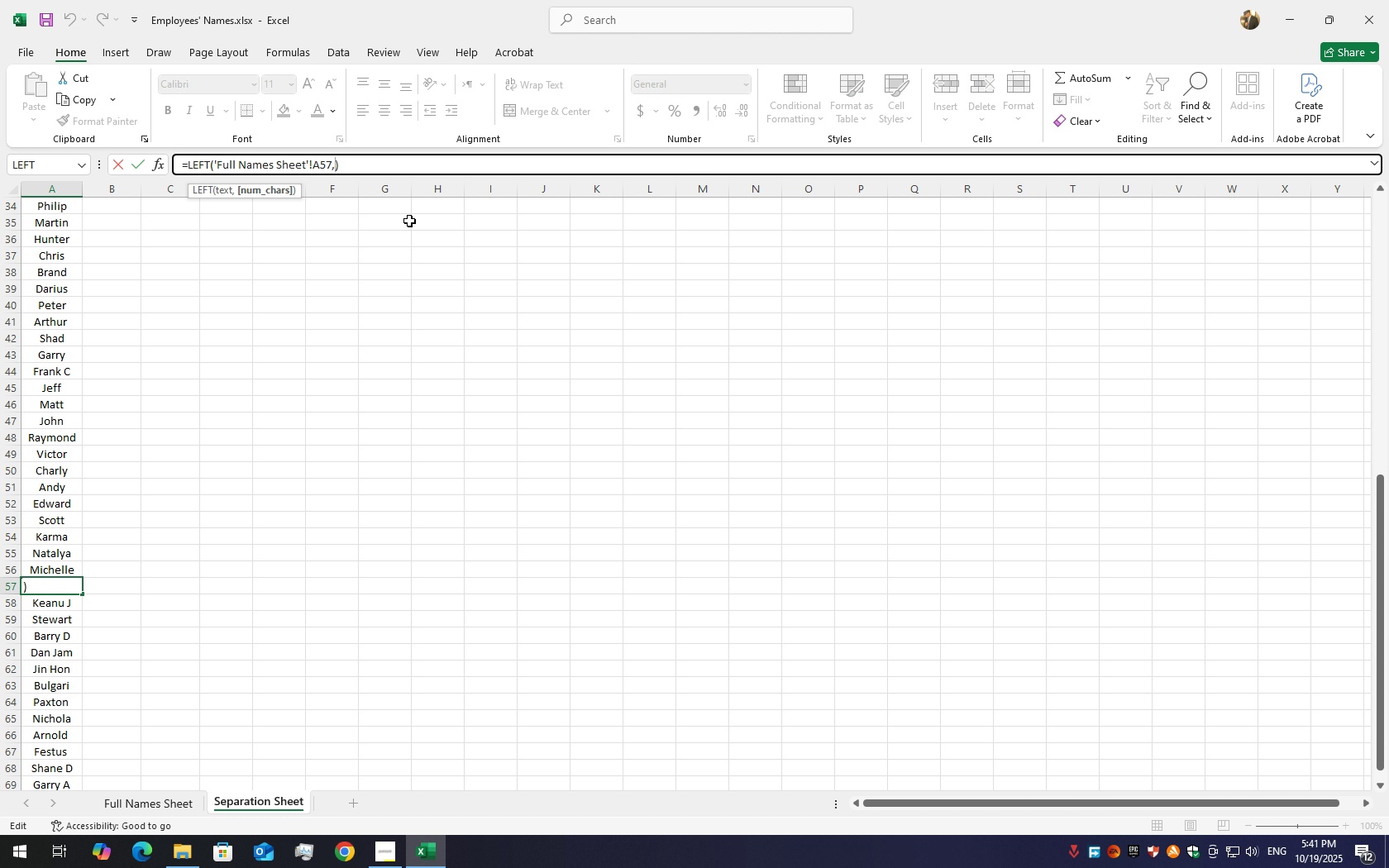 
key(Backspace)
 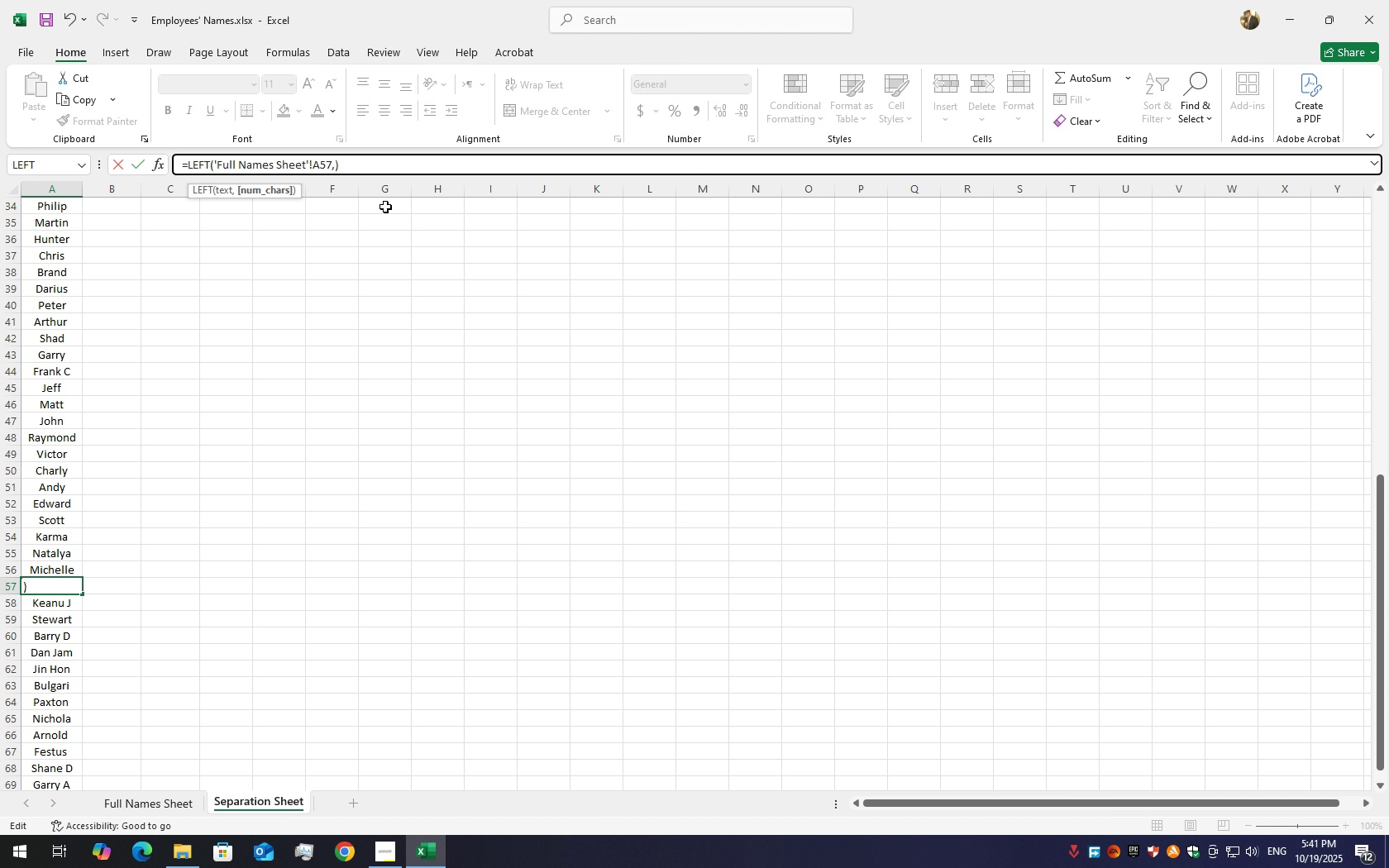 
key(Numpad5)
 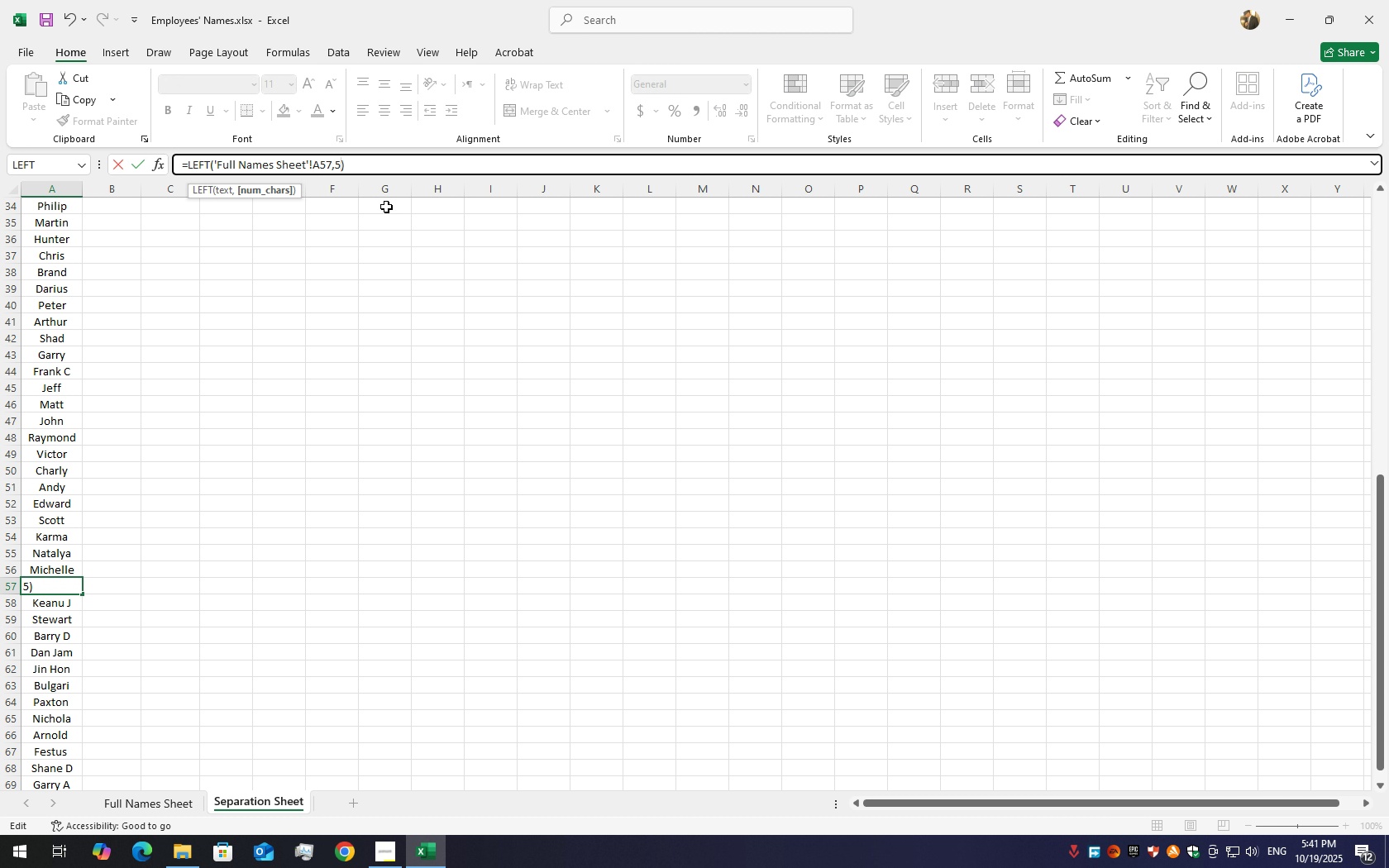 
key(Enter)
 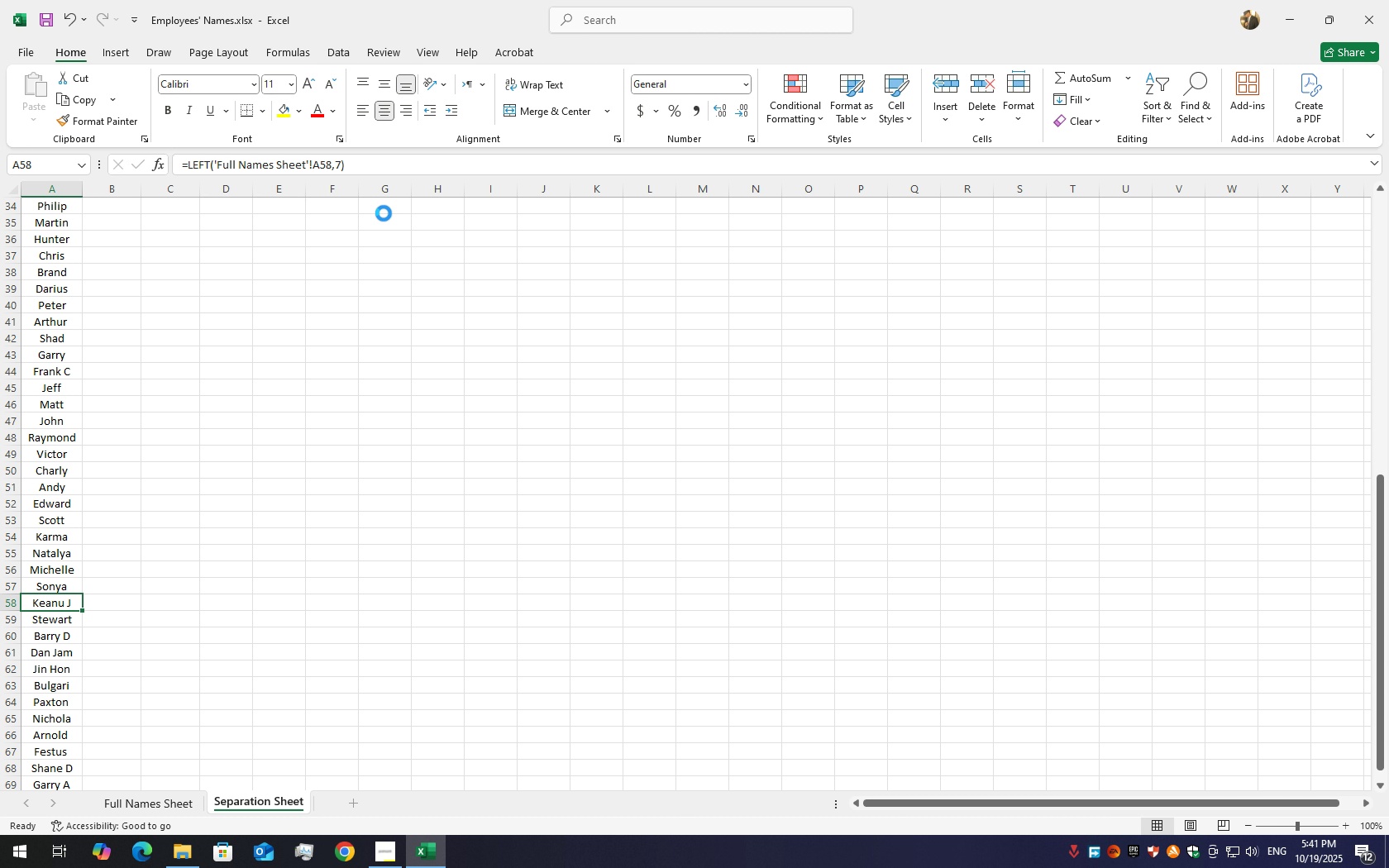 
key(Control+S)
 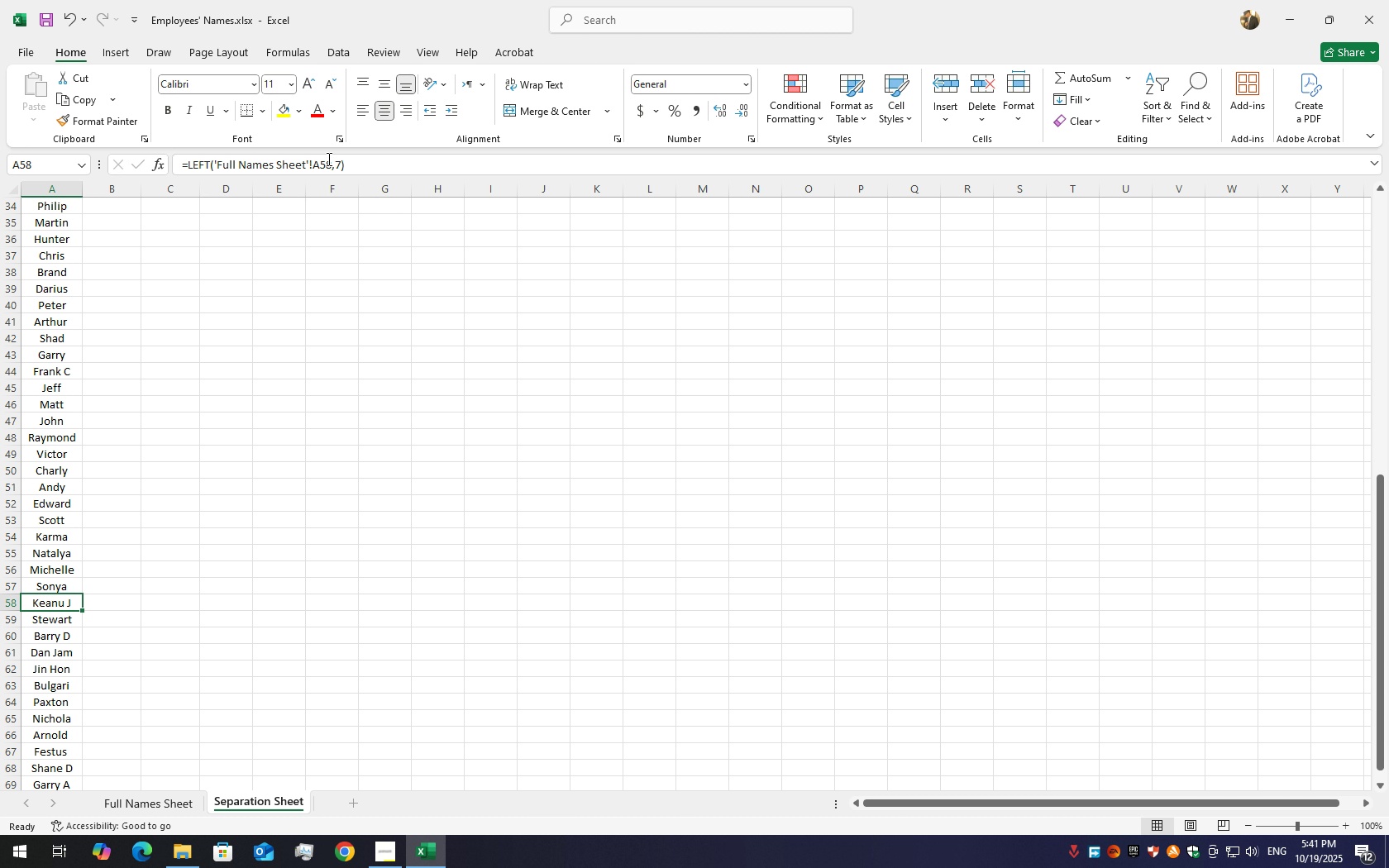 
left_click([338, 160])
 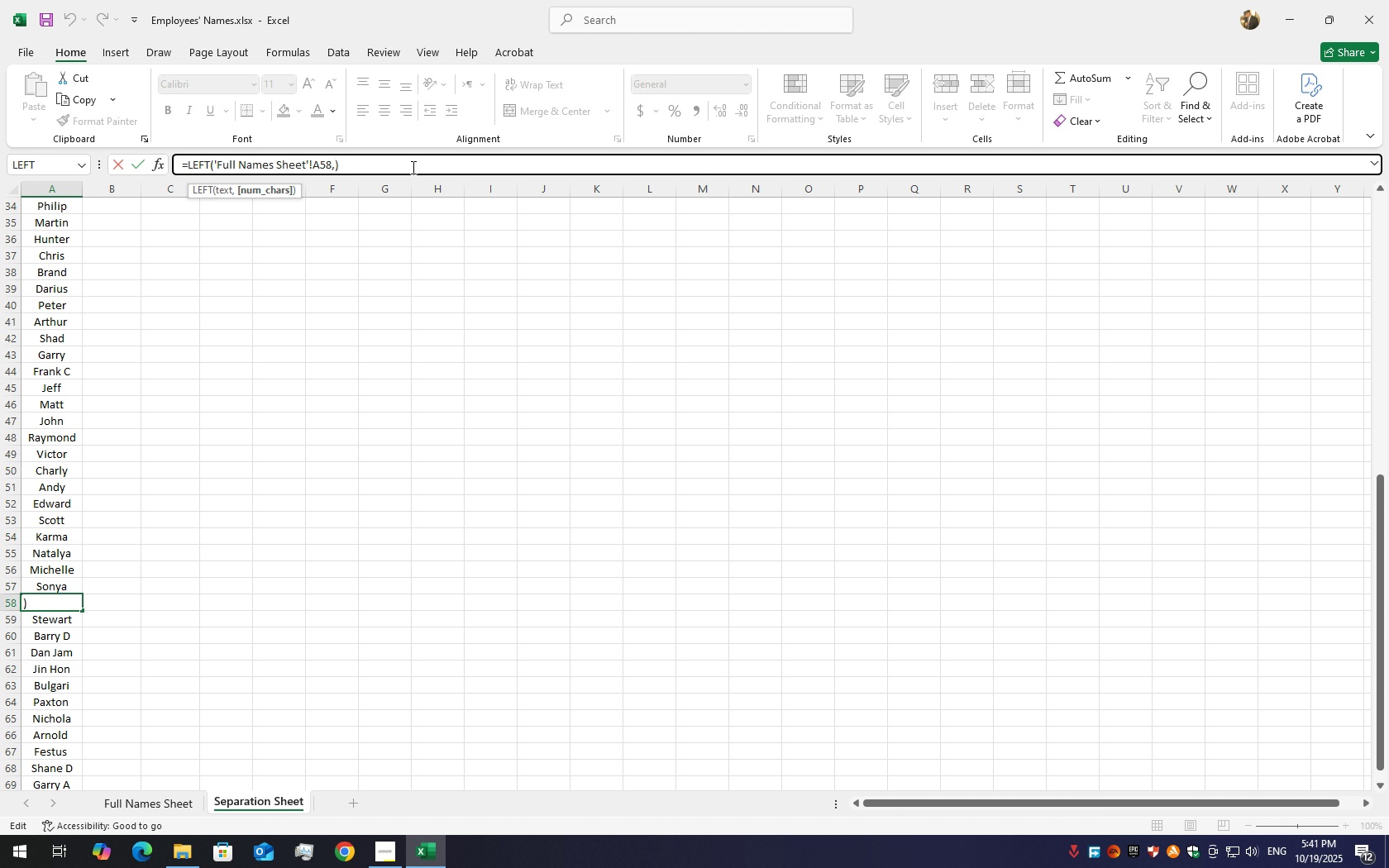 
key(Backspace)
 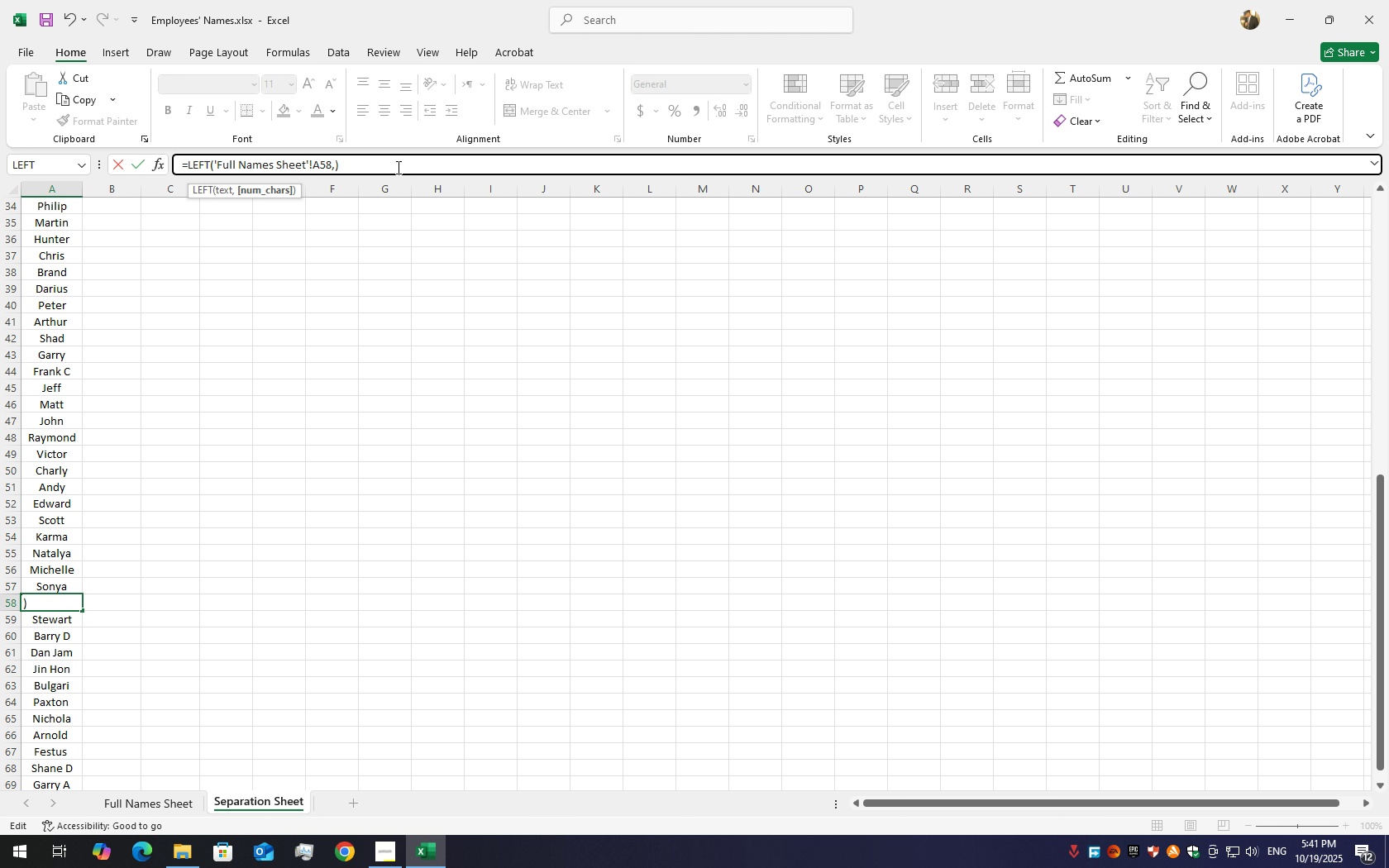 
key(Numpad5)
 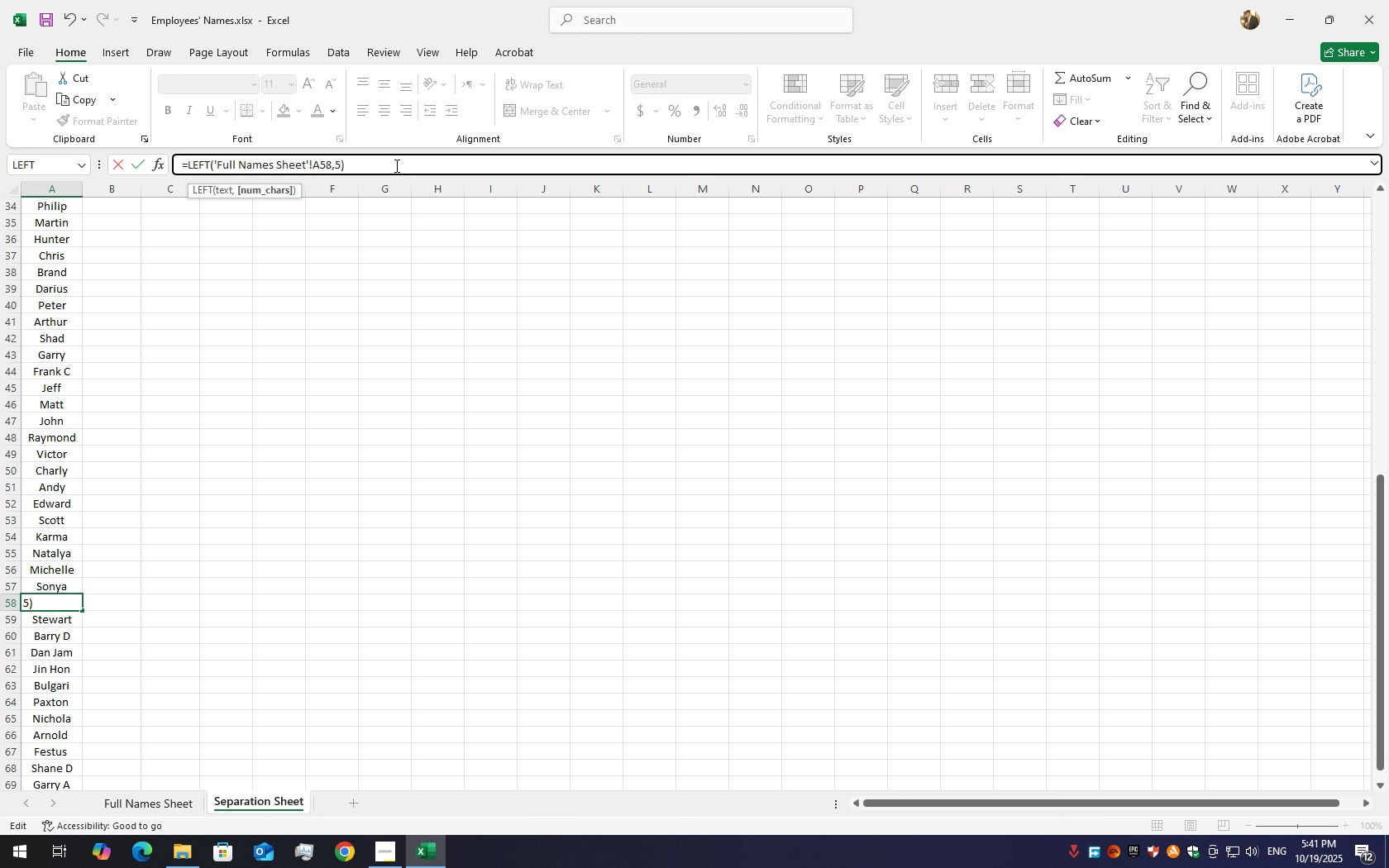 
key(Enter)
 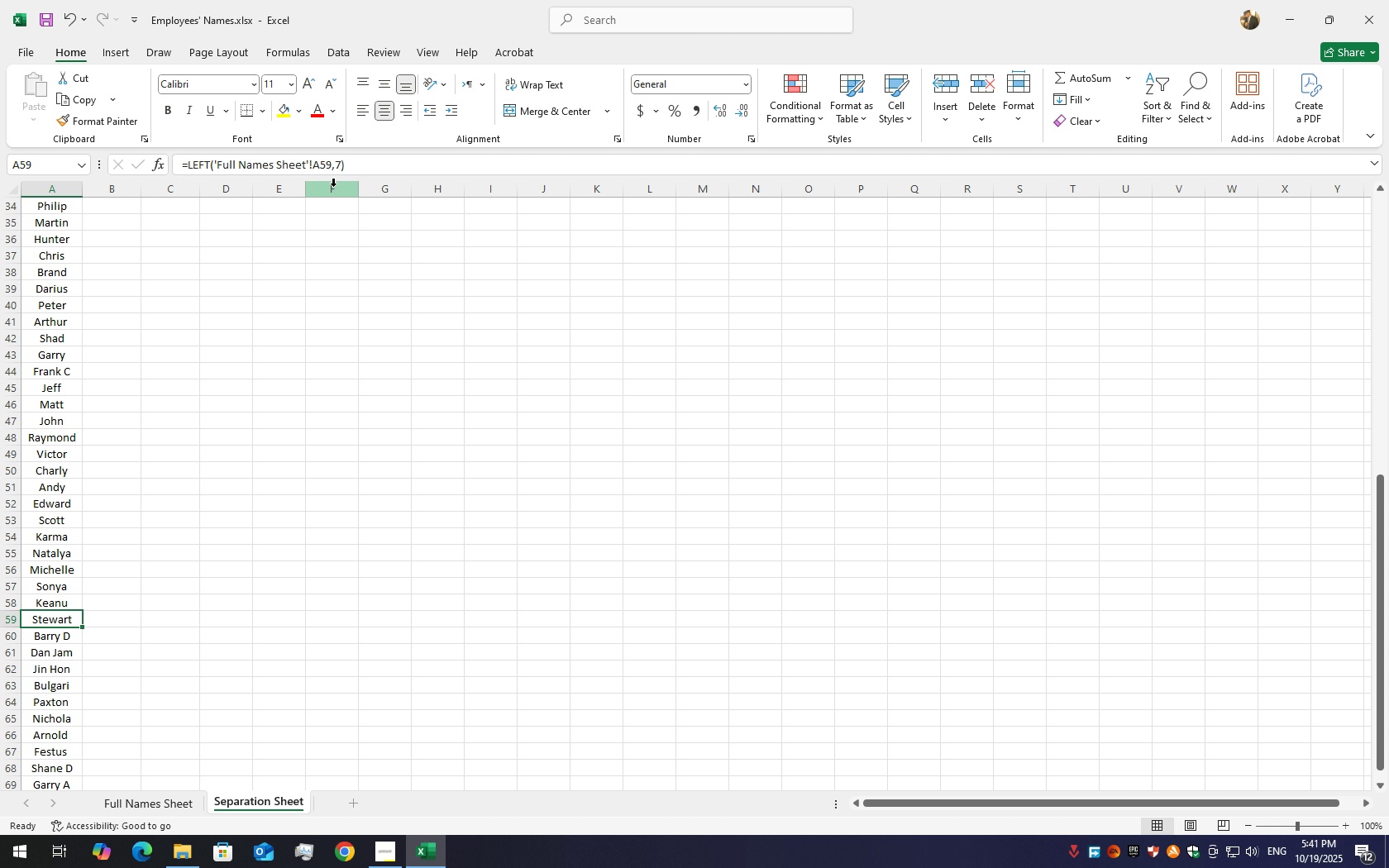 
wait(5.7)
 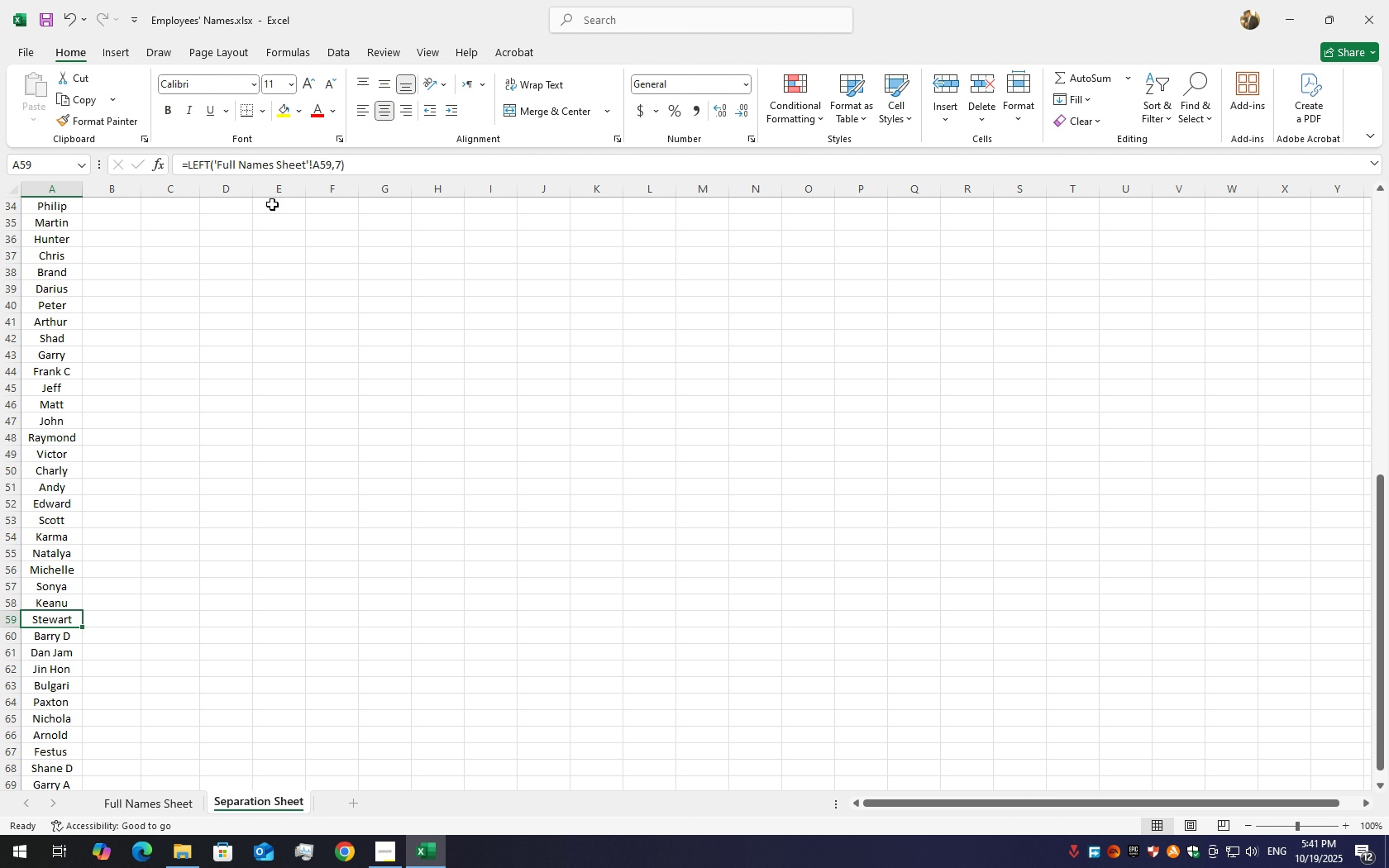 
left_click([338, 167])
 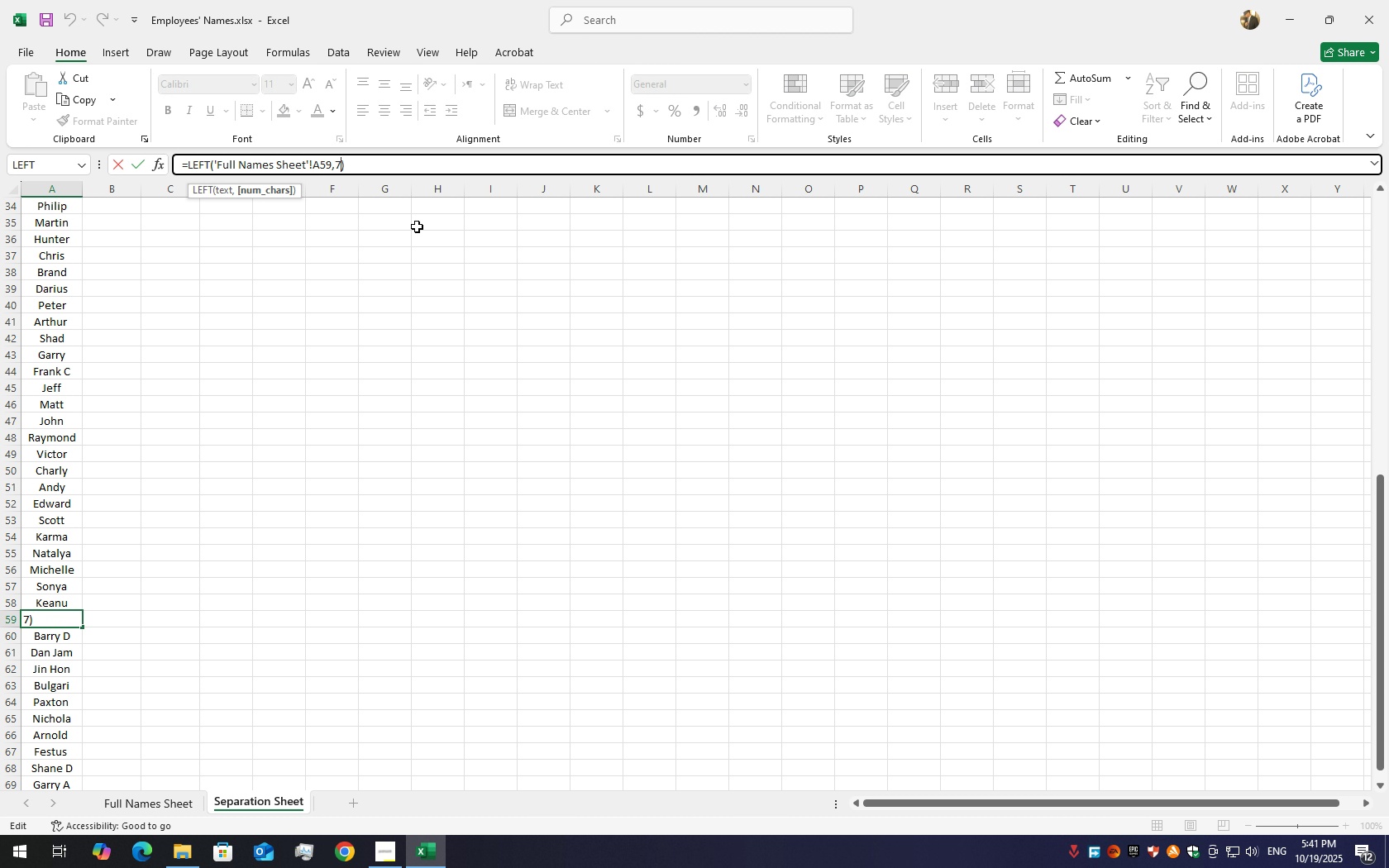 
key(Backspace)
 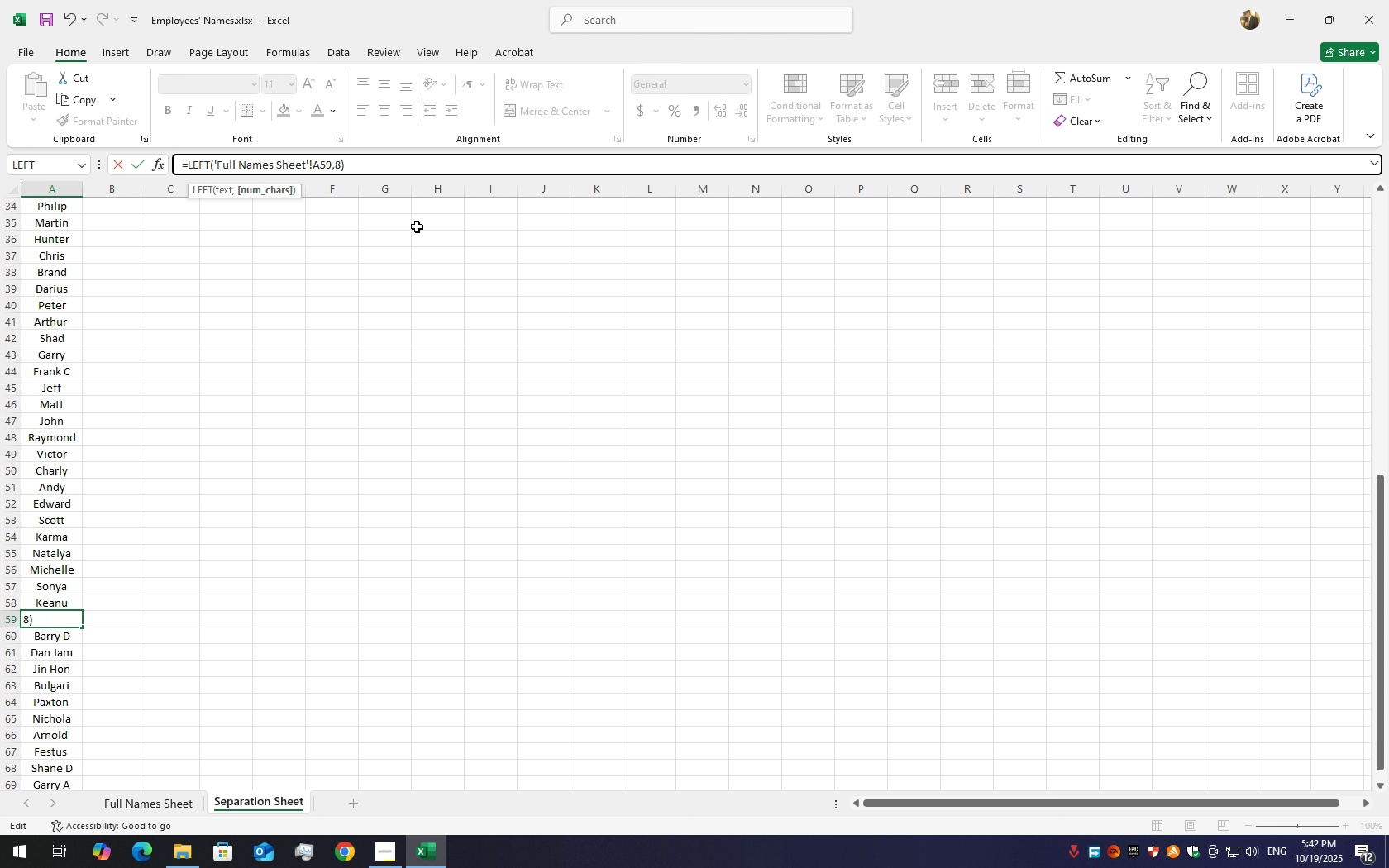 
key(Numpad8)
 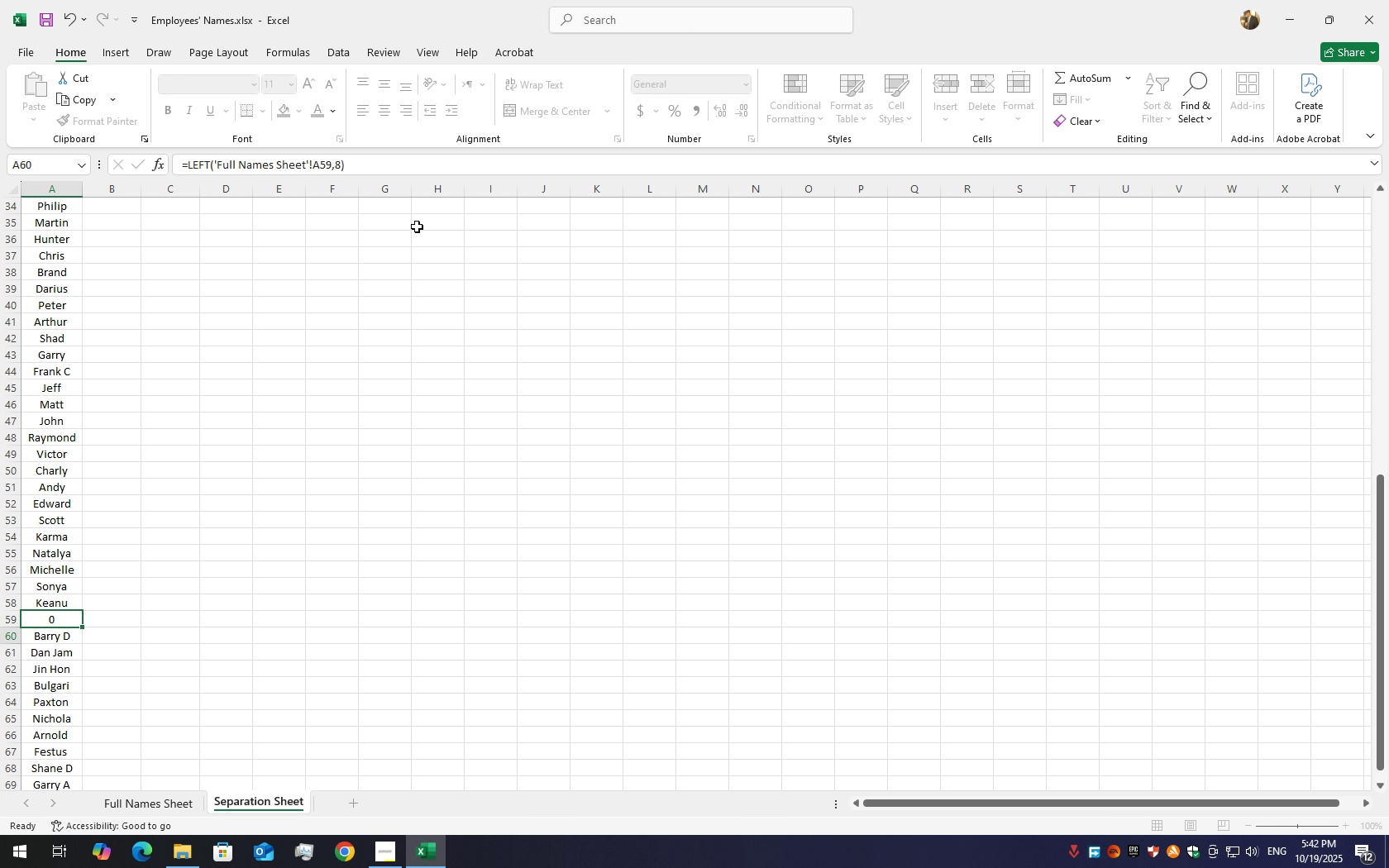 
key(Enter)
 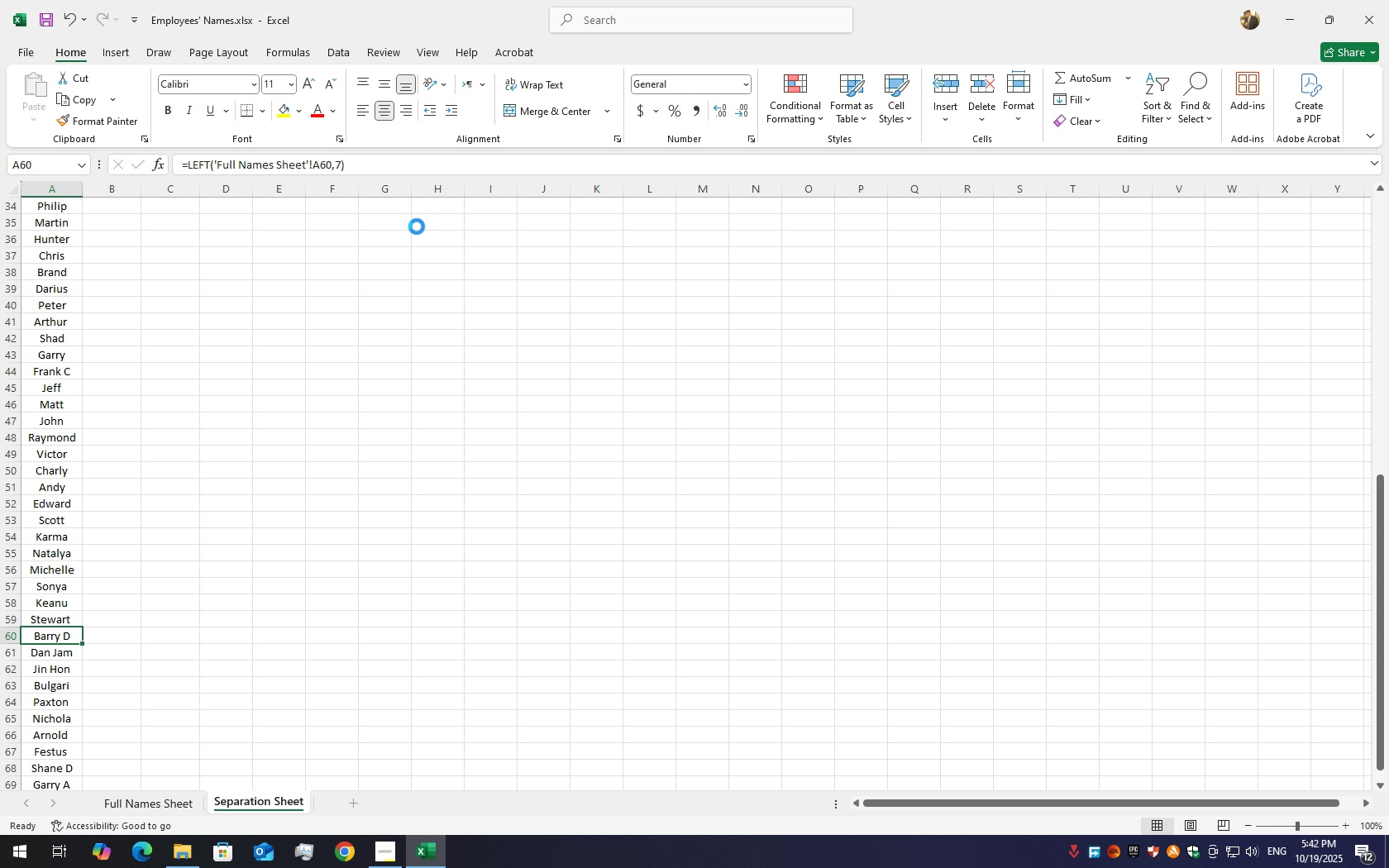 
key(Control+Z)
 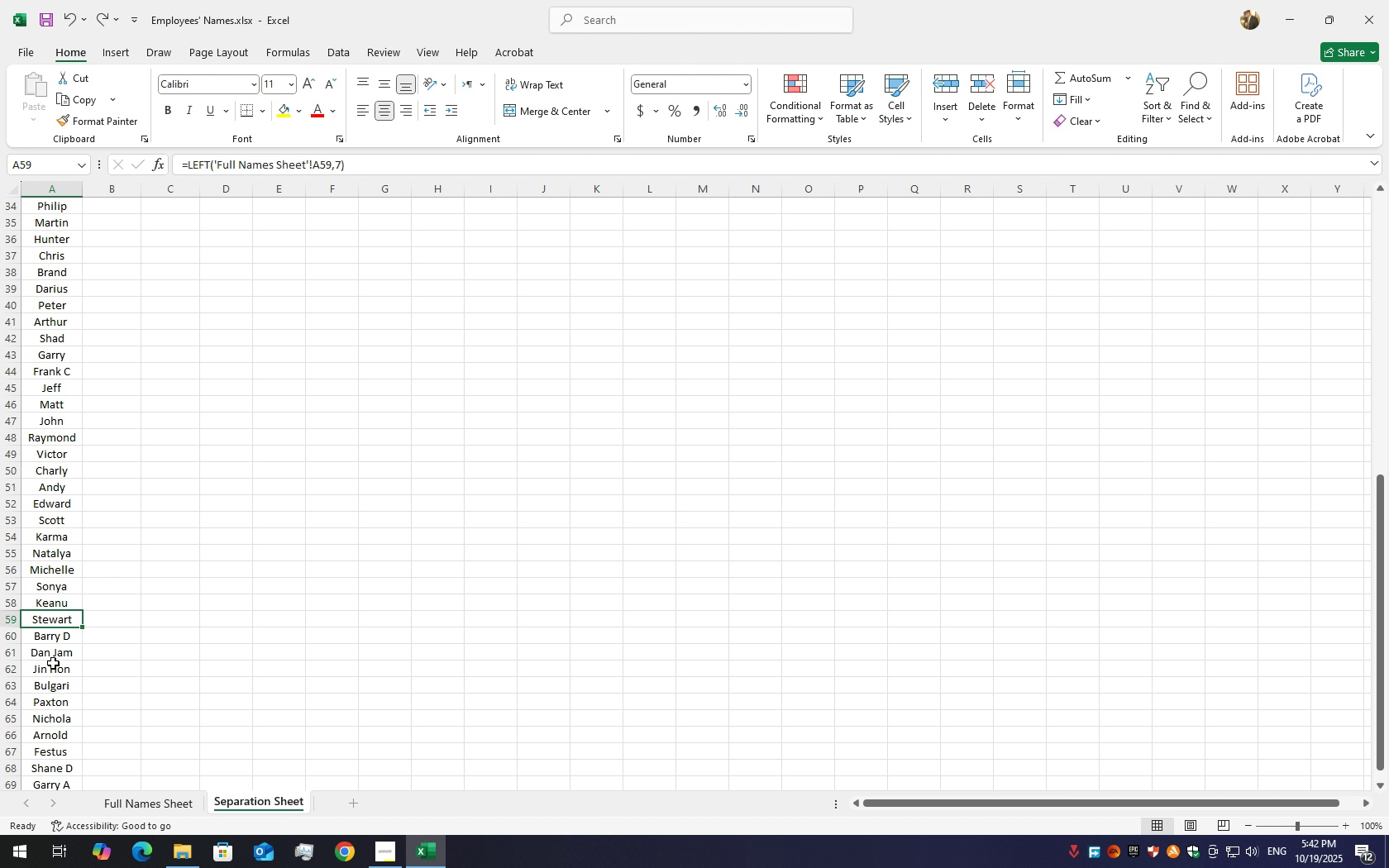 
left_click([62, 642])
 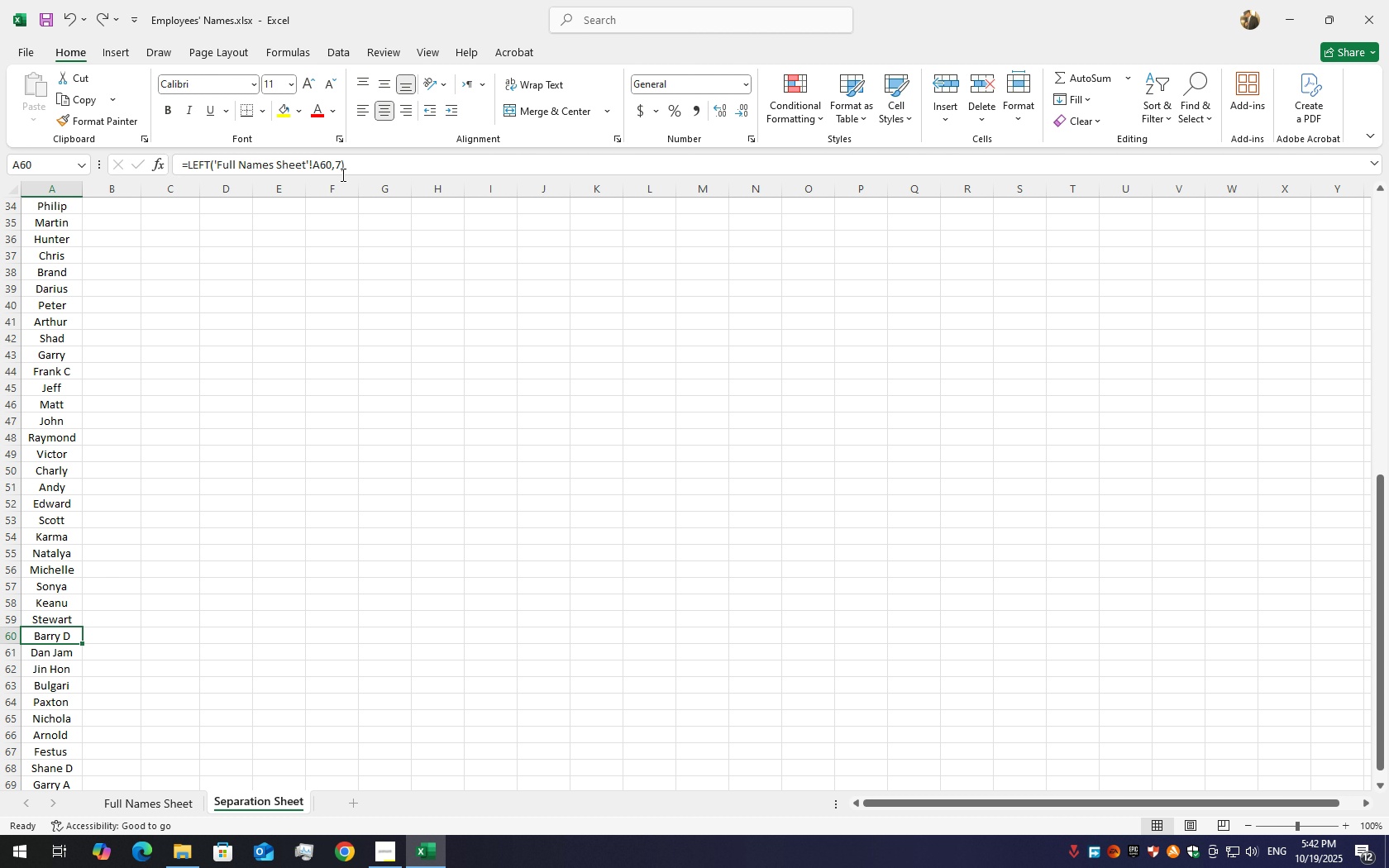 
left_click([341, 171])
 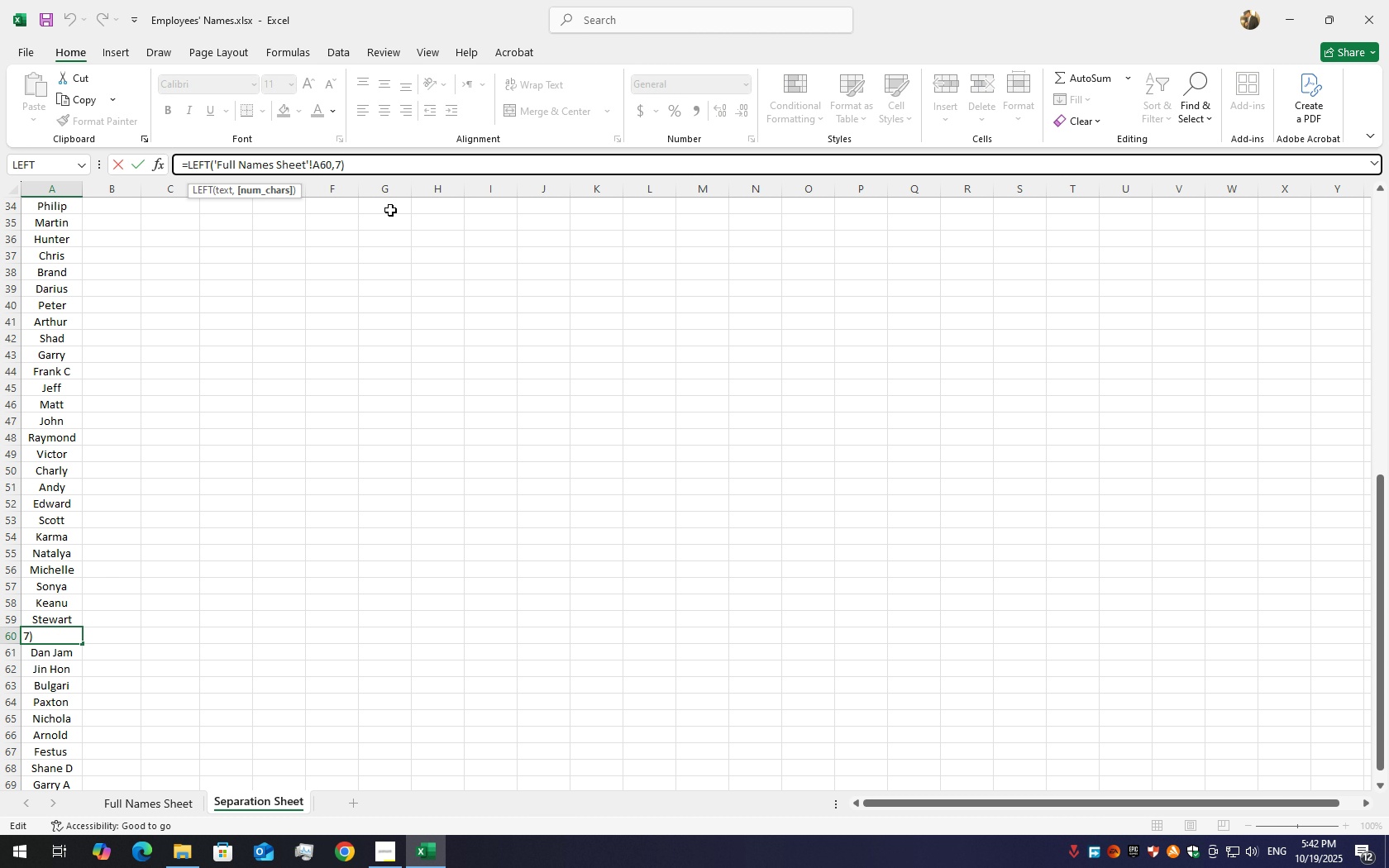 
key(Backspace)
 